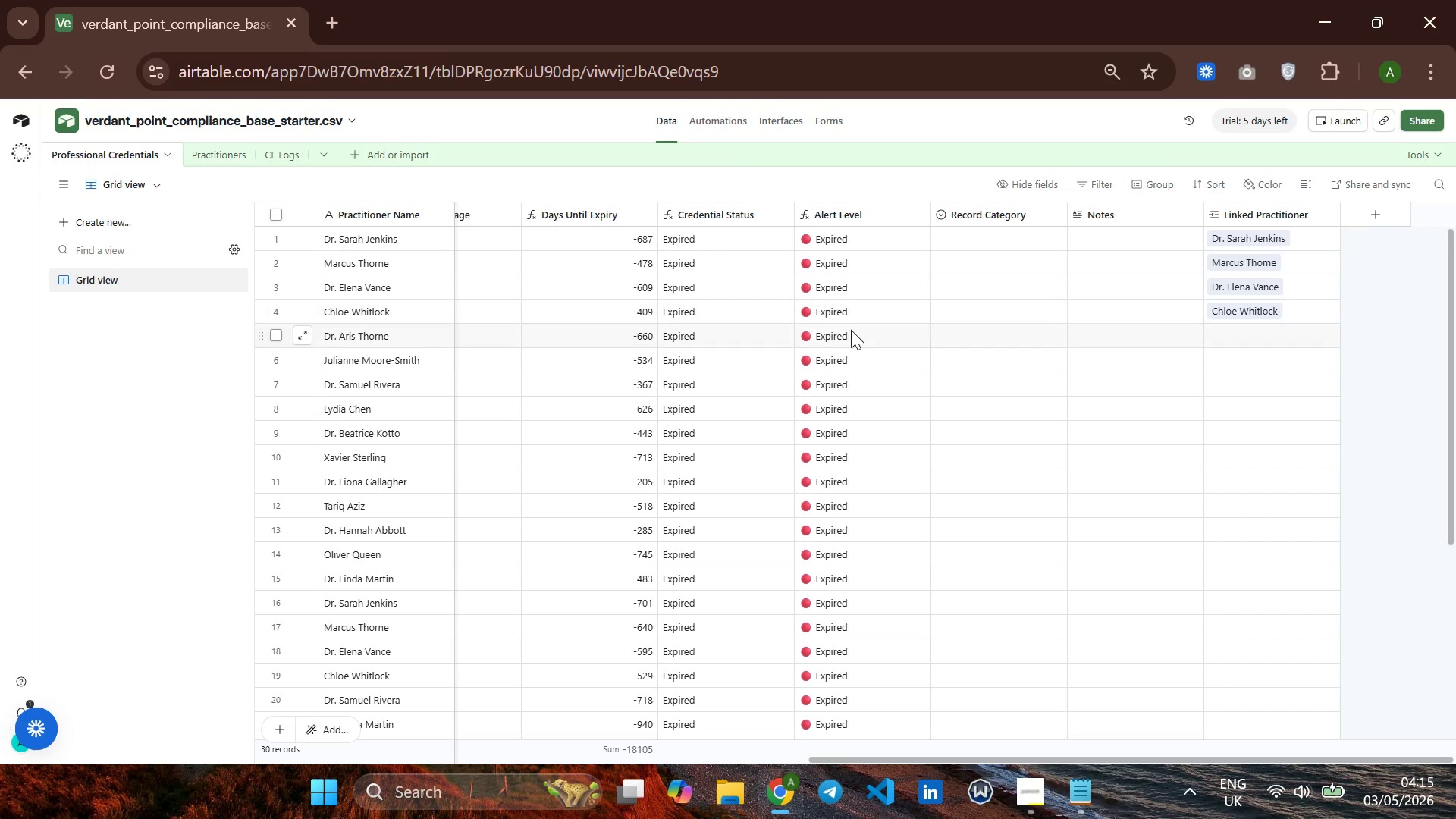 
scroll: coordinate [713, 403], scroll_direction: down, amount: 5.0
 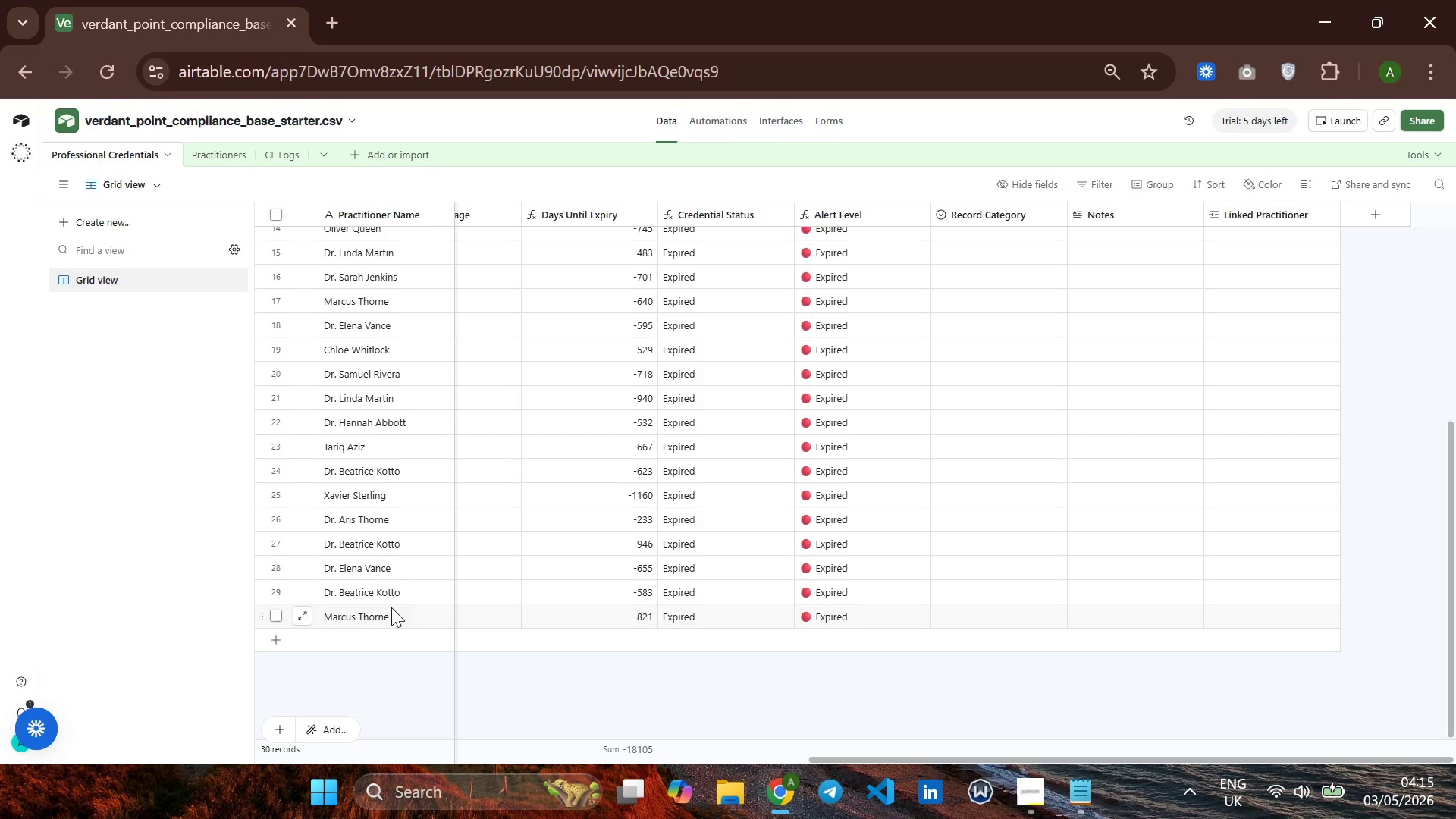 
mouse_move([384, 582])
 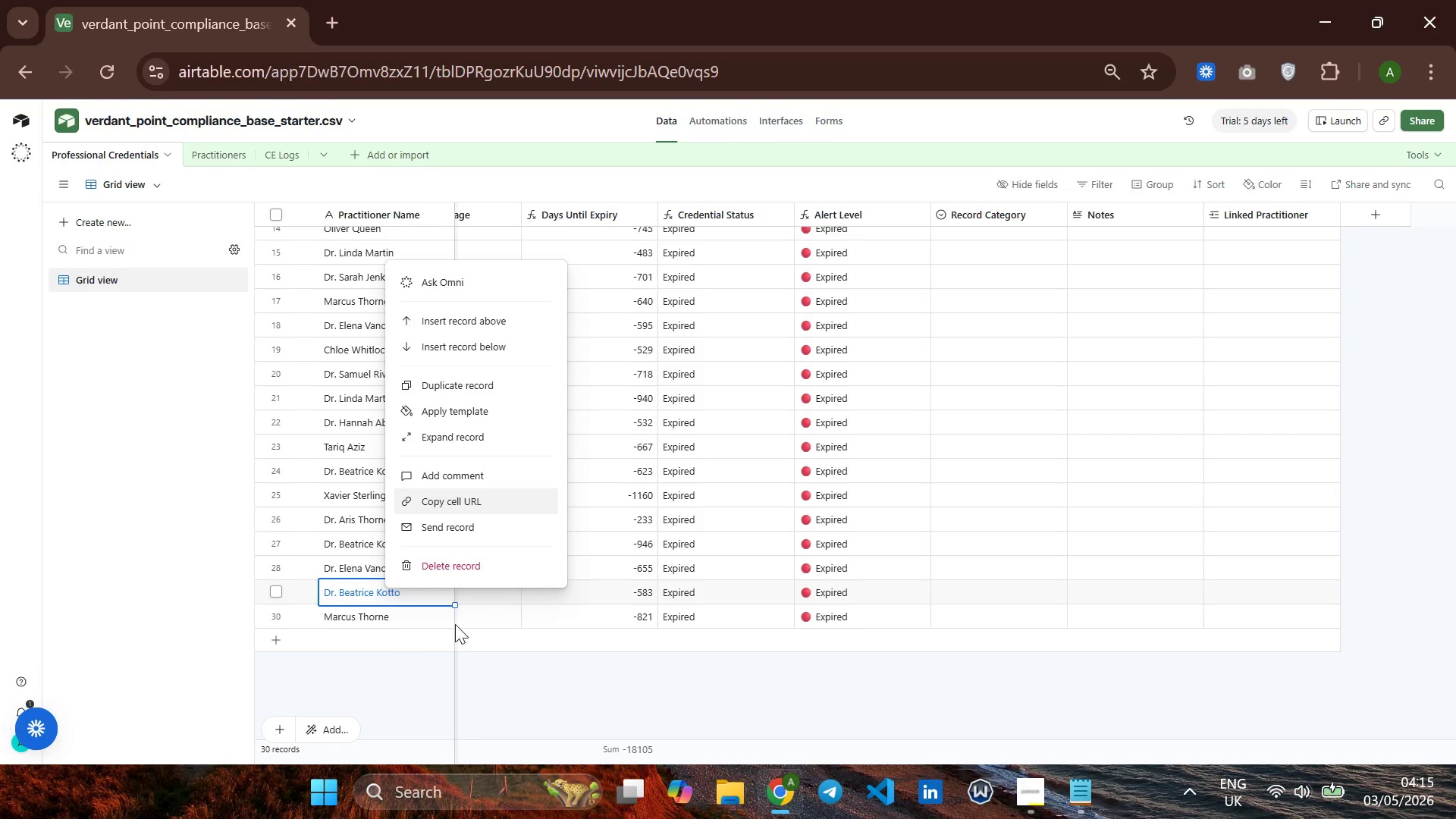 
wait(5.63)
 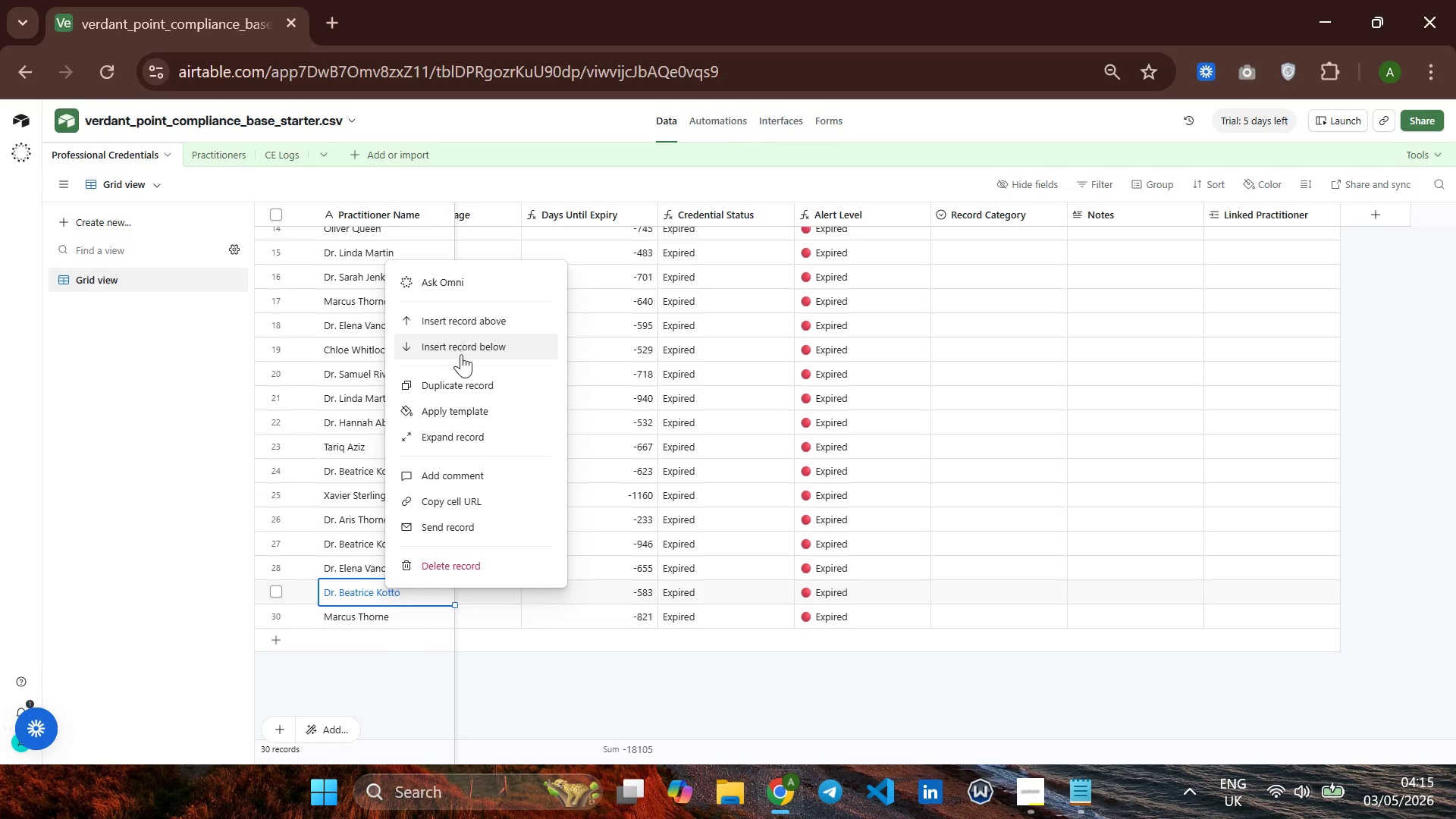 
key(Control+C)
 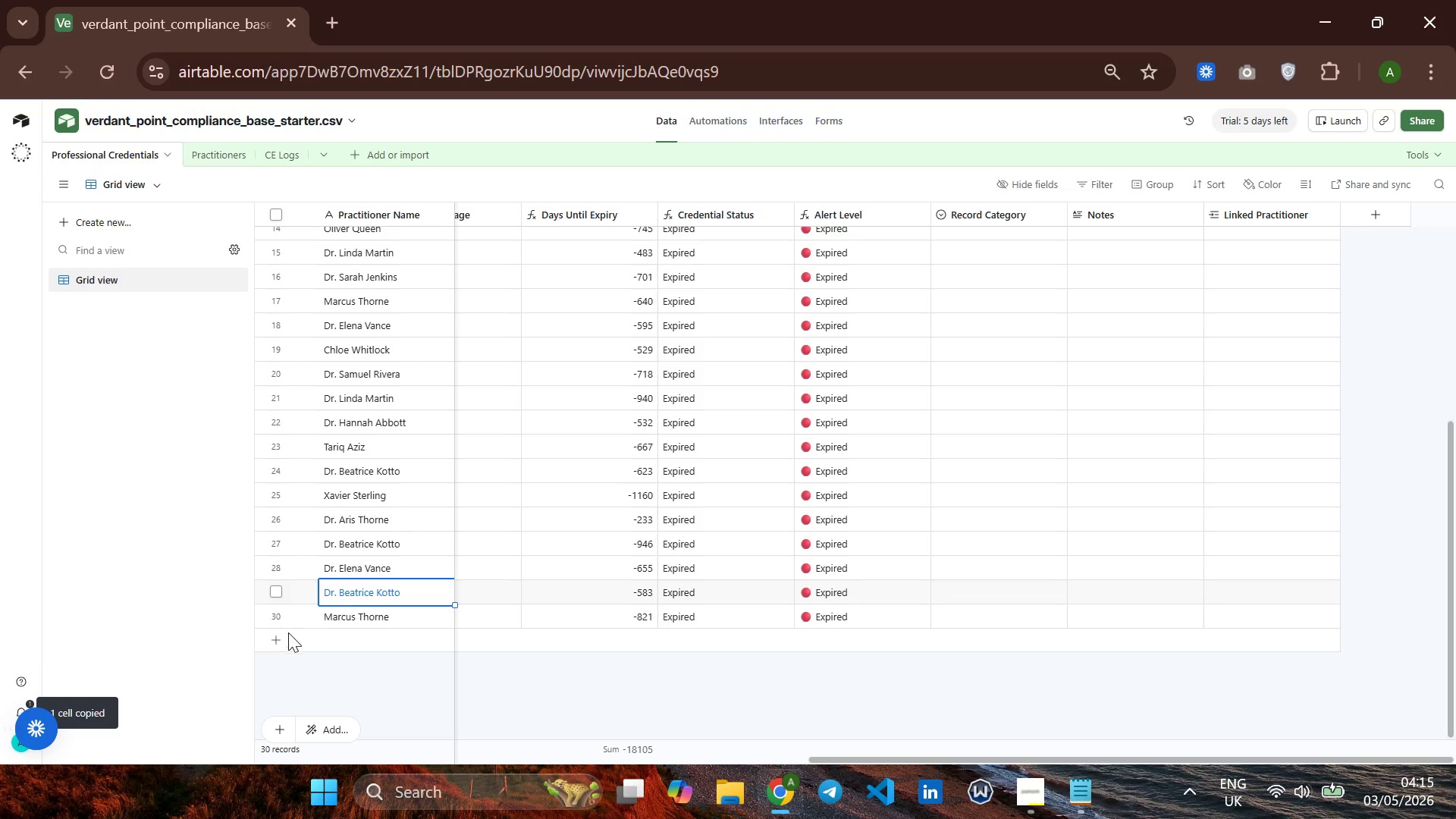 
left_click([273, 639])
 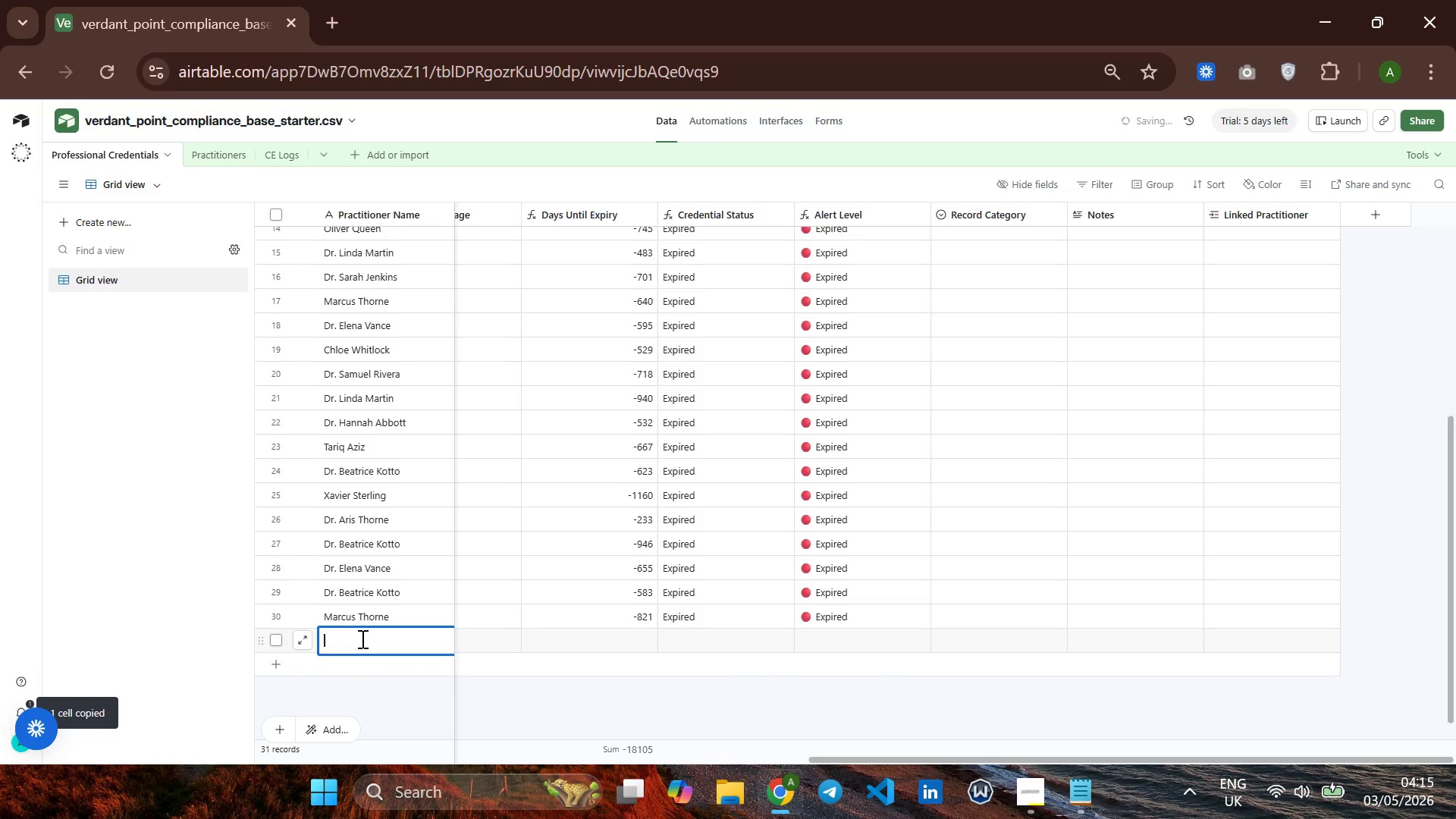 
key(Control+V)
 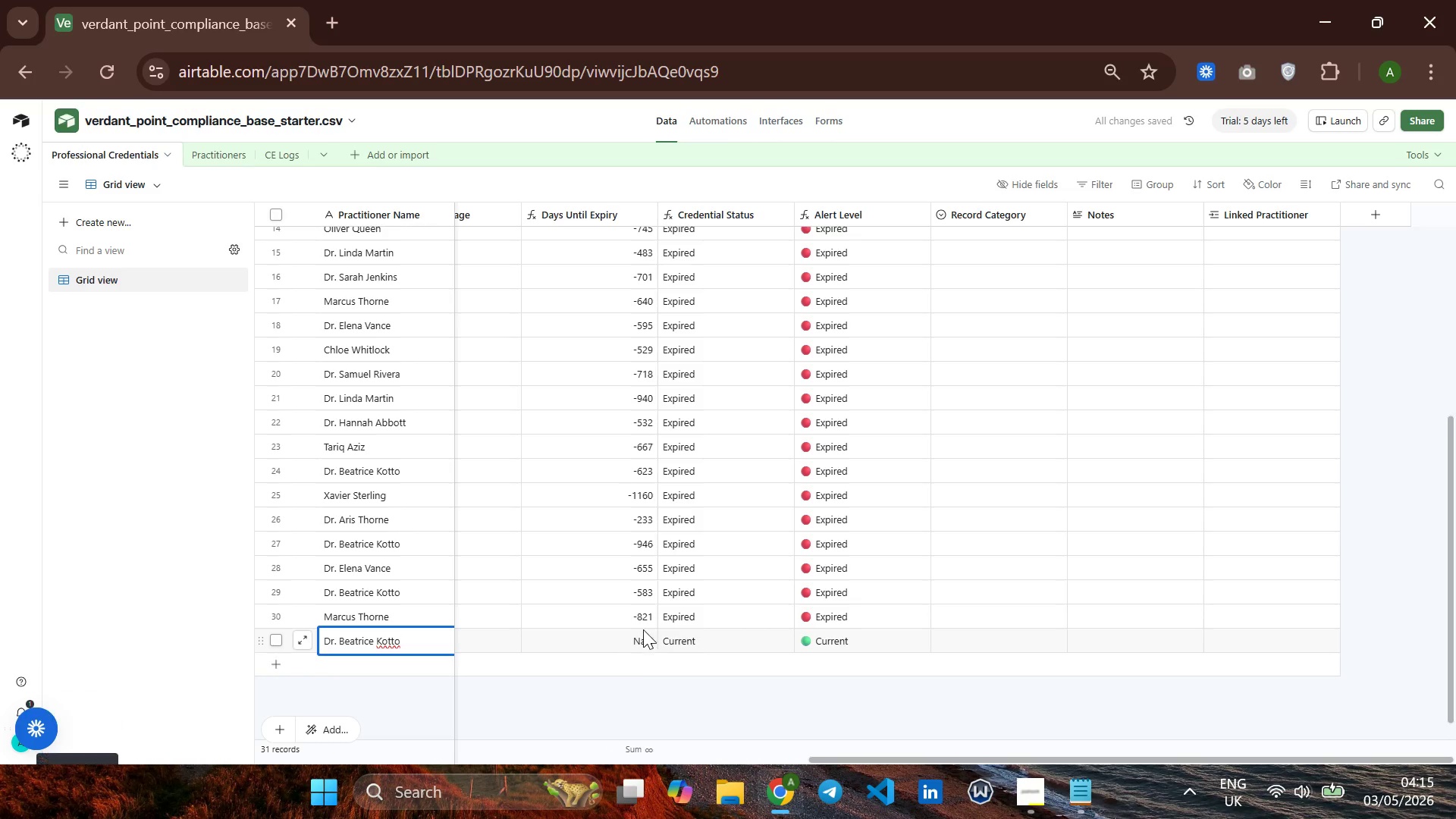 
mouse_move([554, 604])
 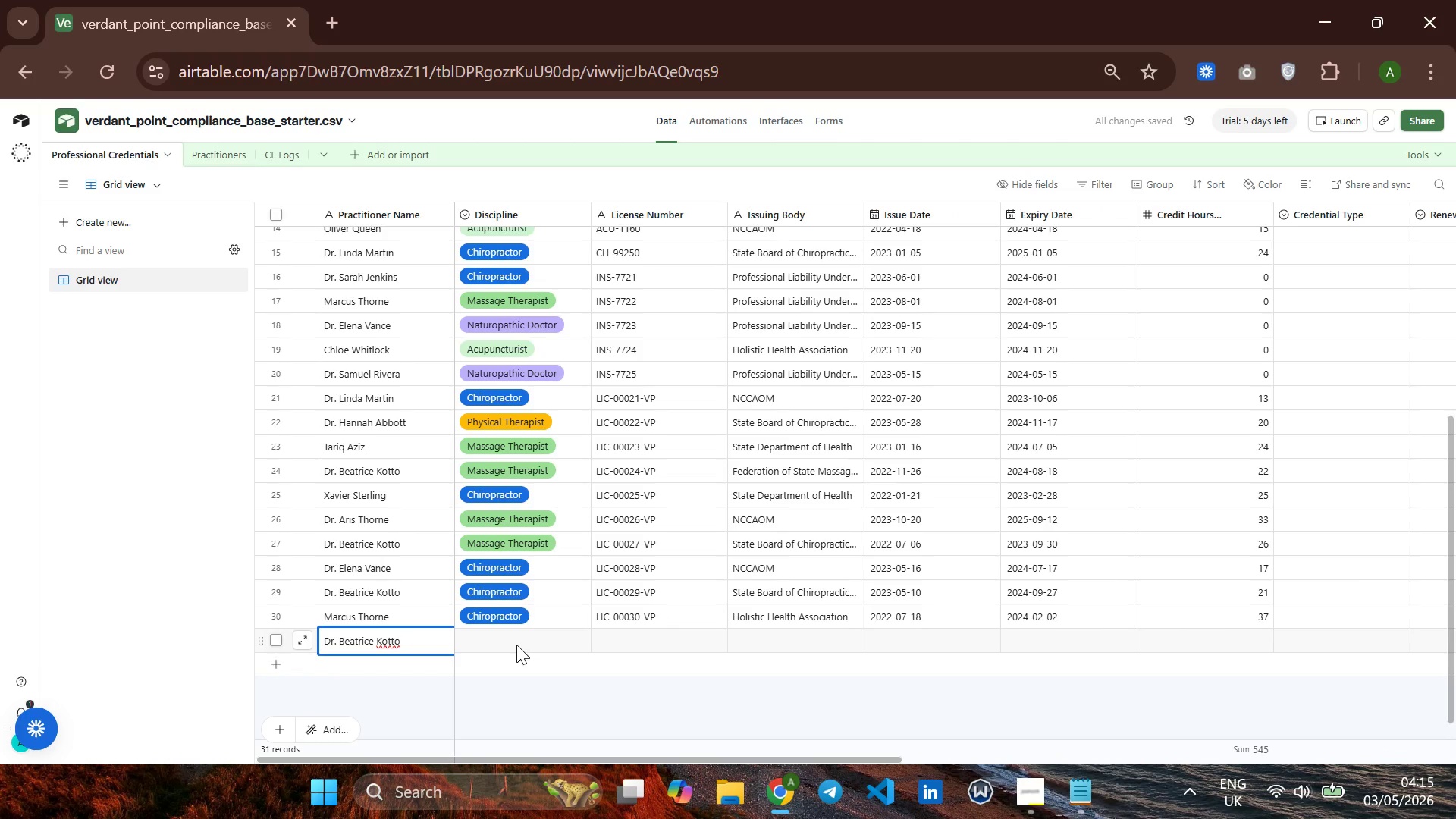 
left_click([514, 648])
 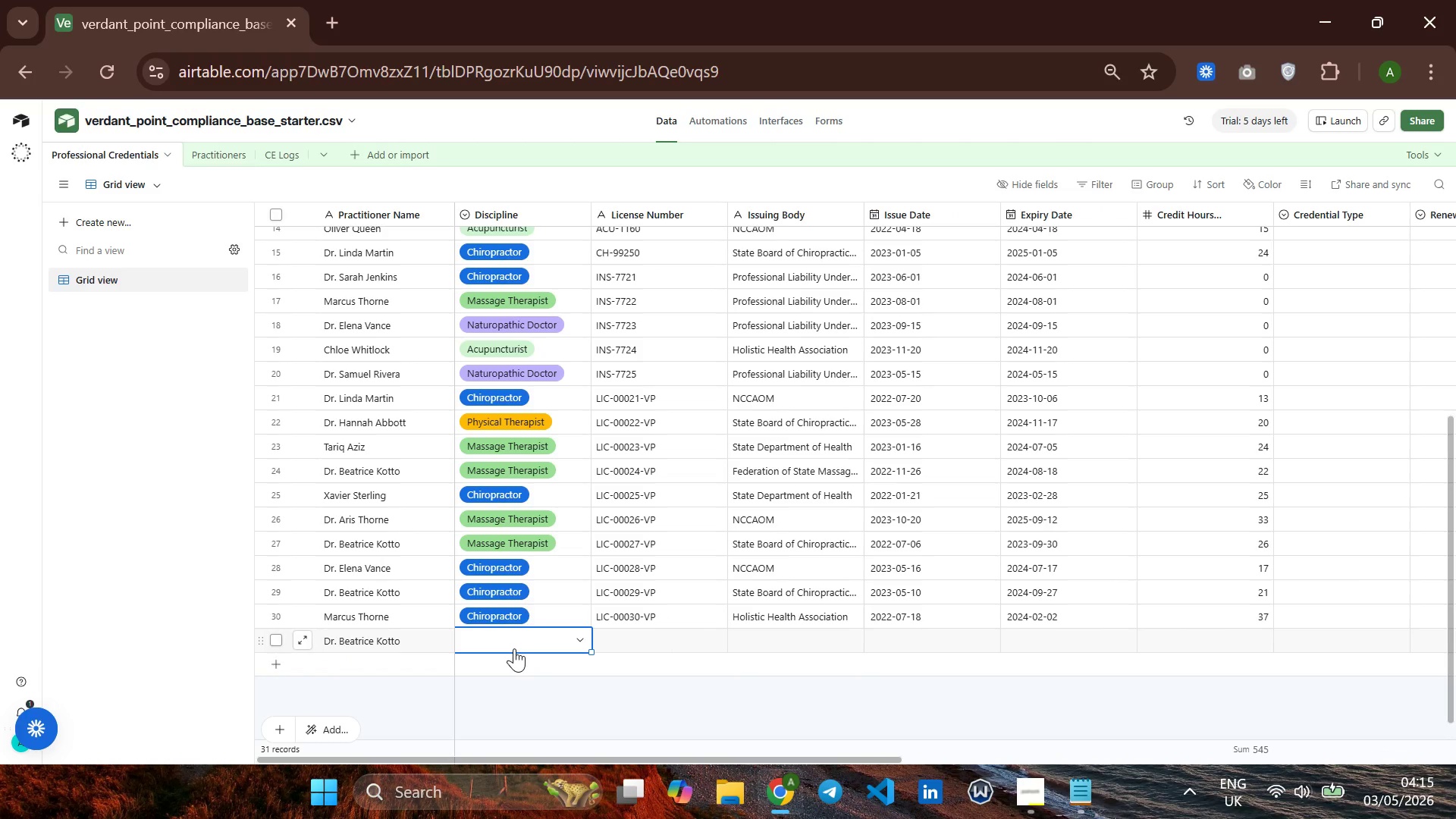 
type(me)
 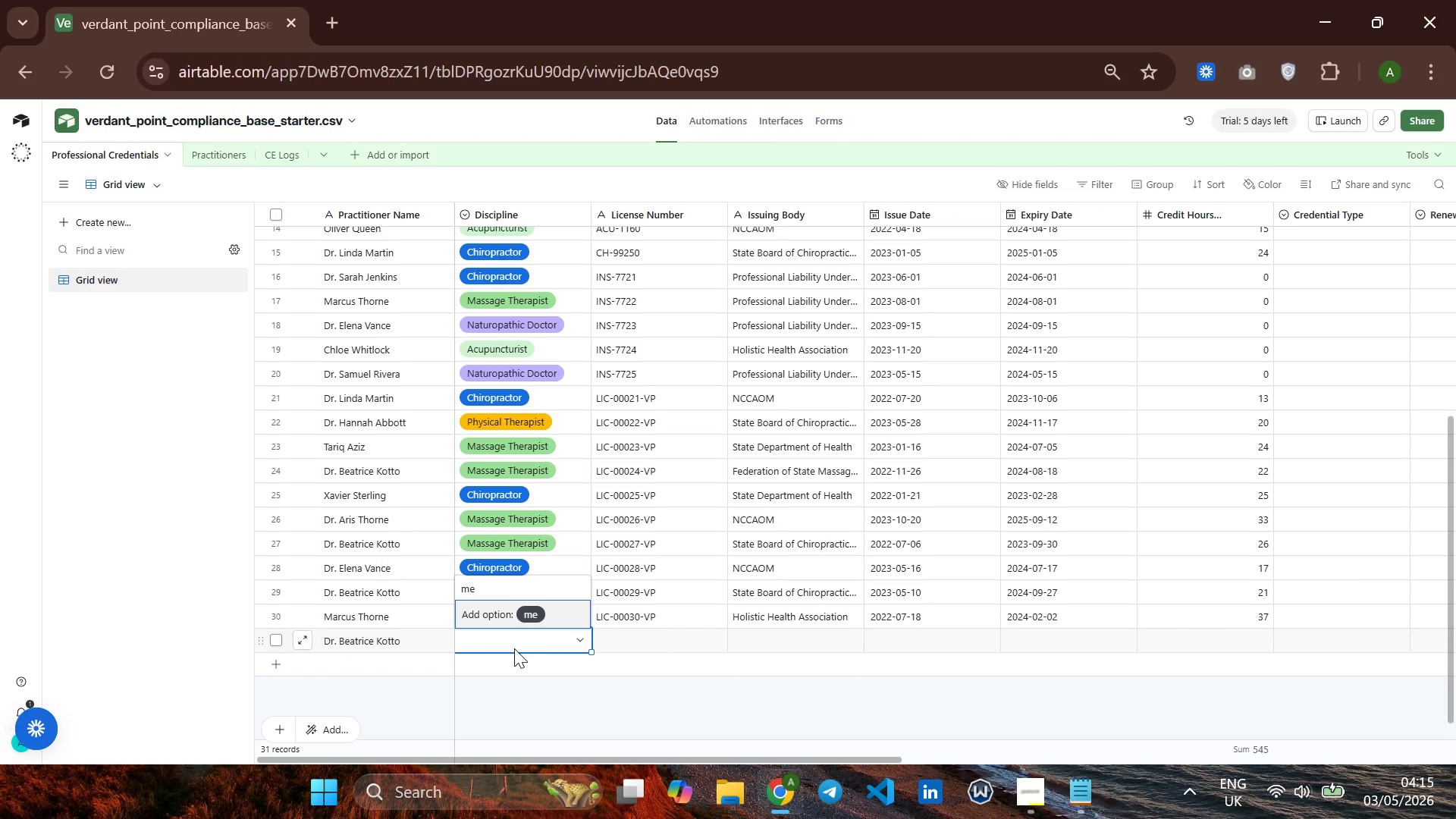 
key(Enter)
 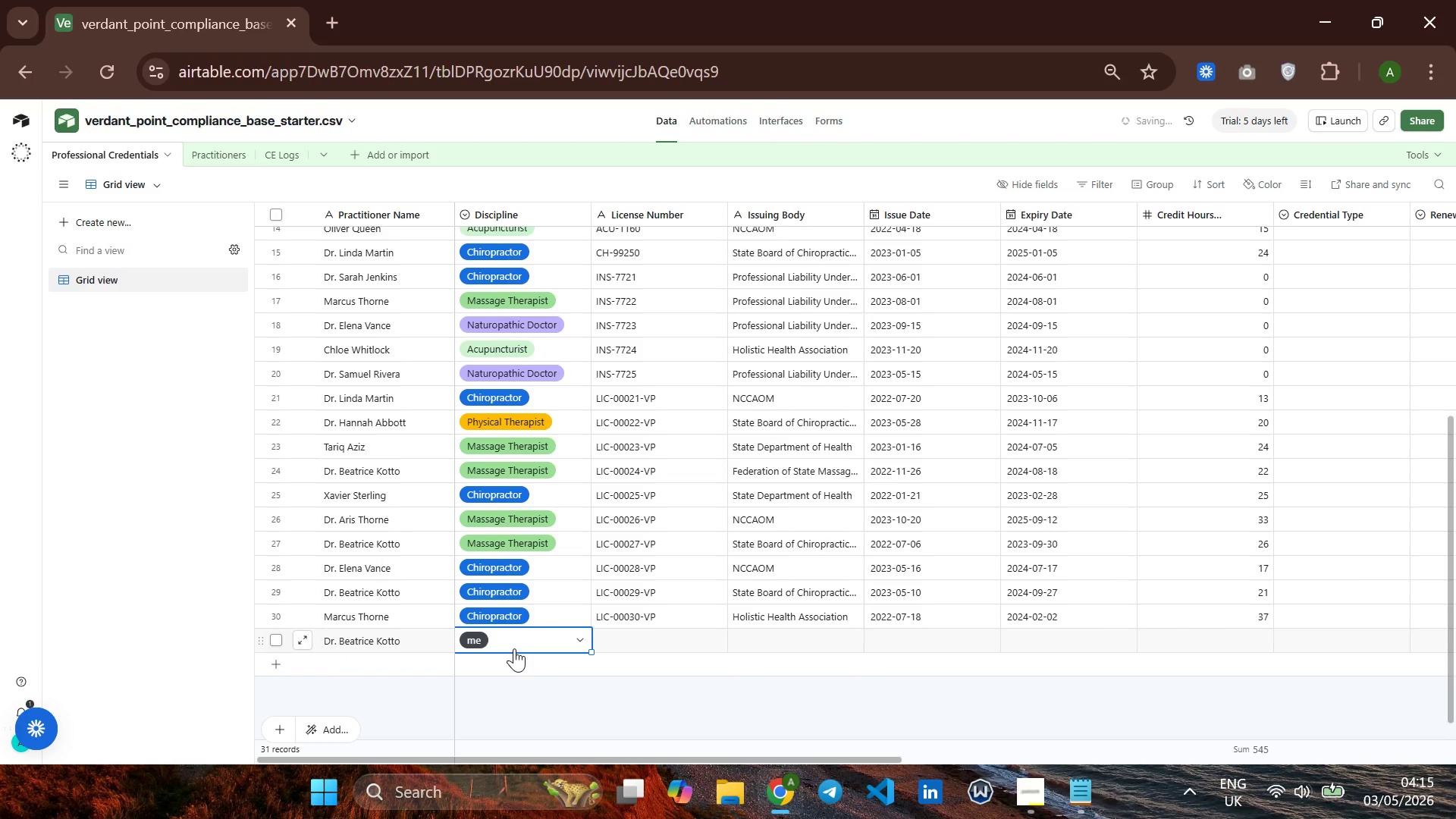 
key(Backspace)
 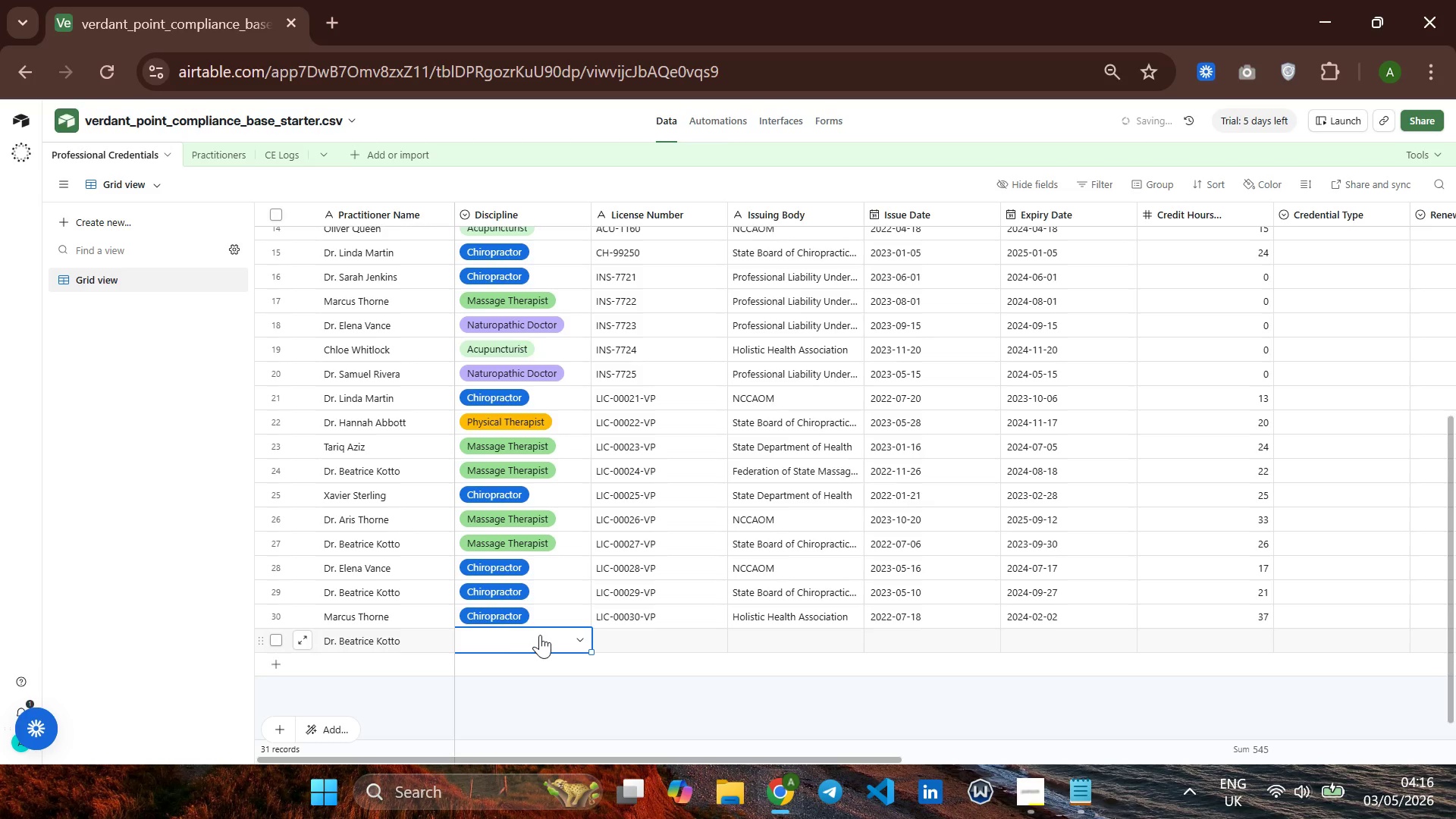 
right_click([537, 635])
 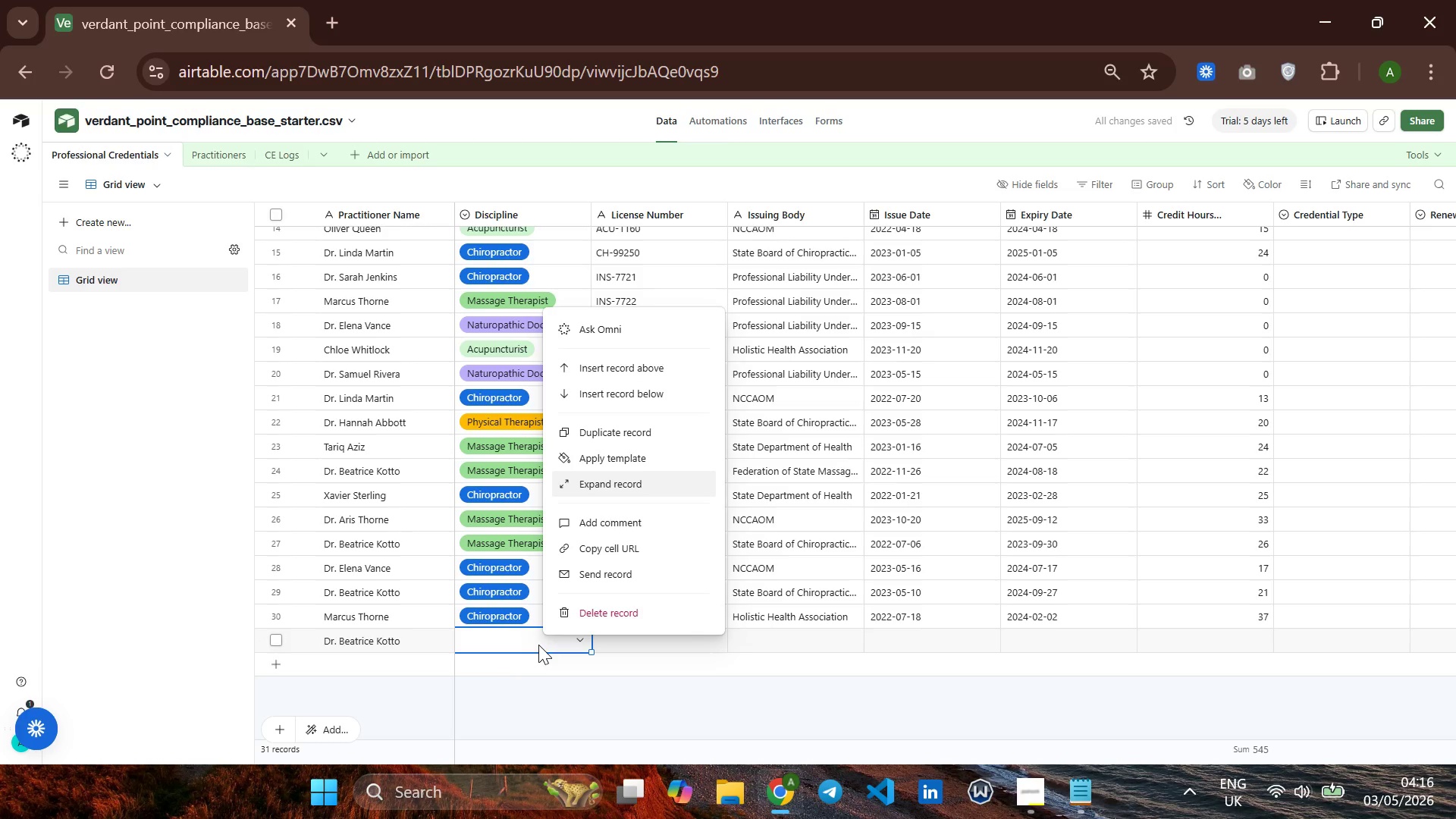 
wait(5.55)
 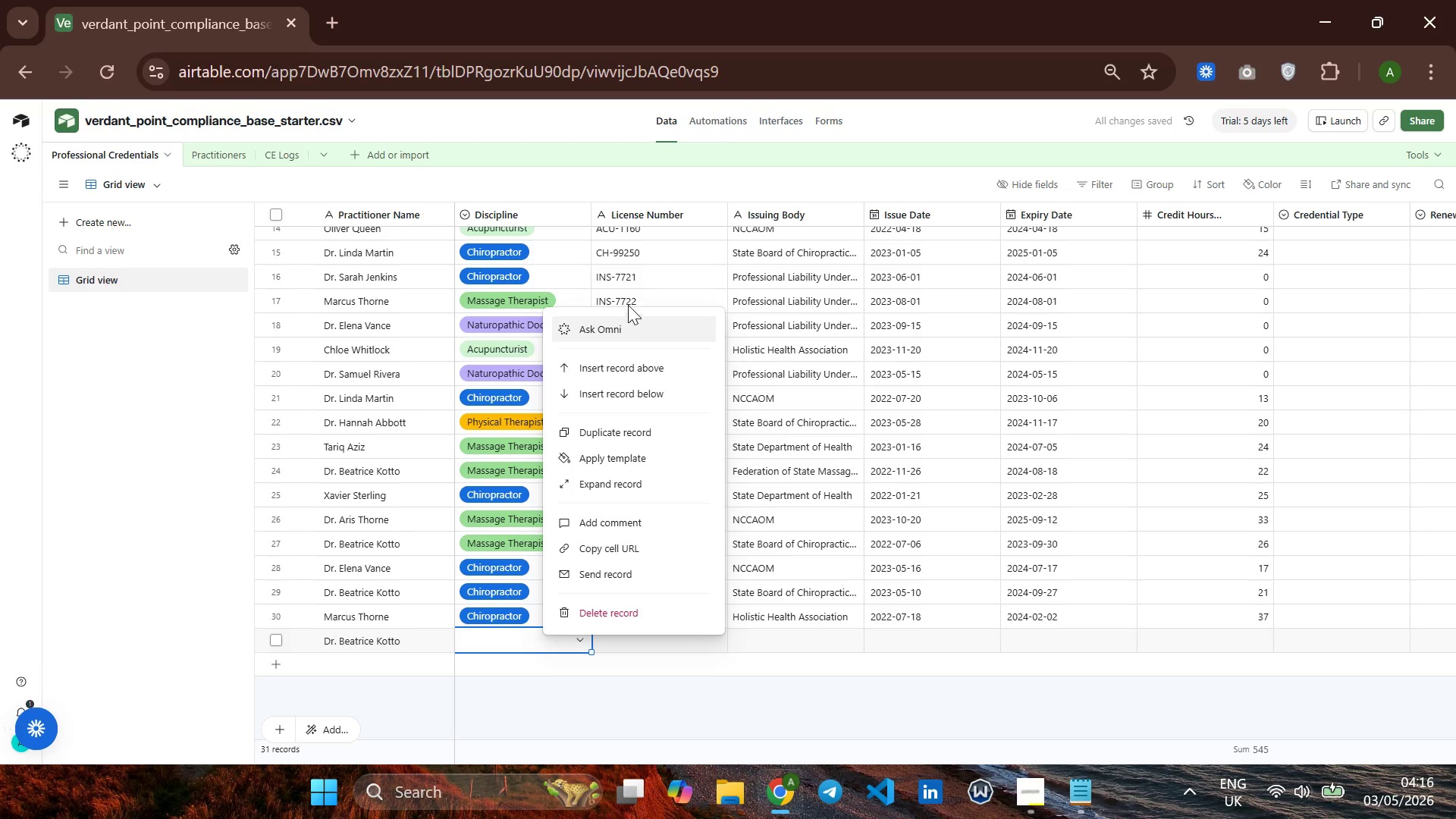 
left_click([538, 645])
 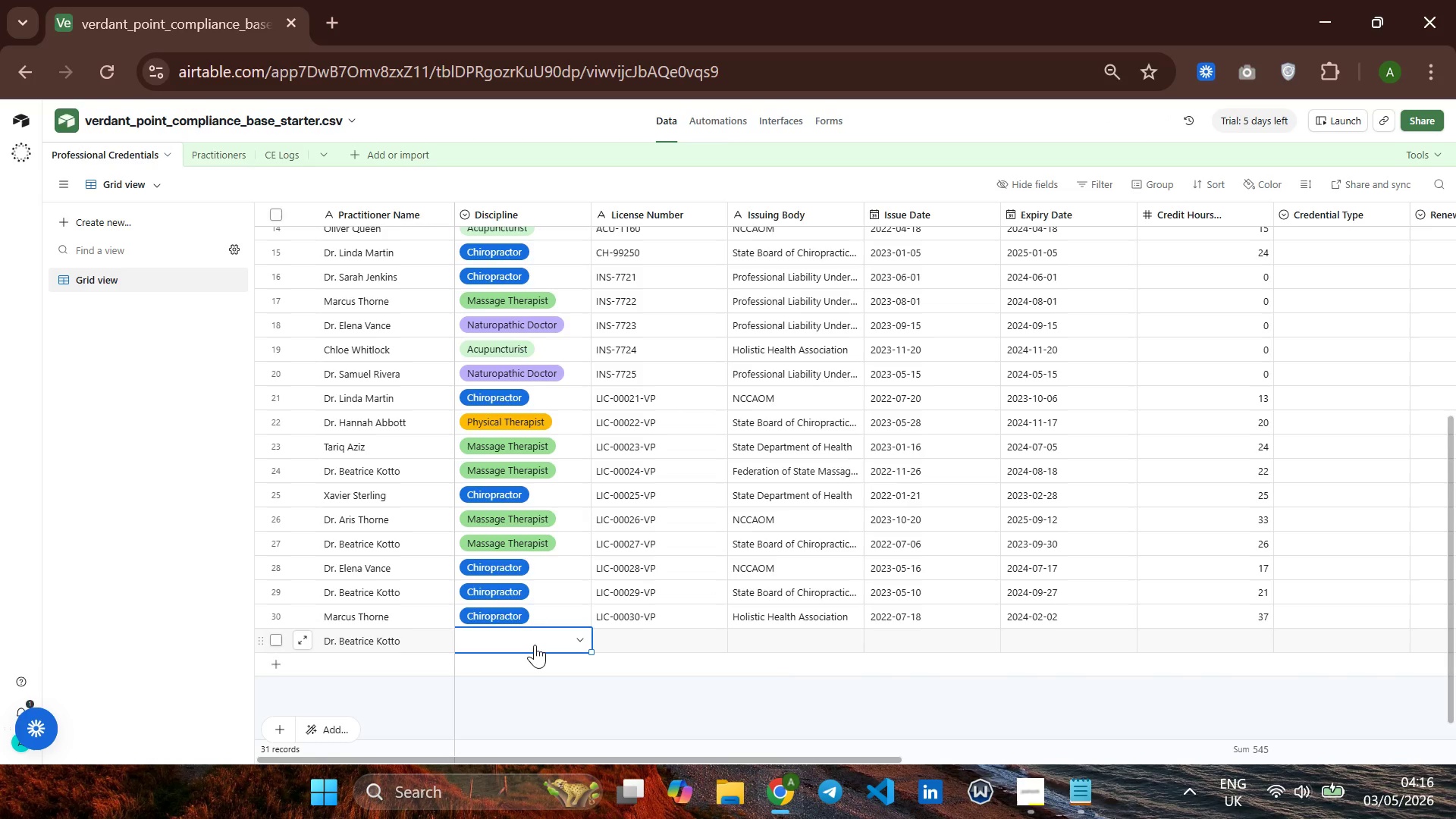 
type(mes)
key(Backspace)
key(Backspace)
type(asa)
key(Backspace)
 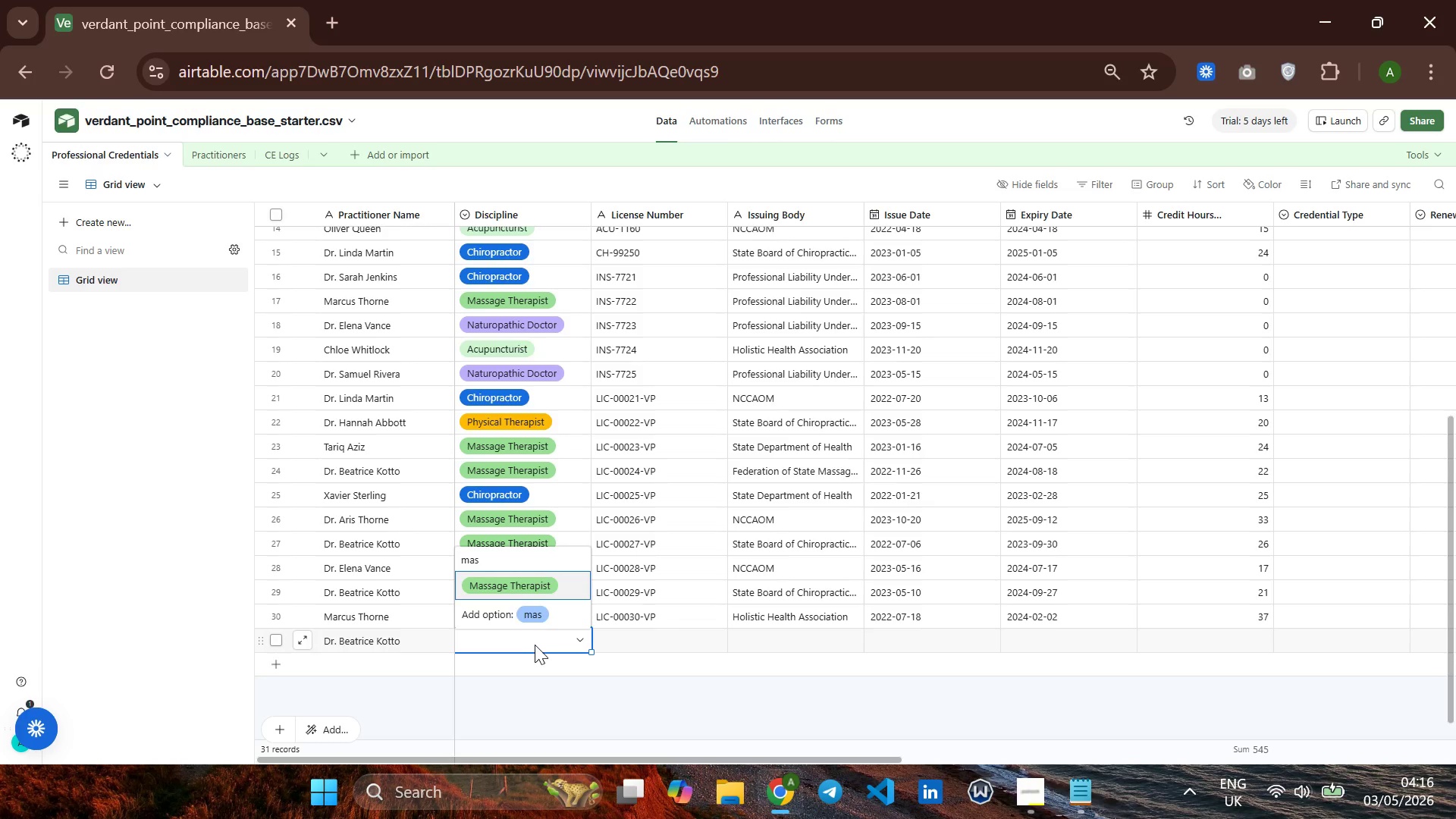 
key(Enter)
 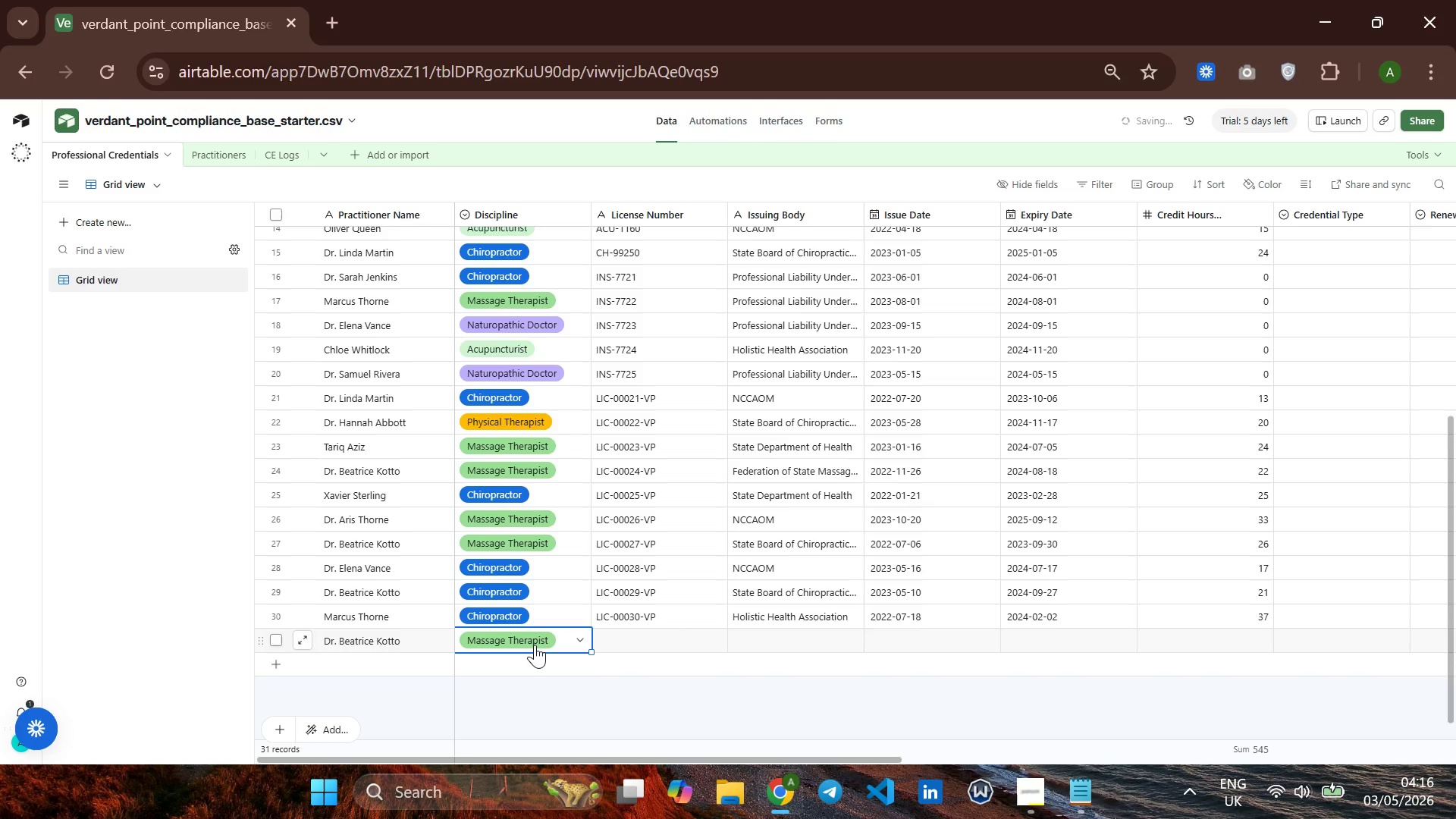 
key(ArrowRight)
 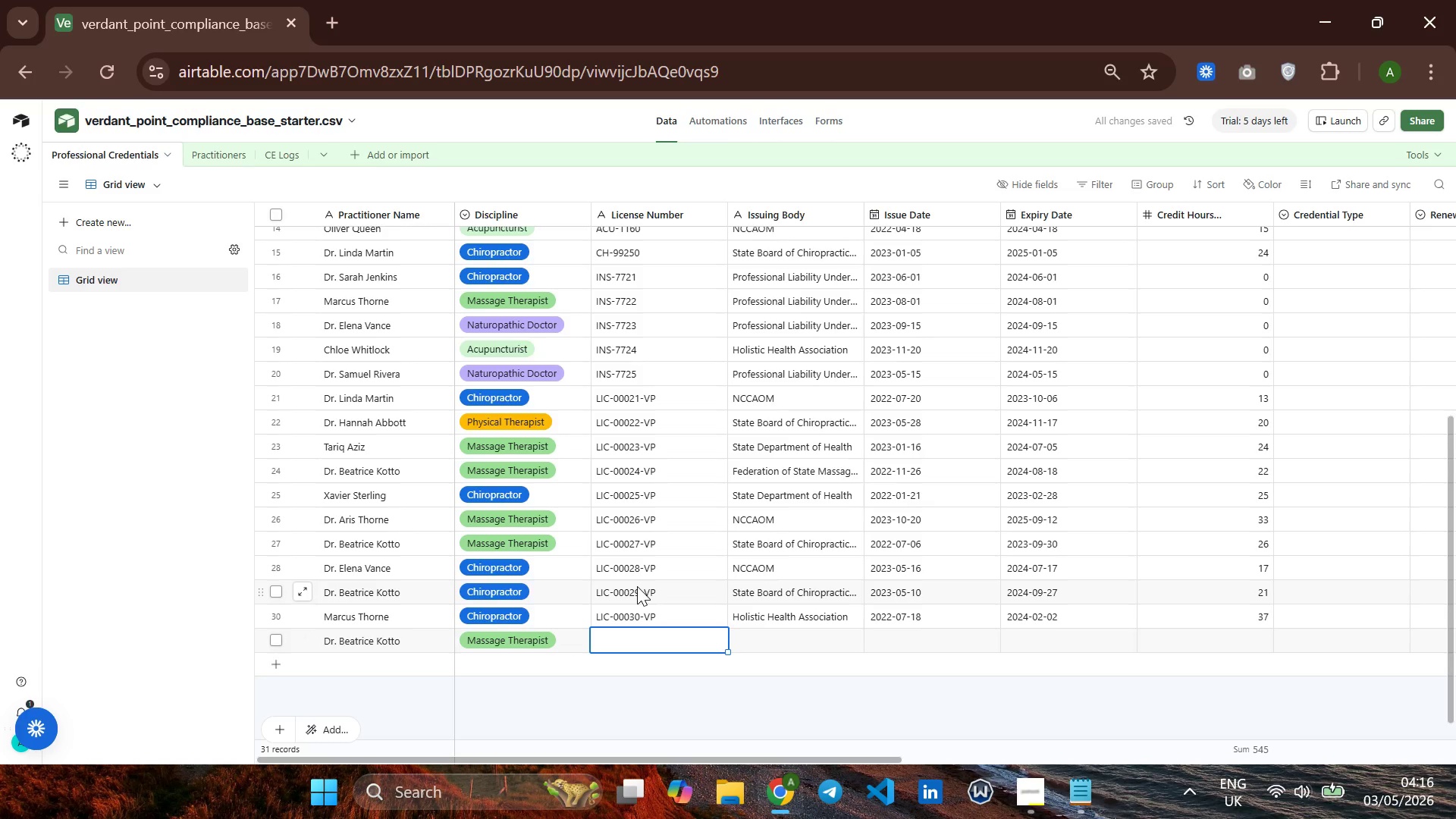 
left_click([637, 586])
 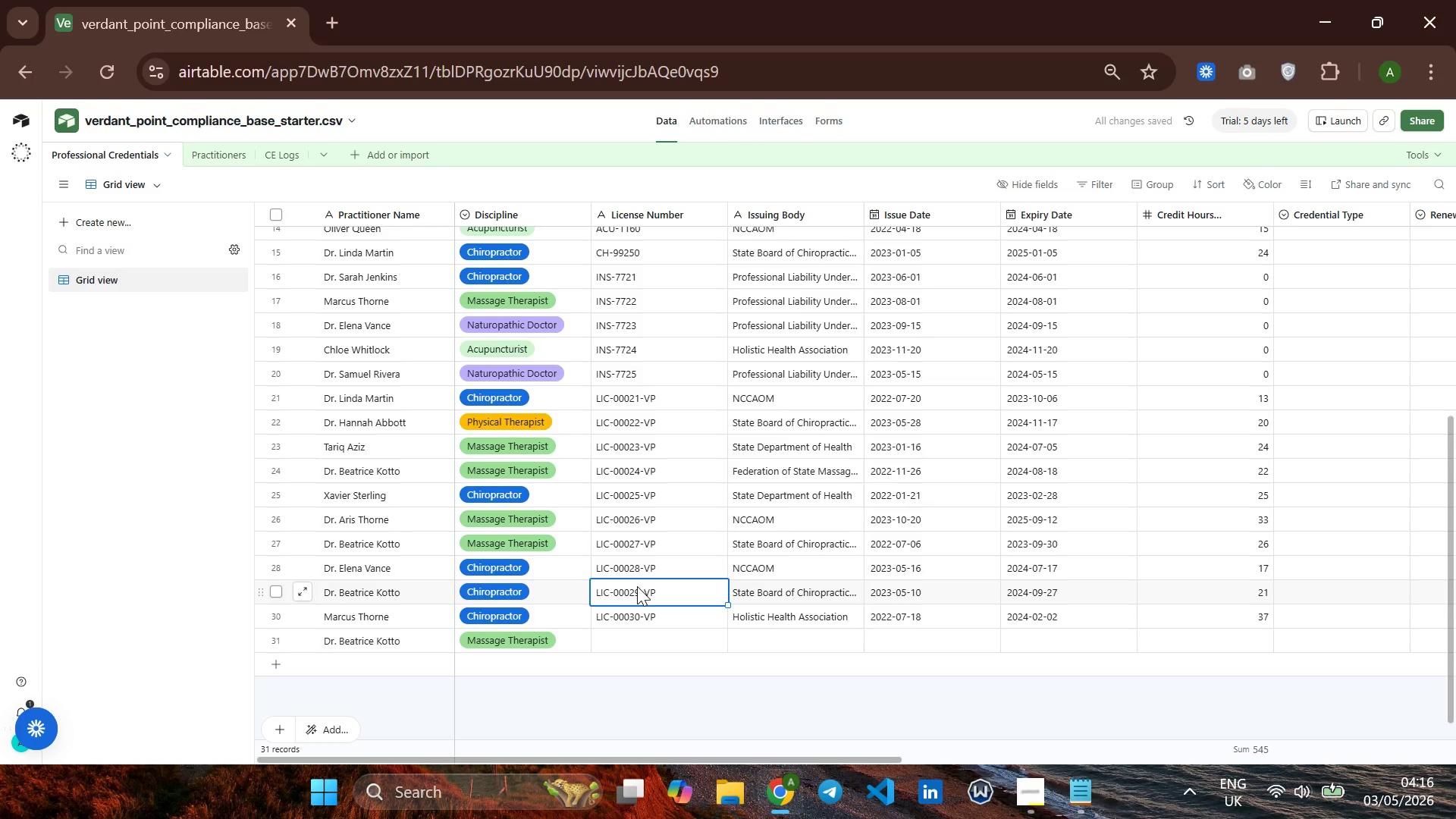 
key(Control+C)
 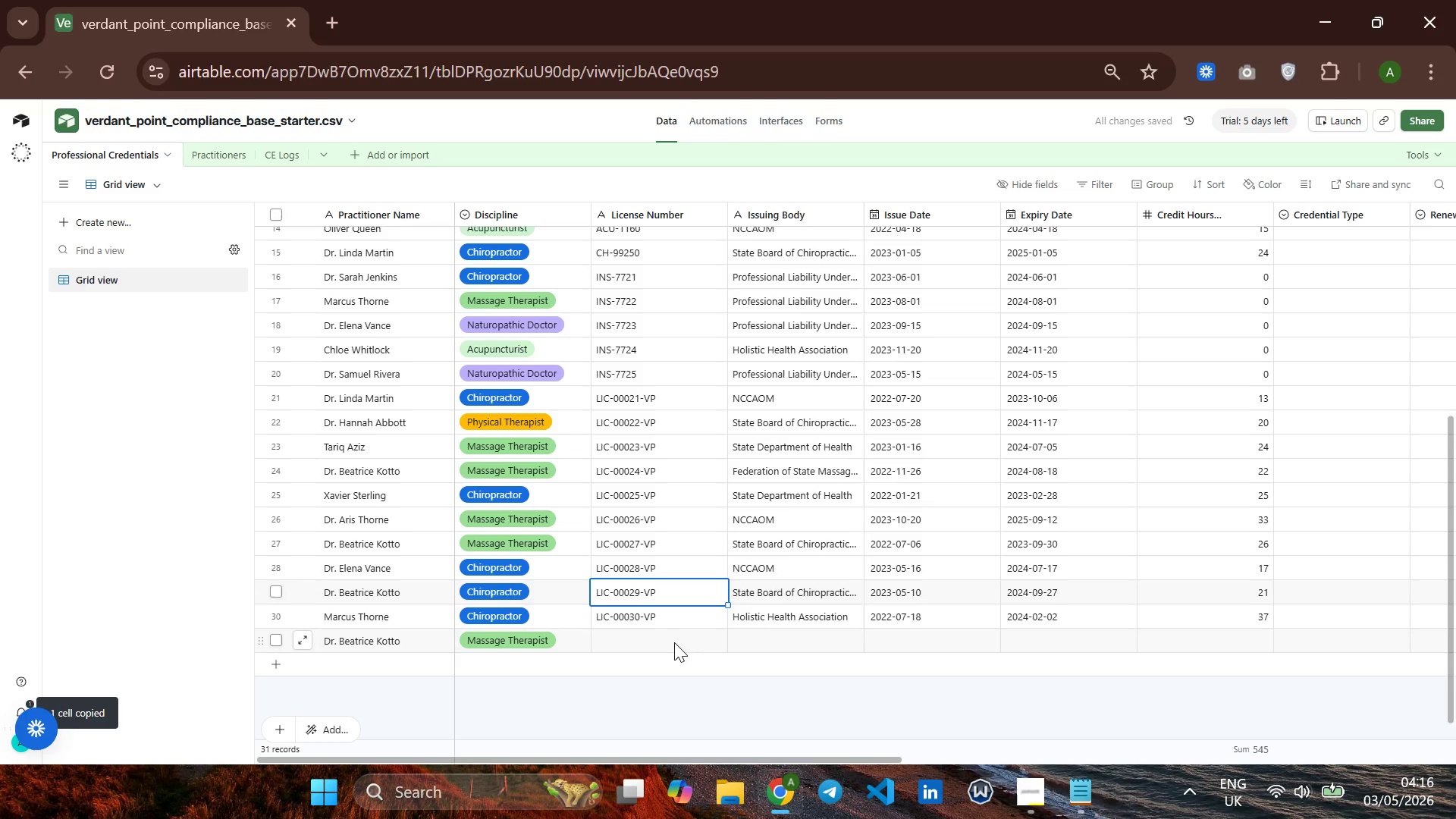 
left_click([674, 642])
 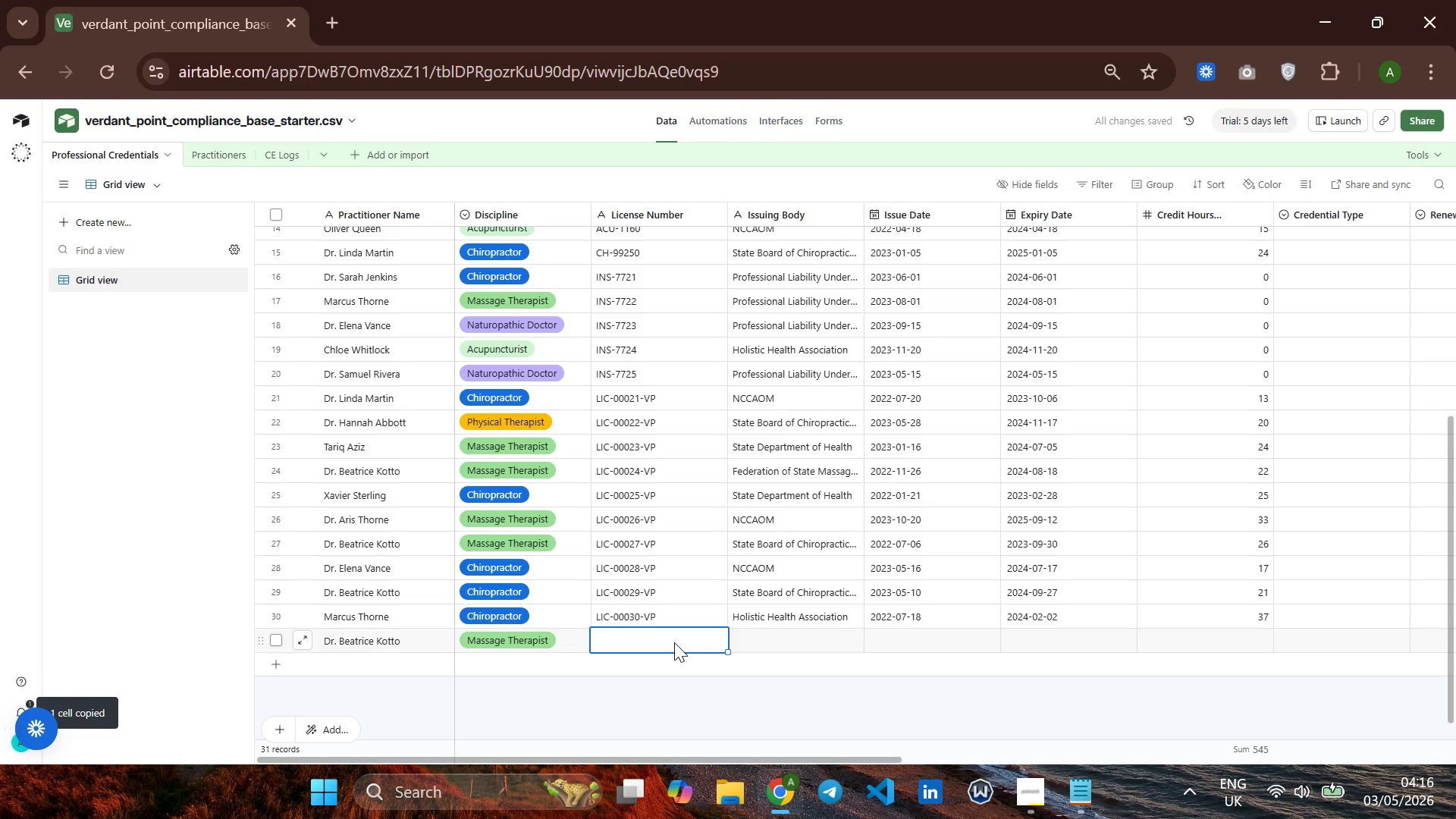 
key(Control+V)
 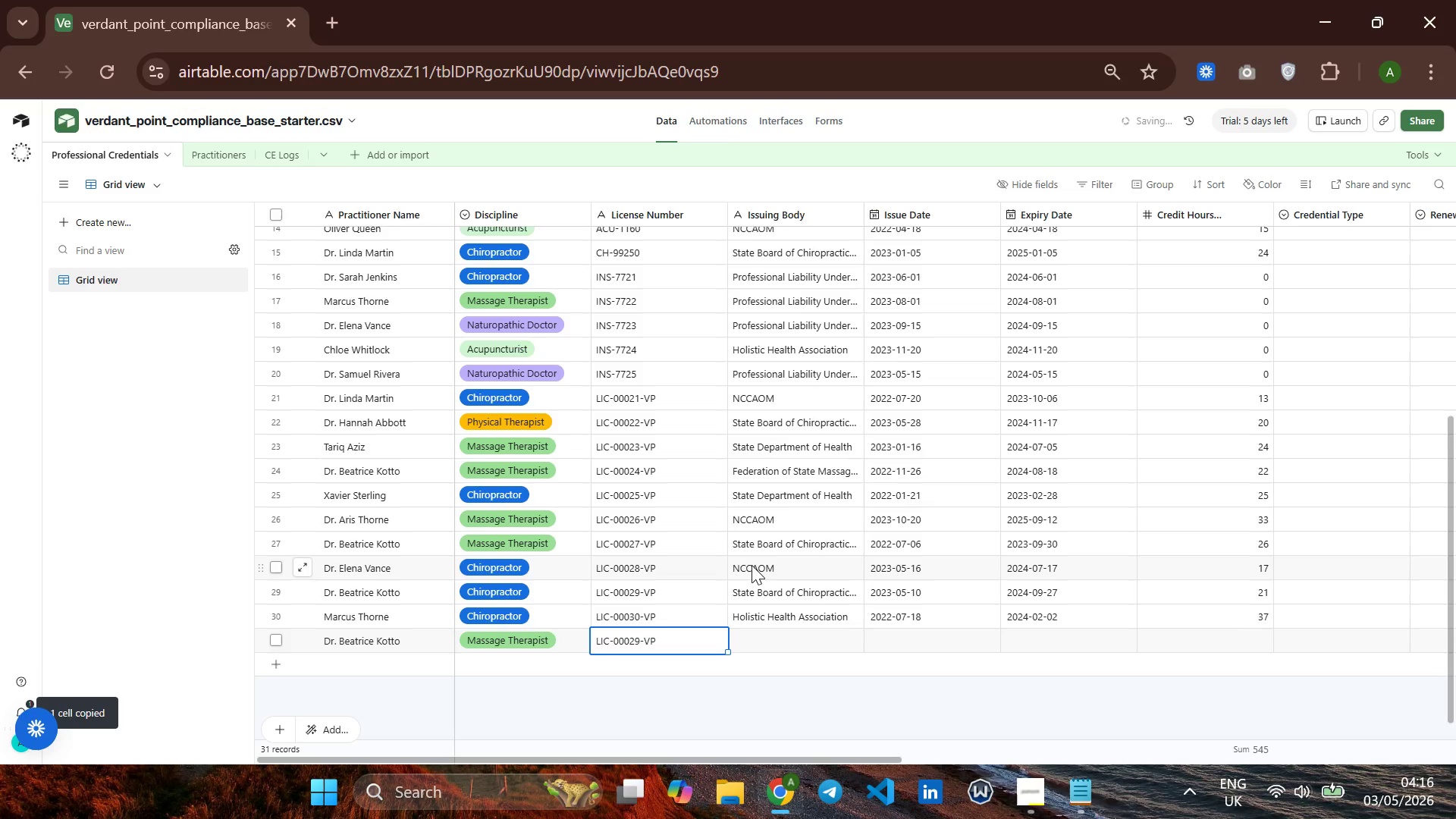 
left_click([753, 571])
 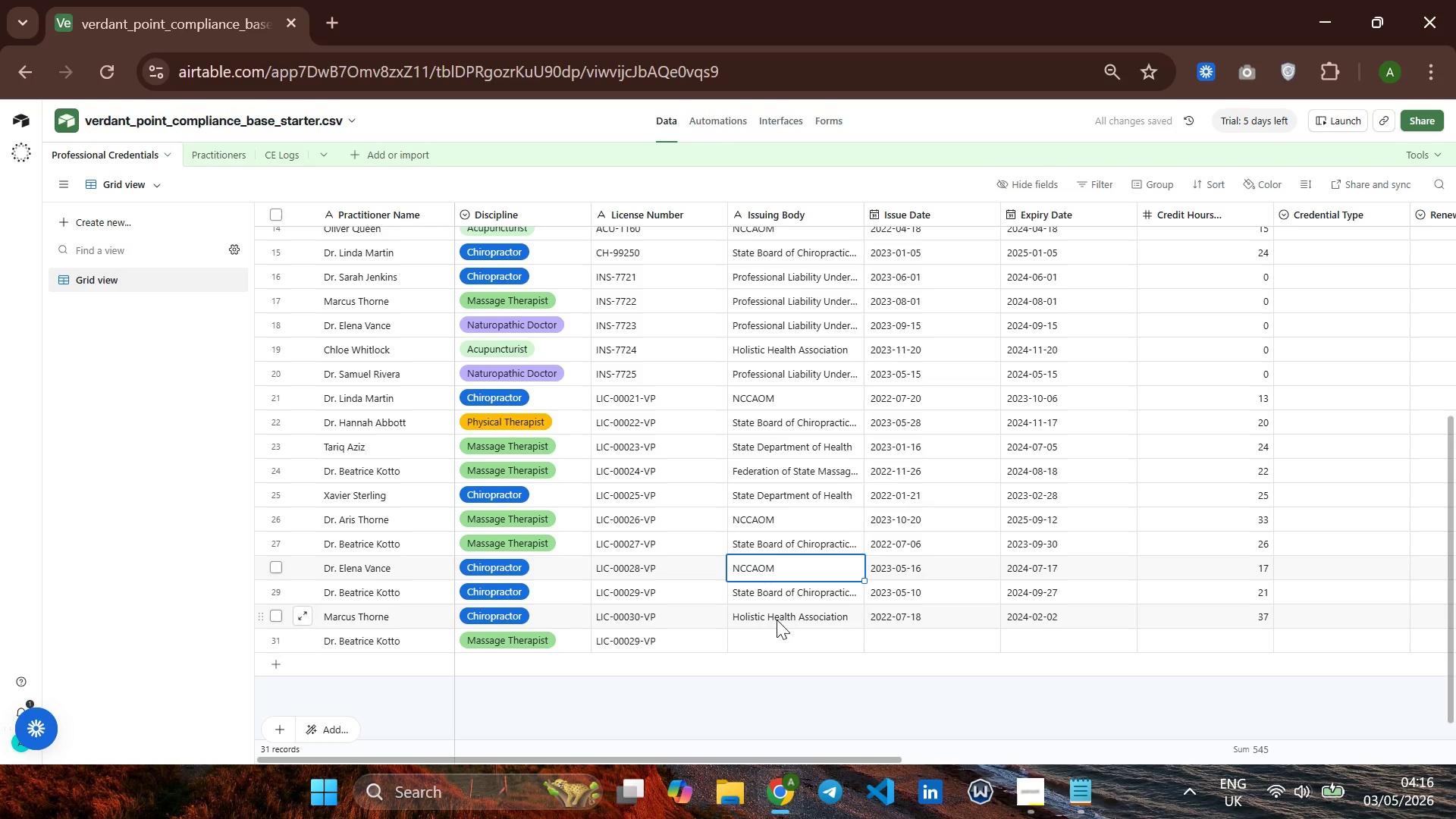 
key(Control+C)
 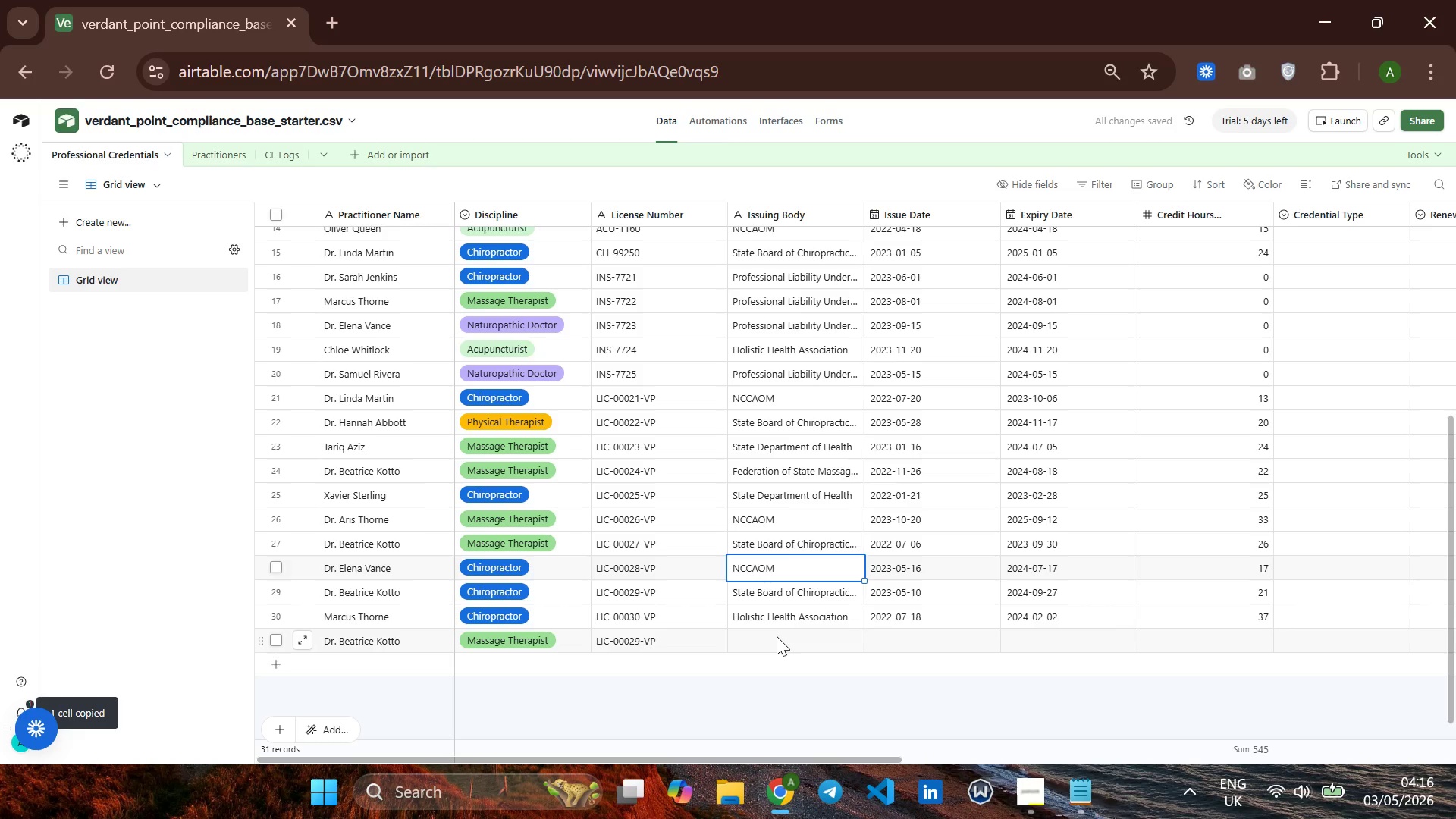 
left_click([777, 636])
 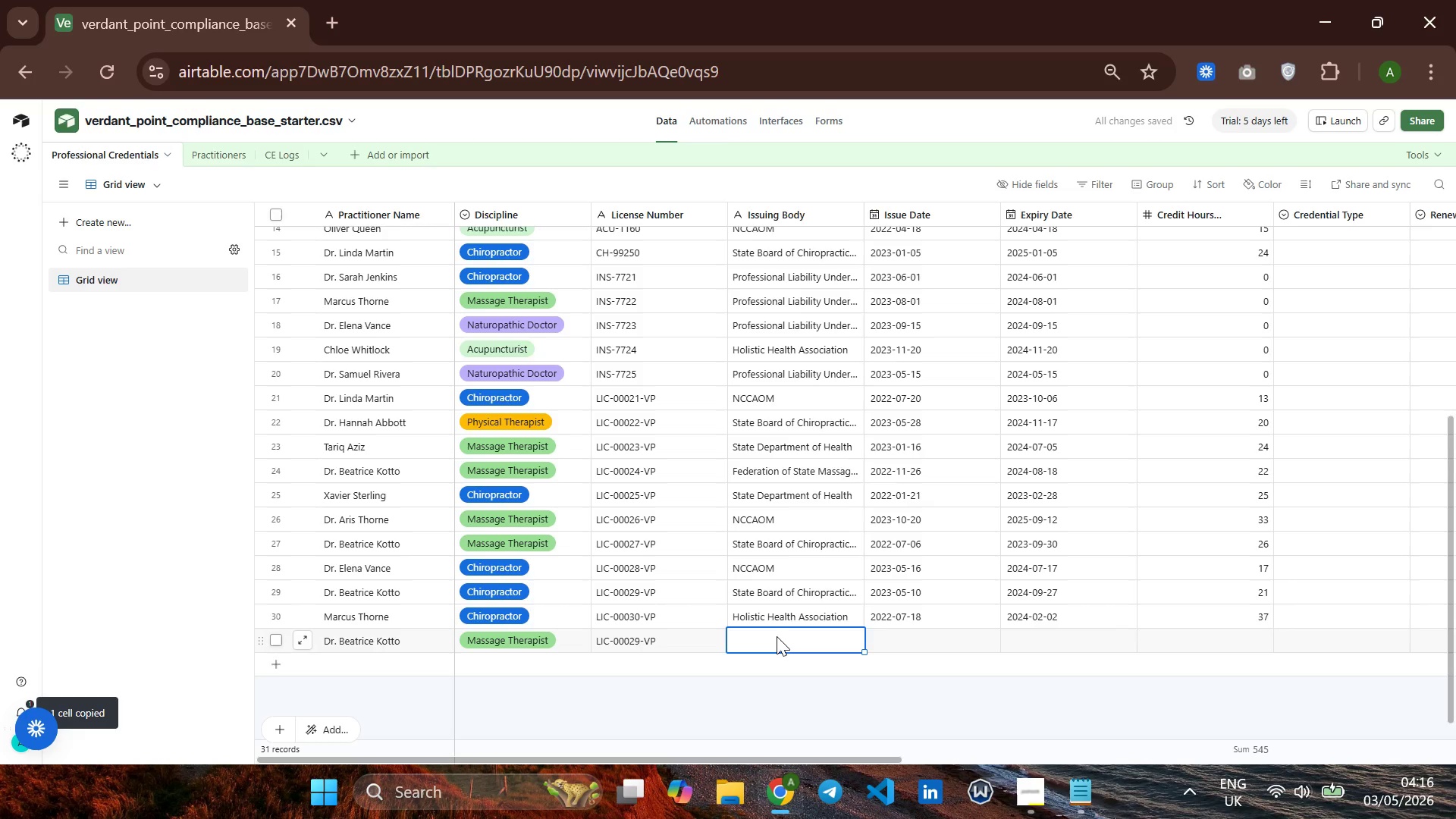 
key(Control+V)
 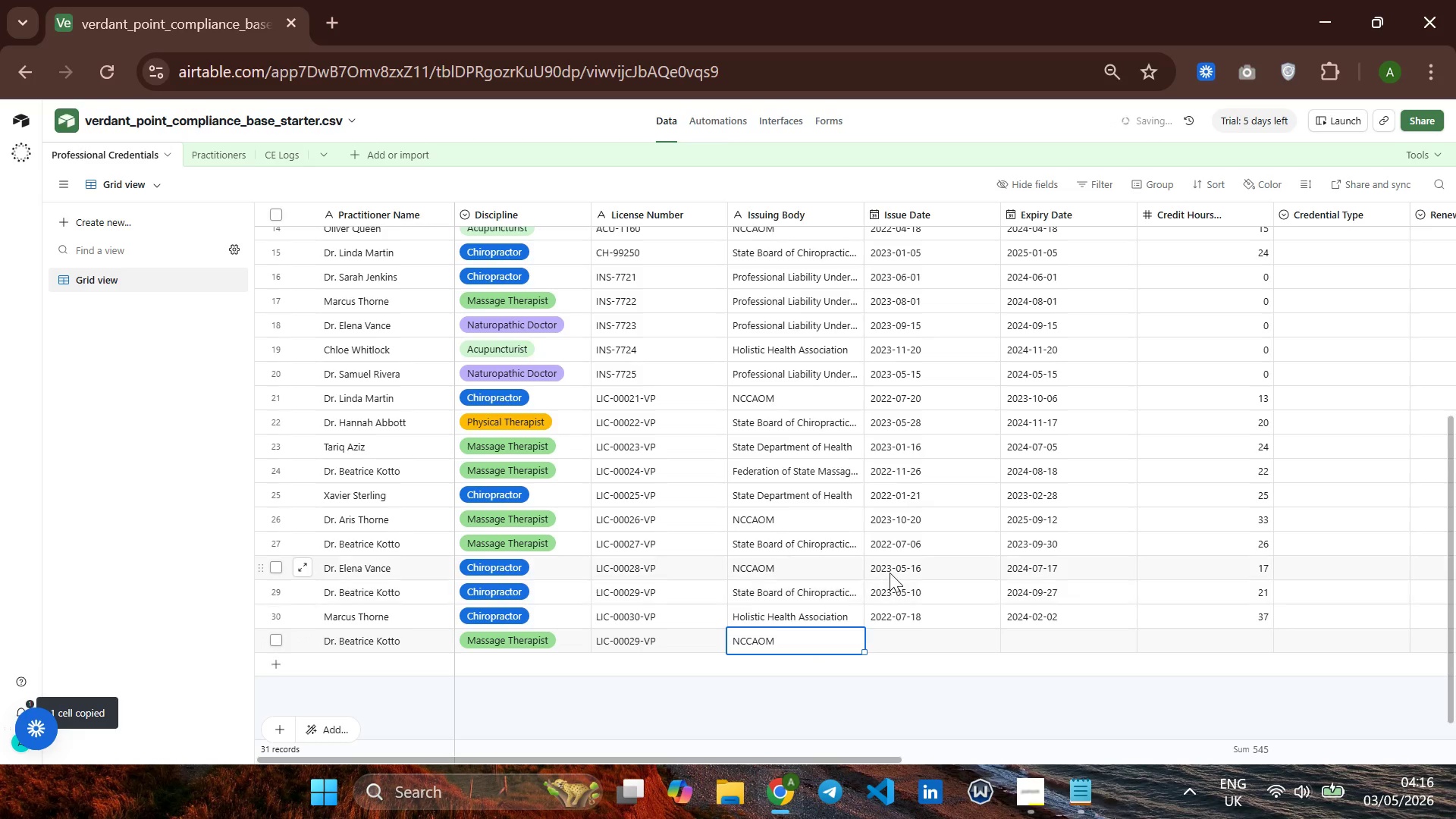 
left_click([903, 563])
 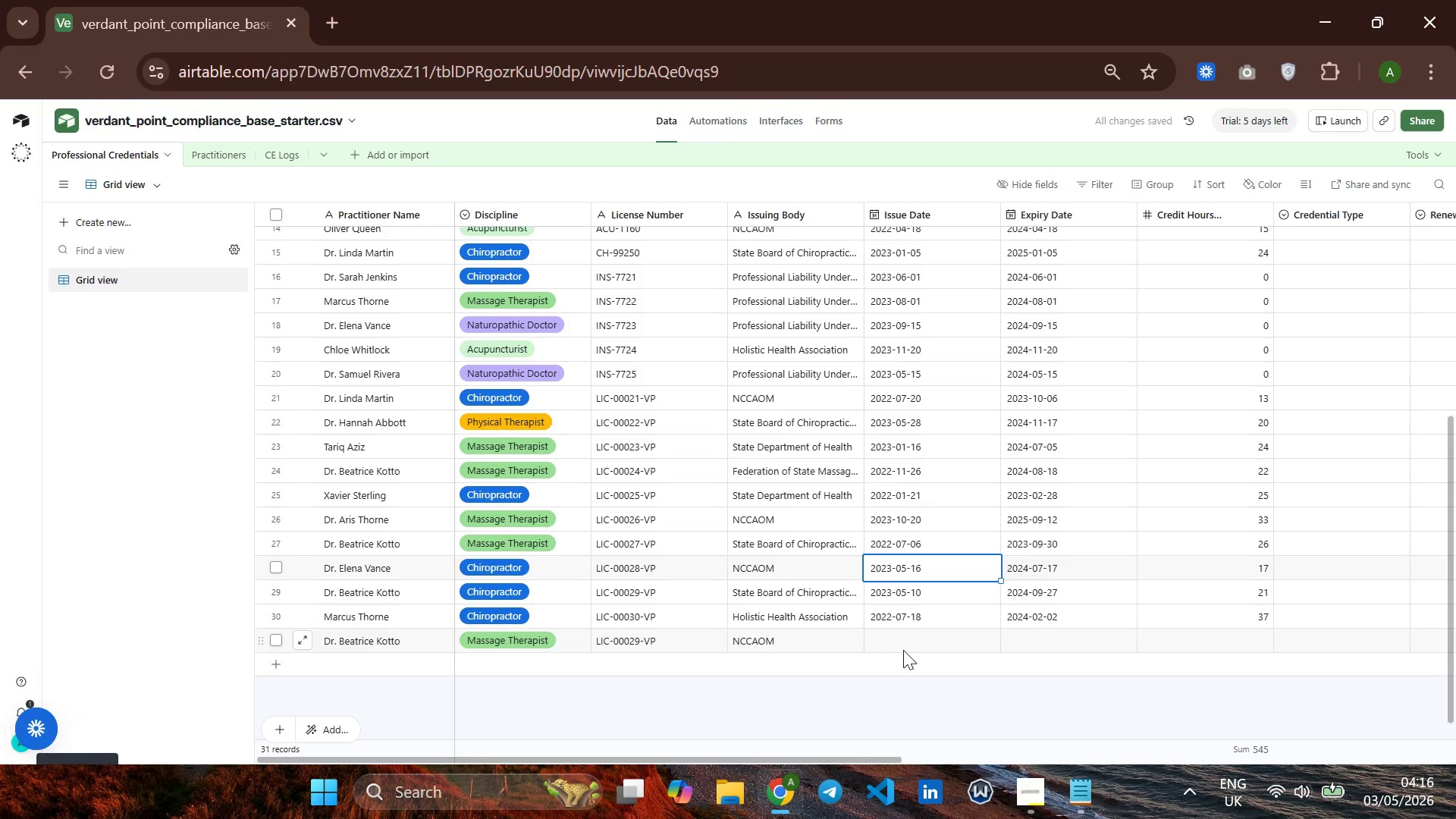 
left_click([905, 648])
 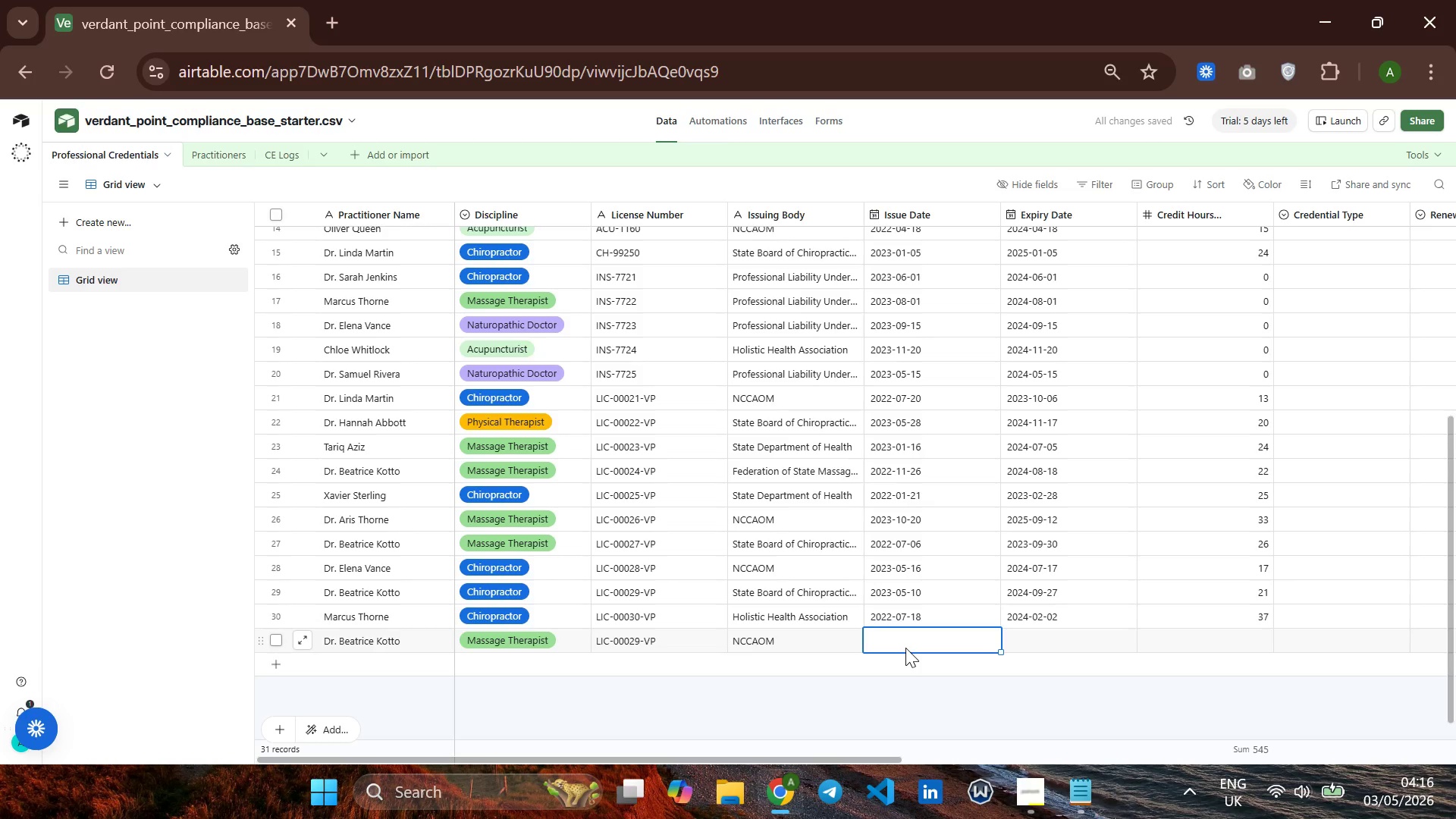 
key(Control+V)
 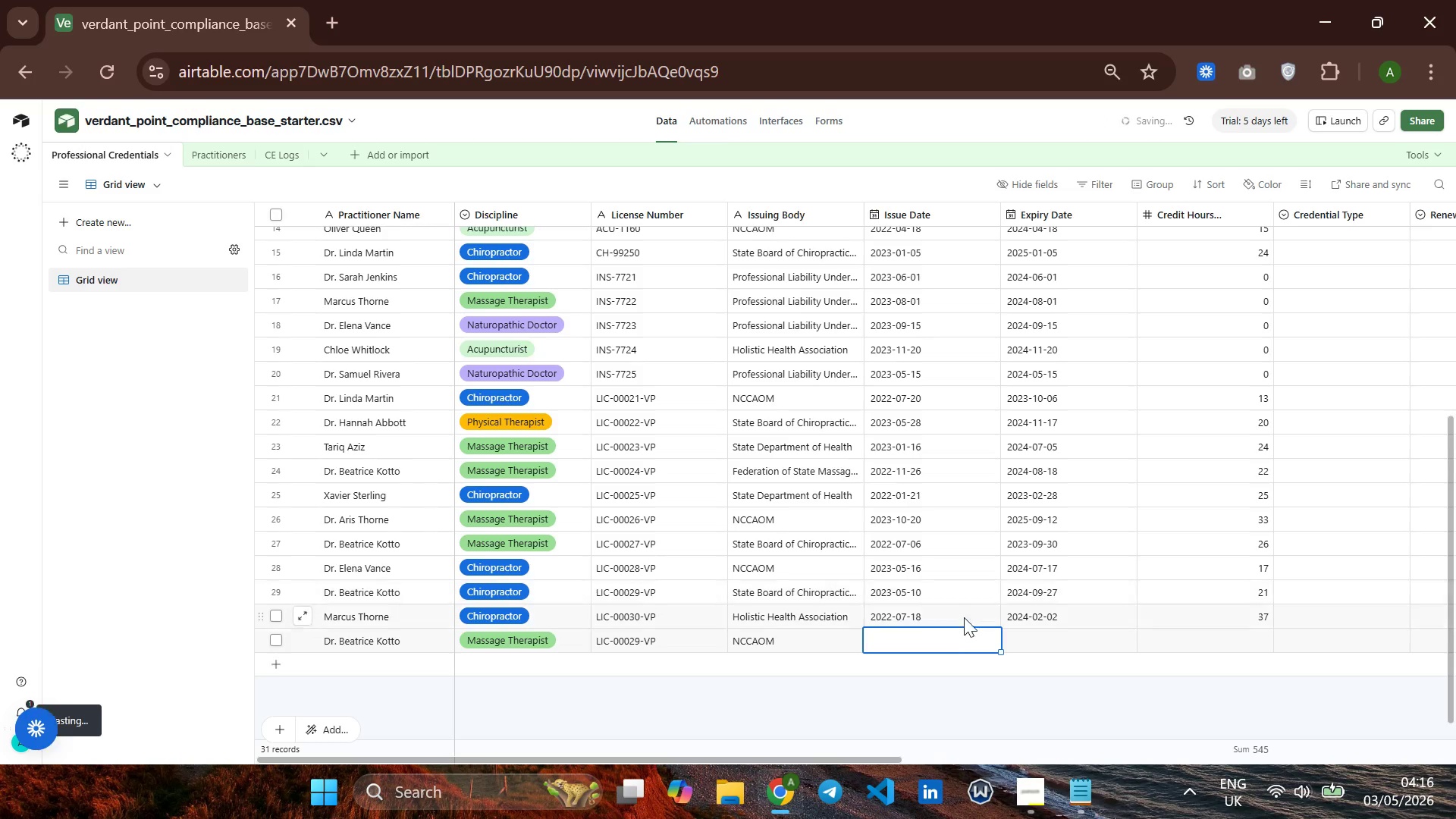 
left_click([938, 644])
 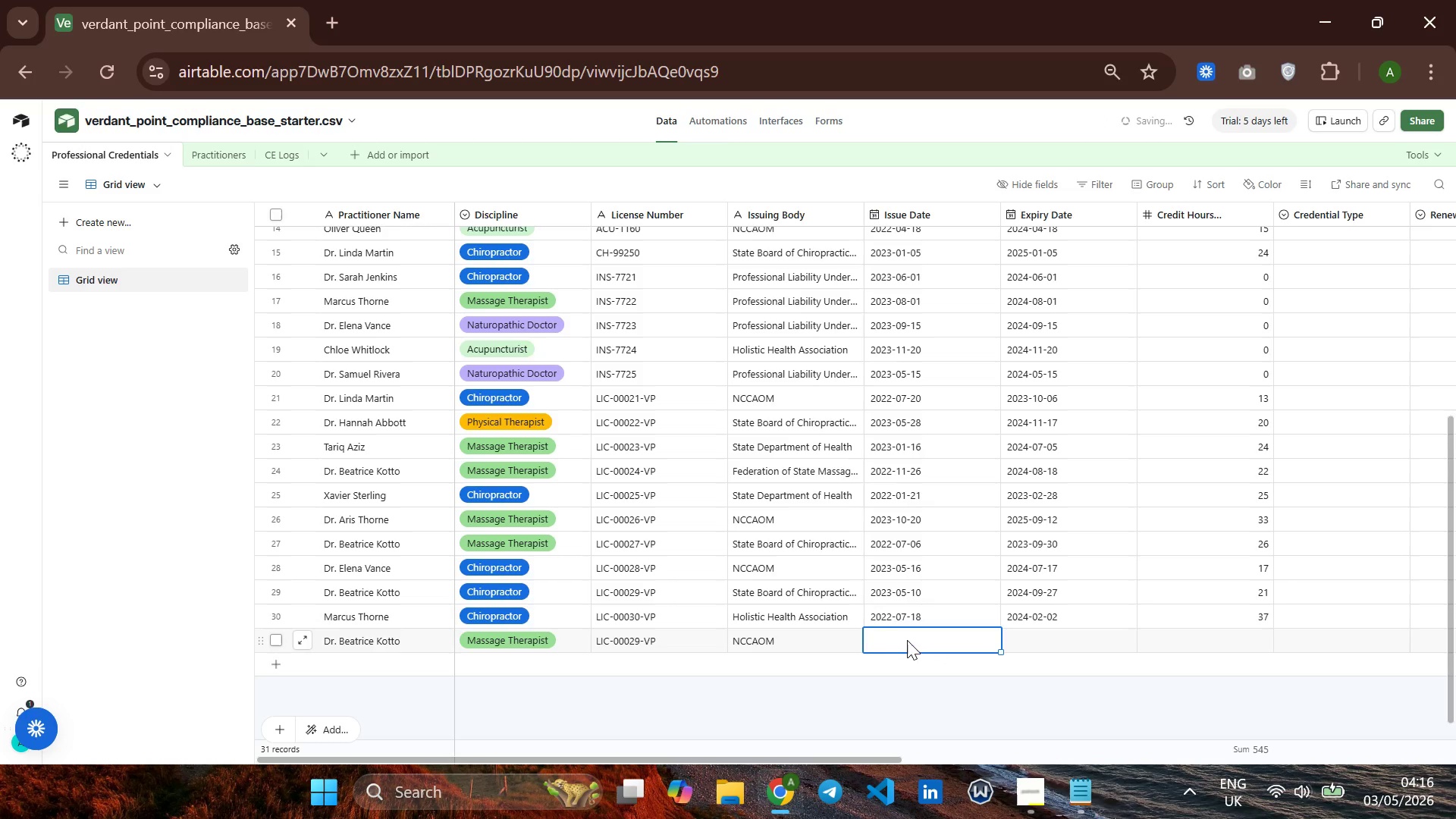 
left_click([908, 637])
 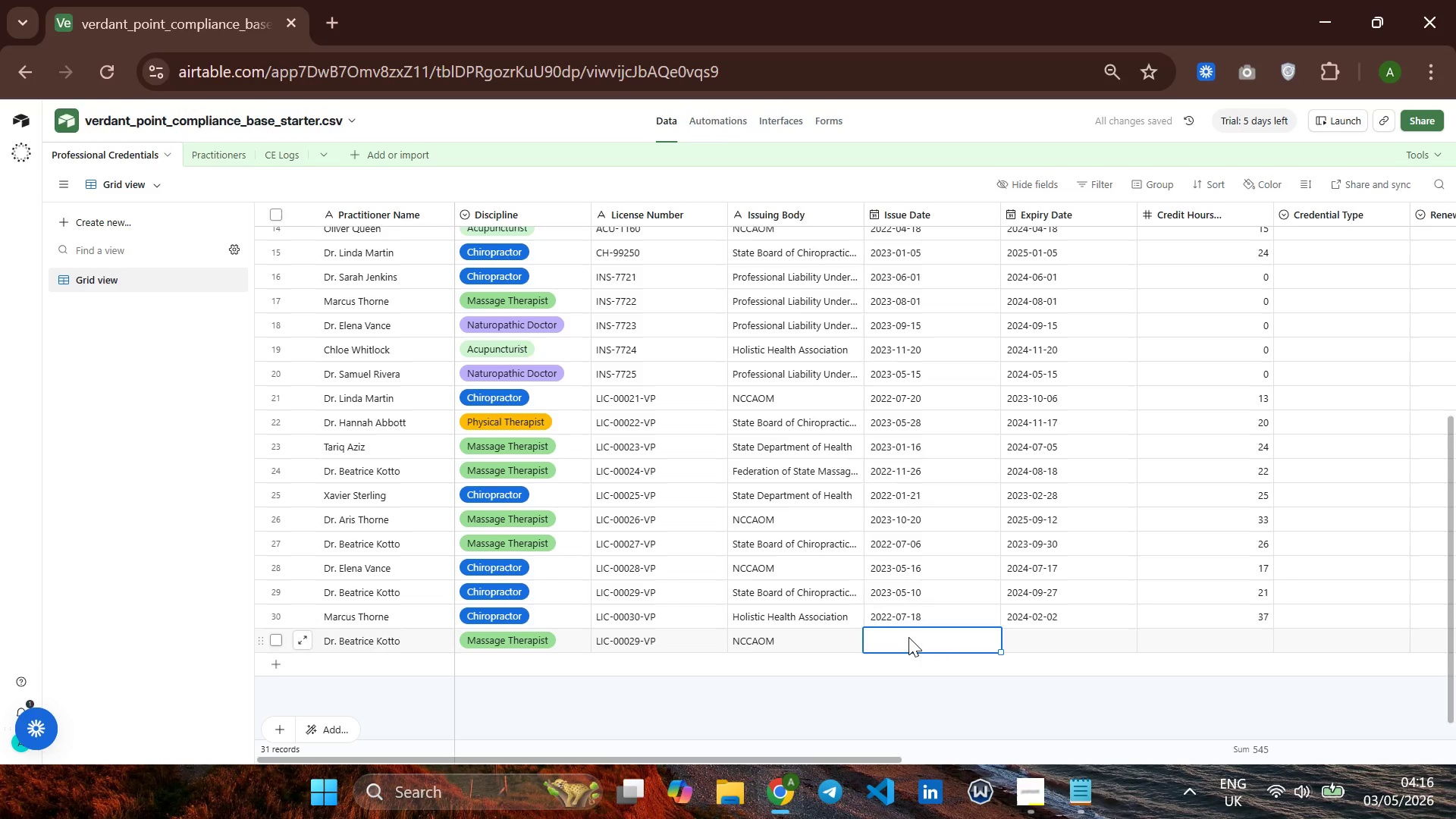 
key(Control+V)
 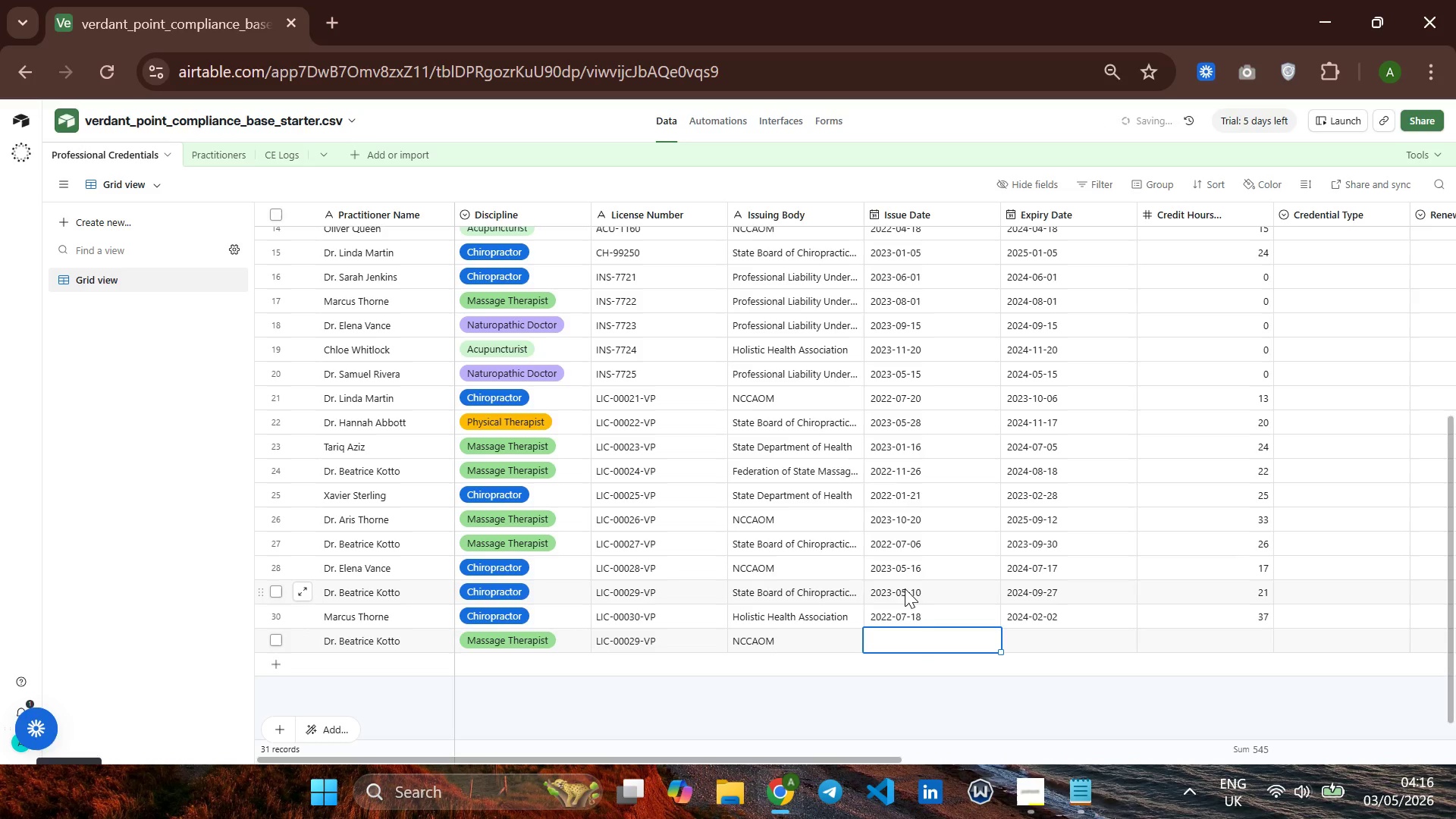 
left_click([905, 587])
 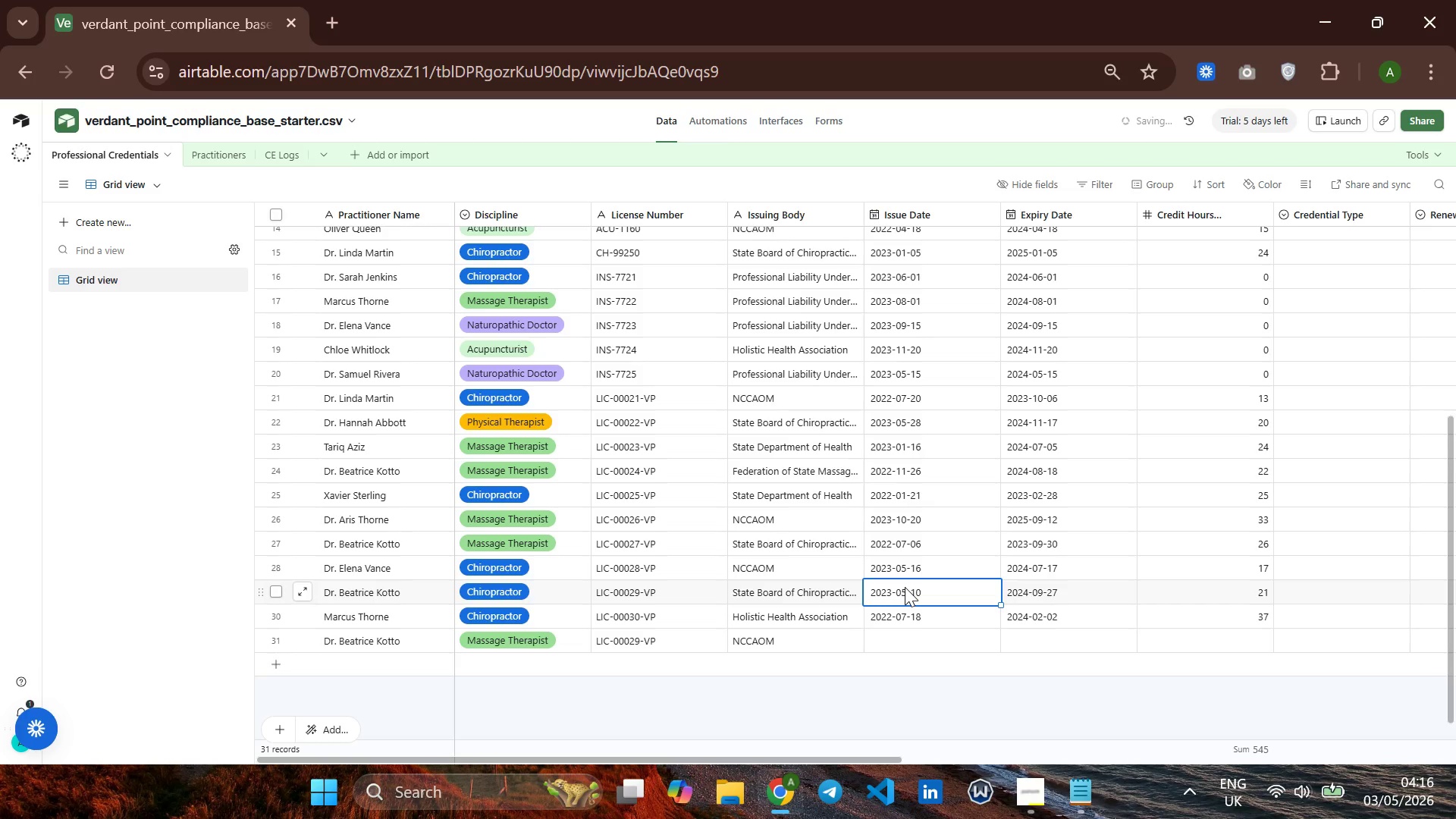 
hold_key(key=ControlLeft, duration=2.02)
 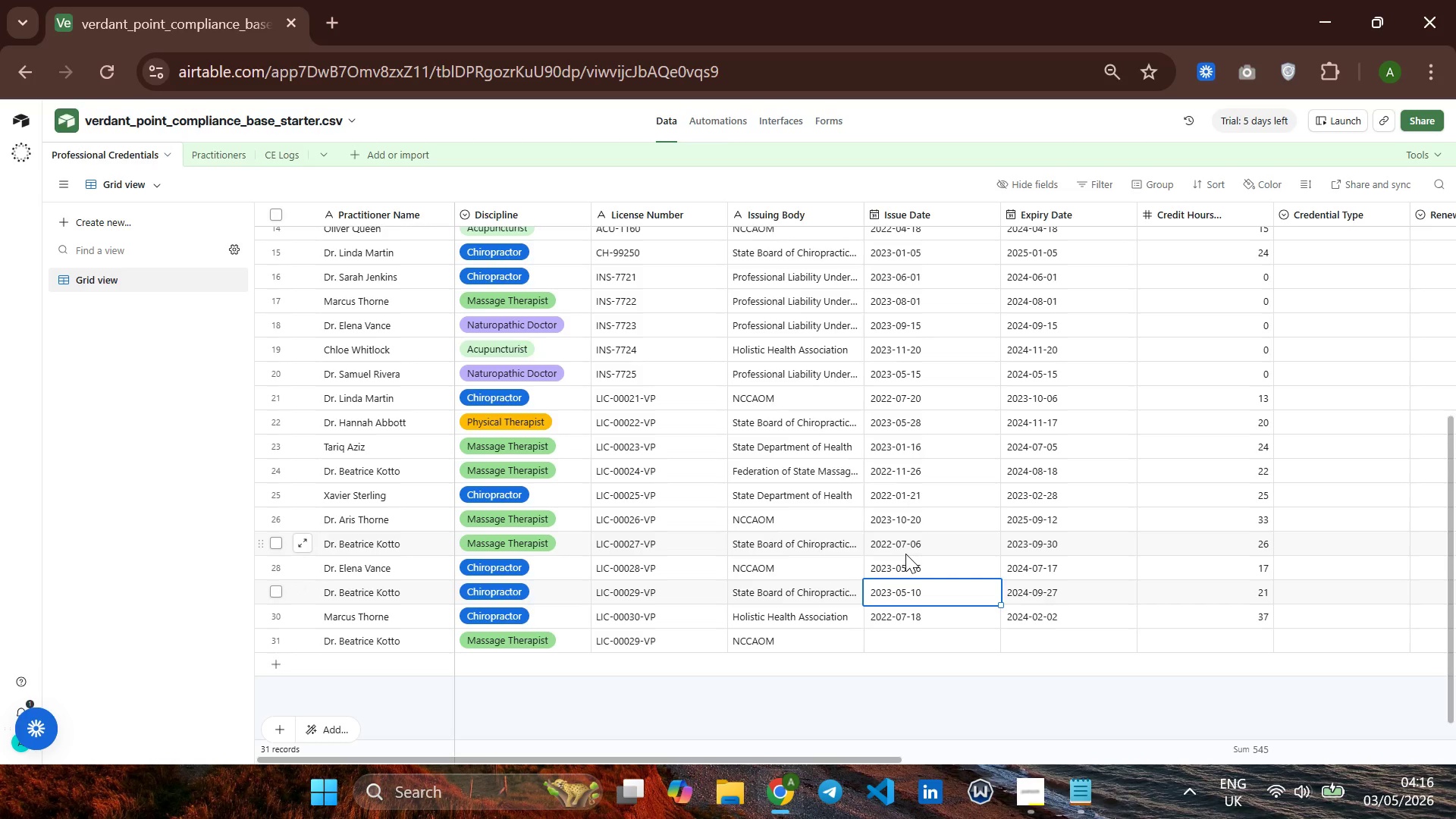 
left_click([912, 582])
 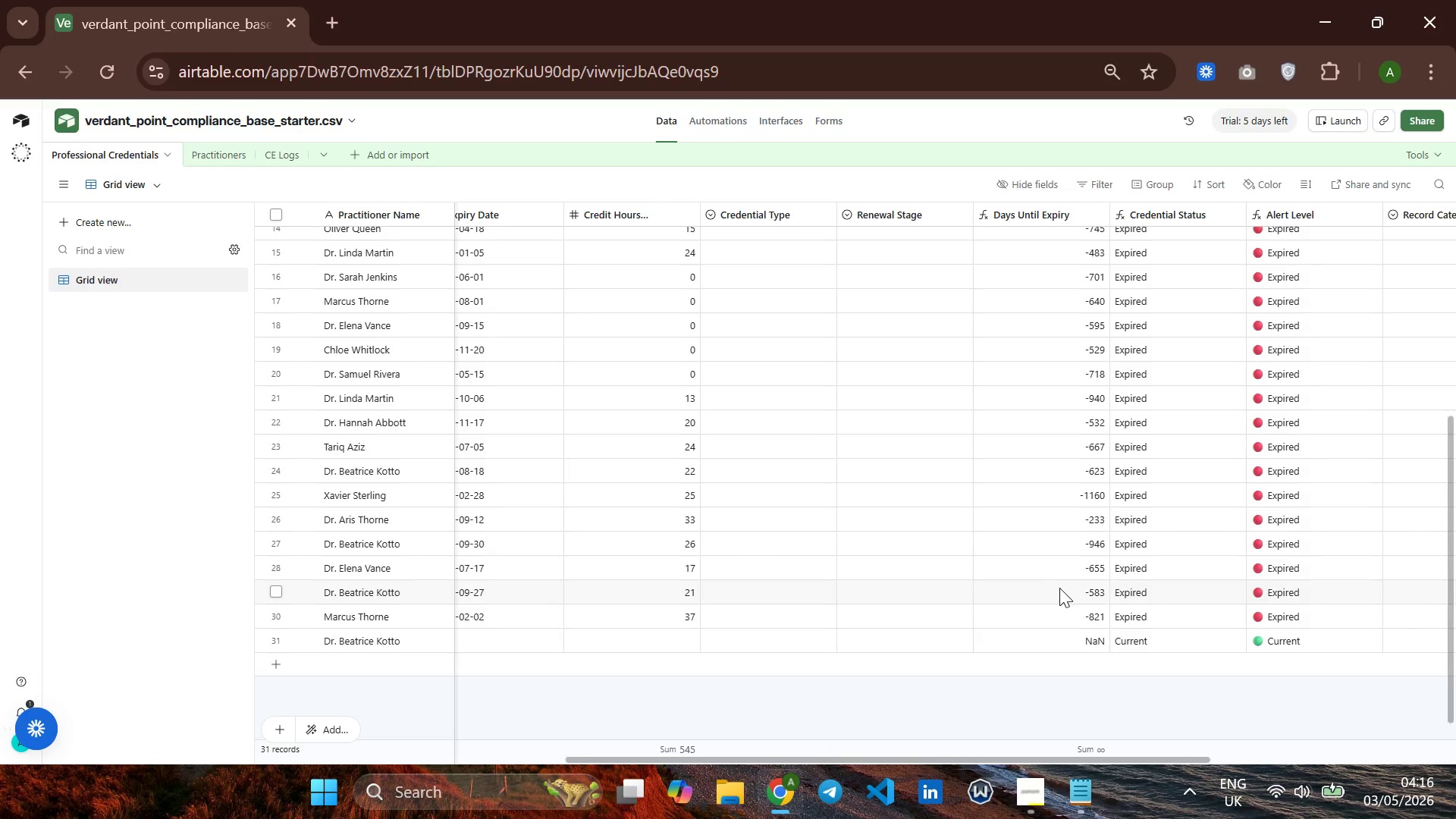 
wait(6.67)
 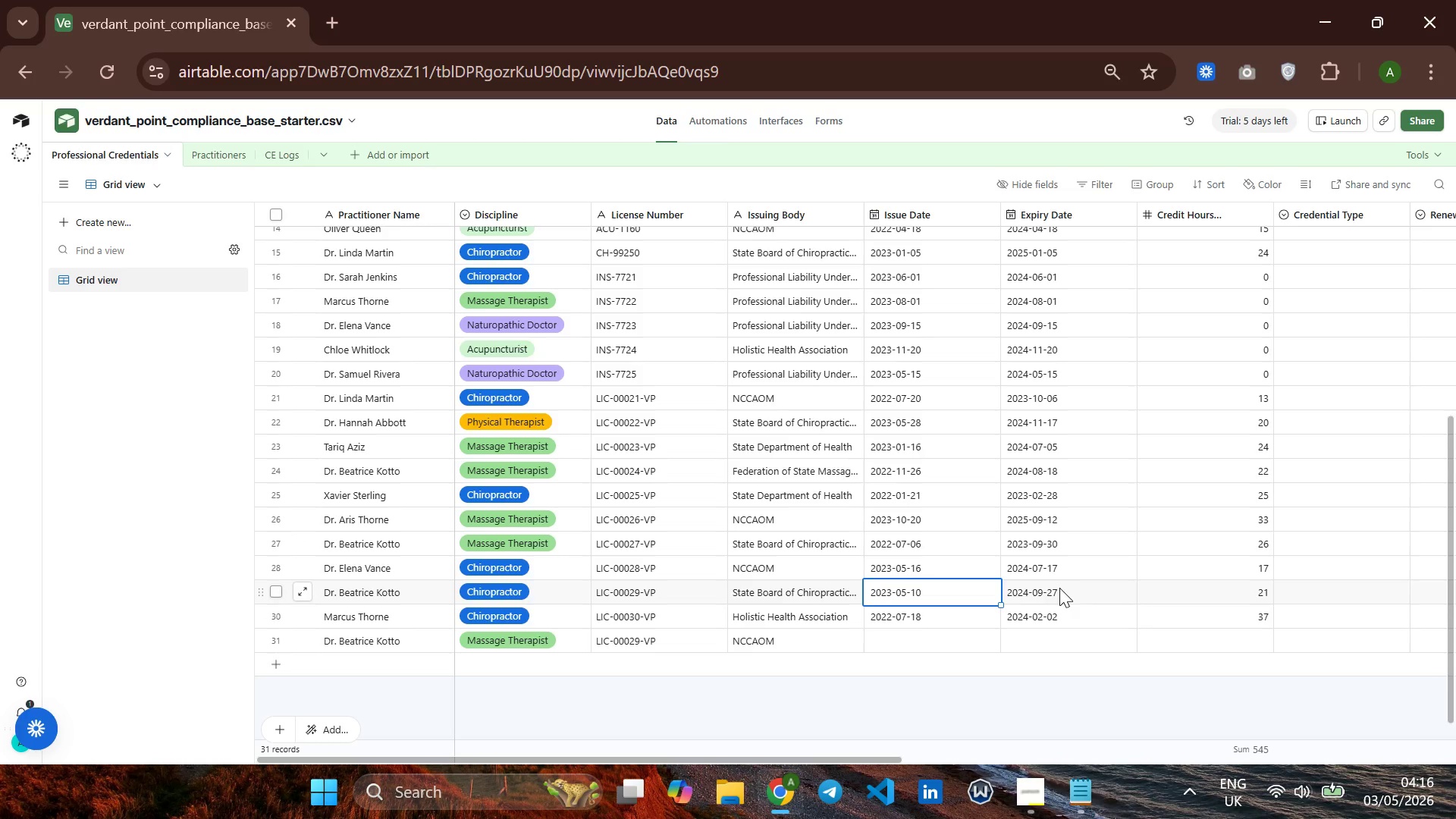 
left_click([1078, 791])
 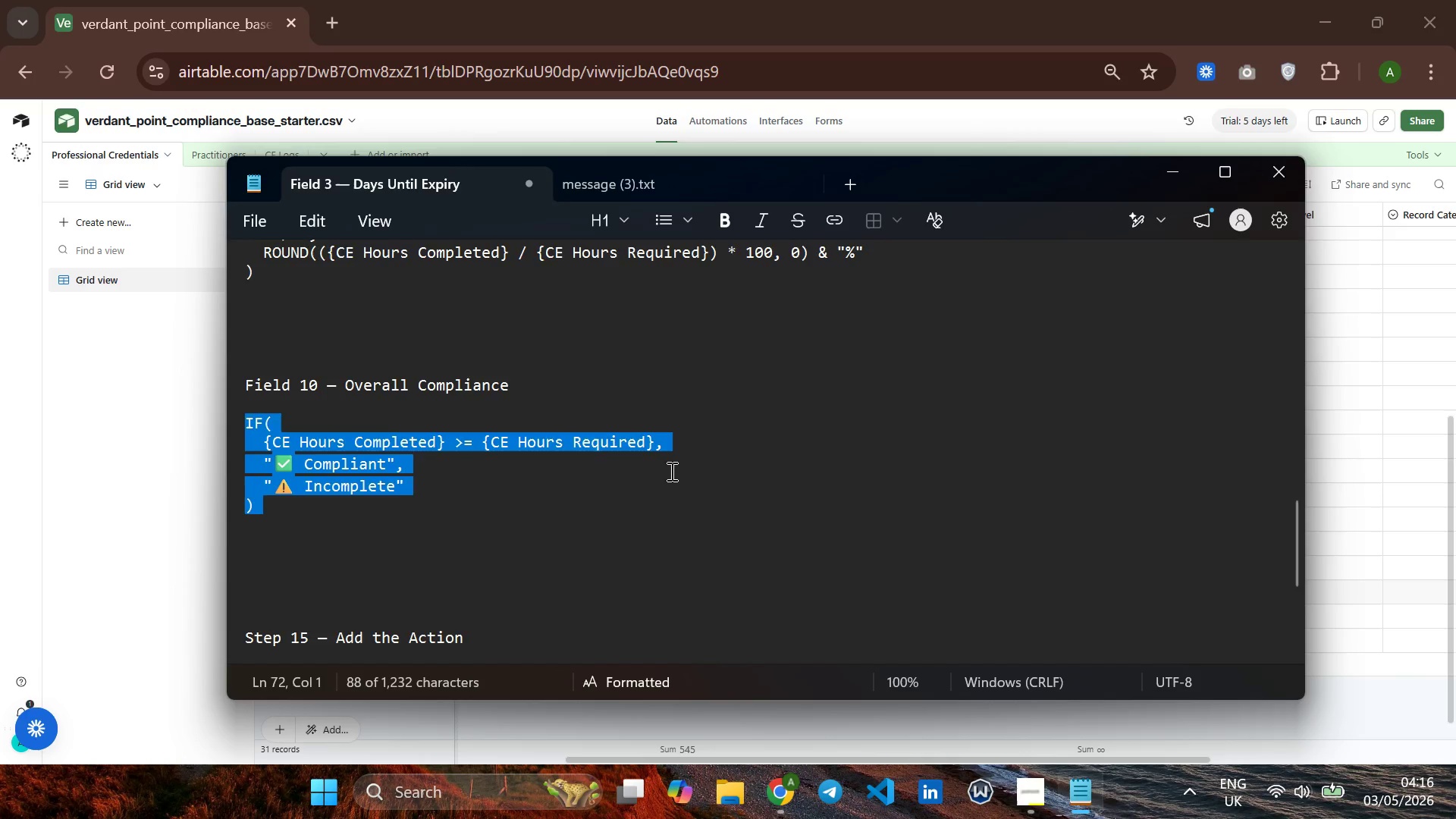 
scroll: coordinate [670, 471], scroll_direction: up, amount: 26.0
 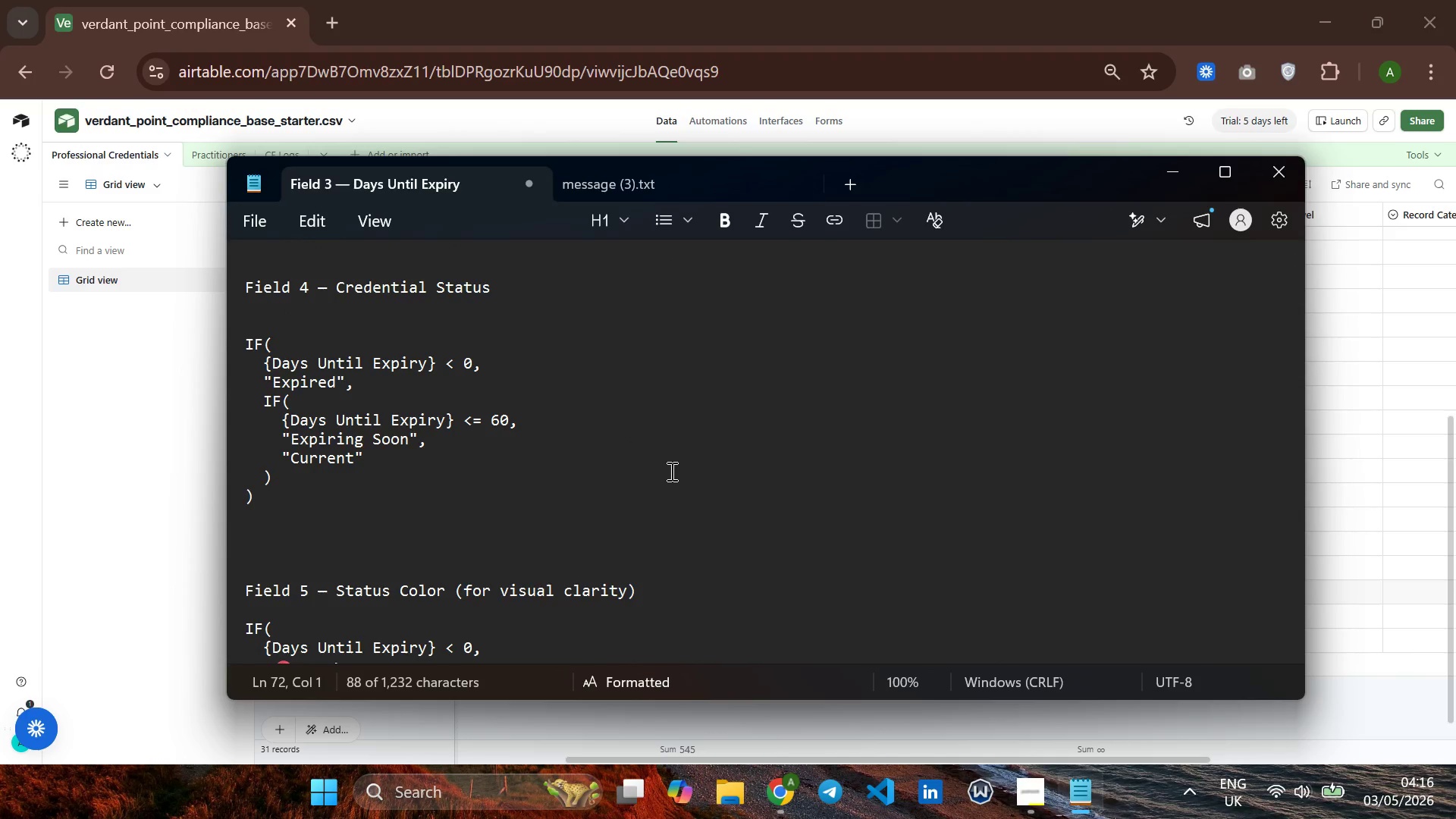 
wait(12.18)
 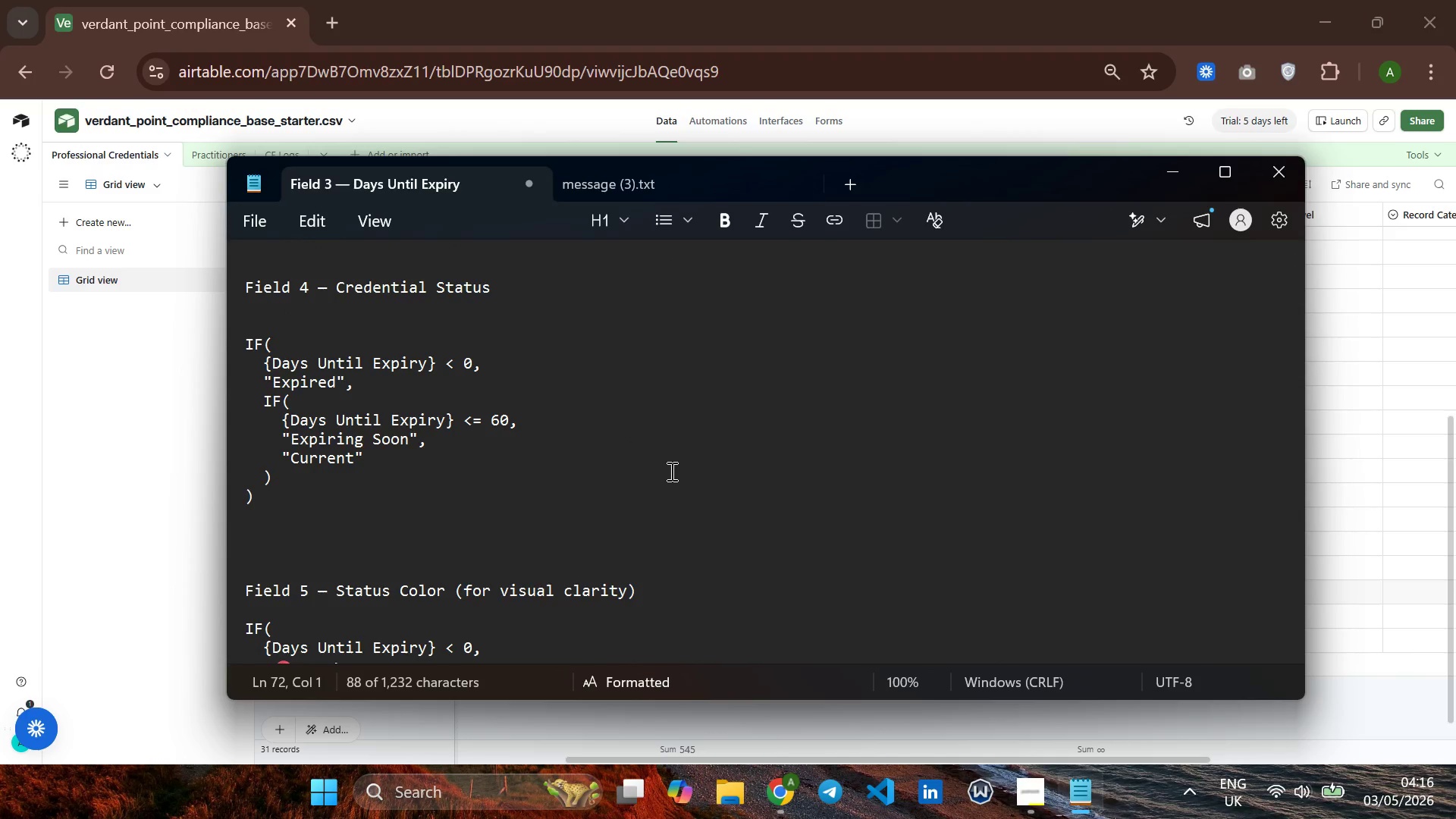 
scroll: coordinate [670, 471], scroll_direction: up, amount: 2.0
 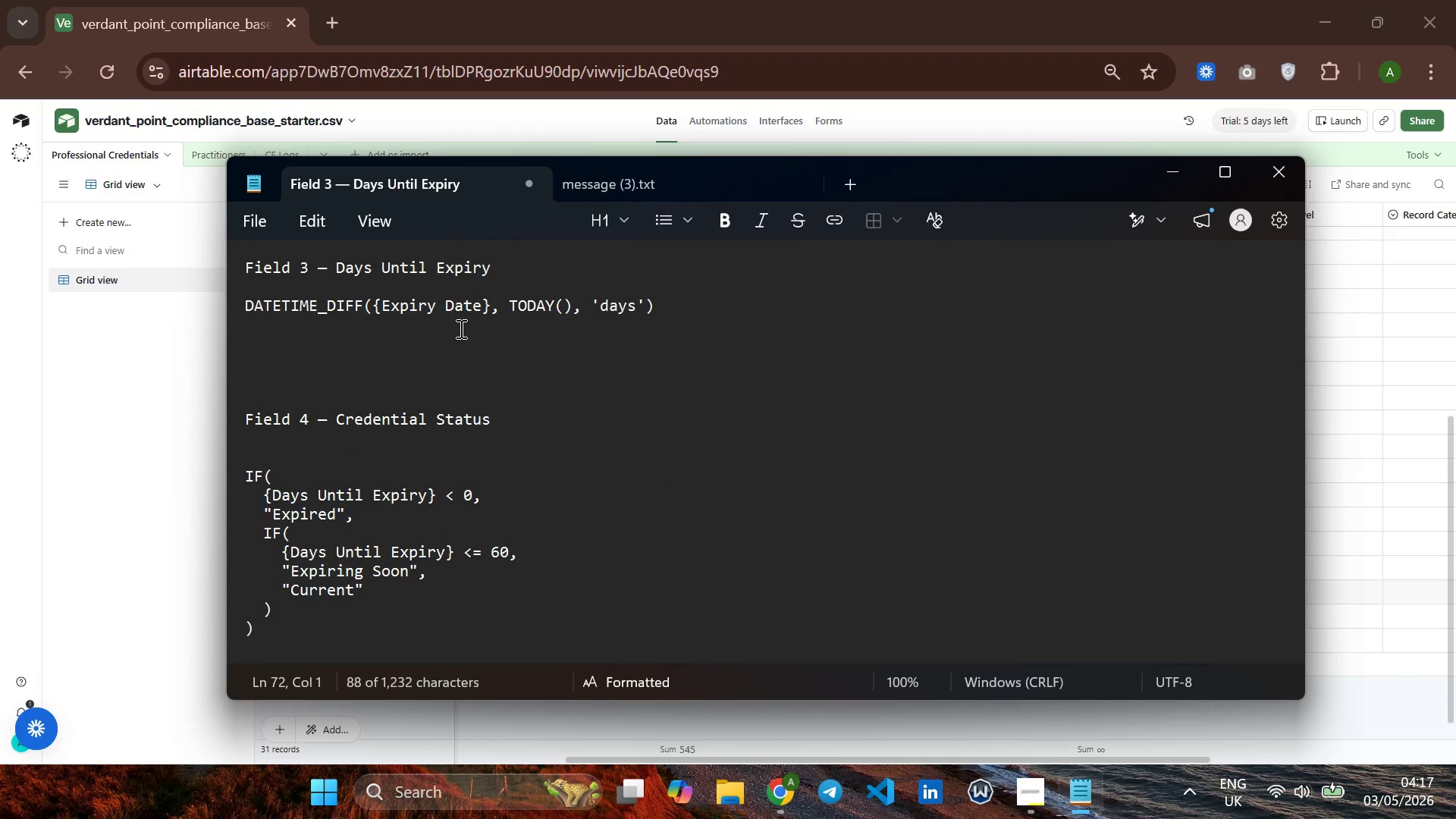 
wait(23.25)
 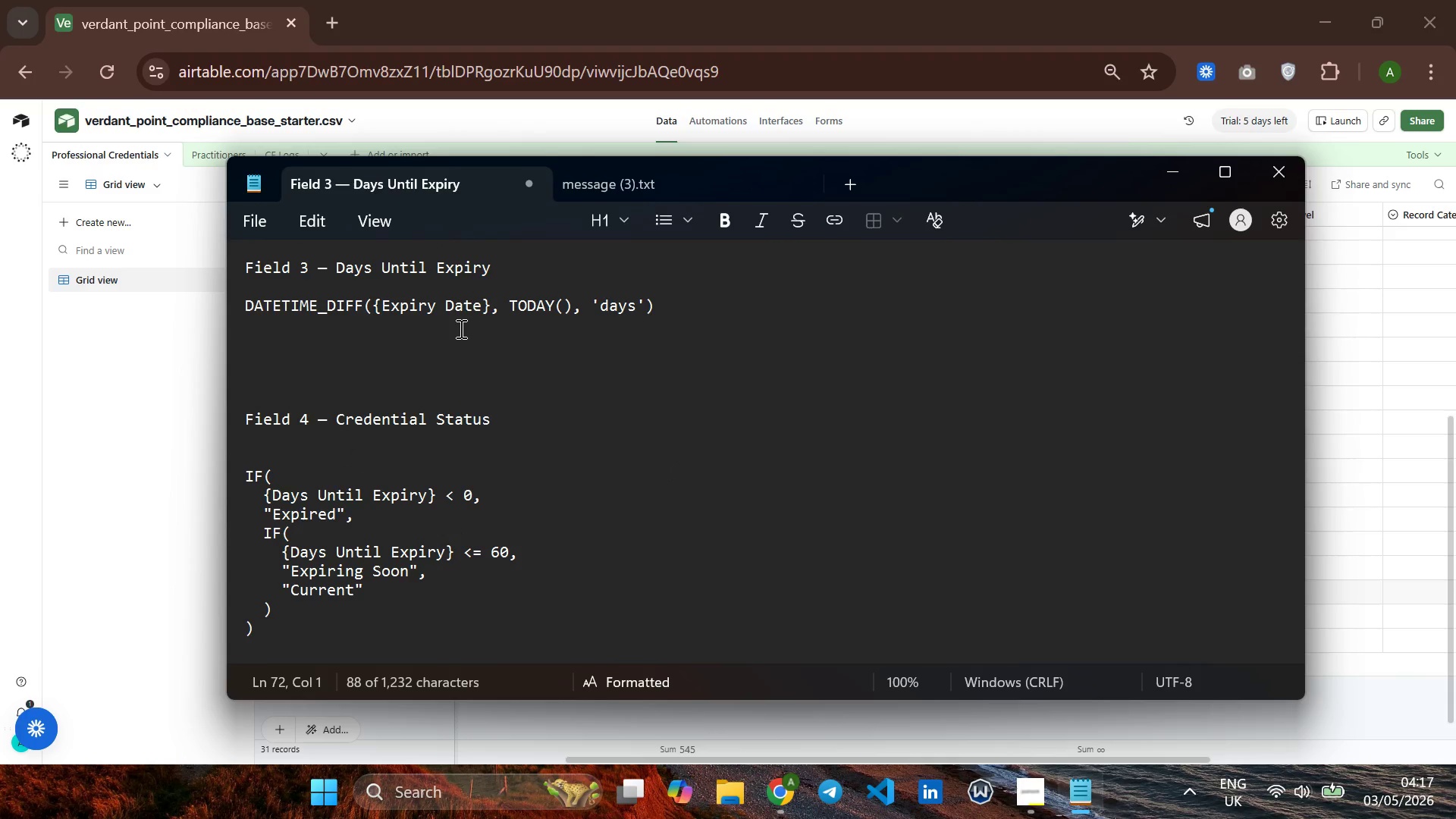 
left_click([1170, 167])
 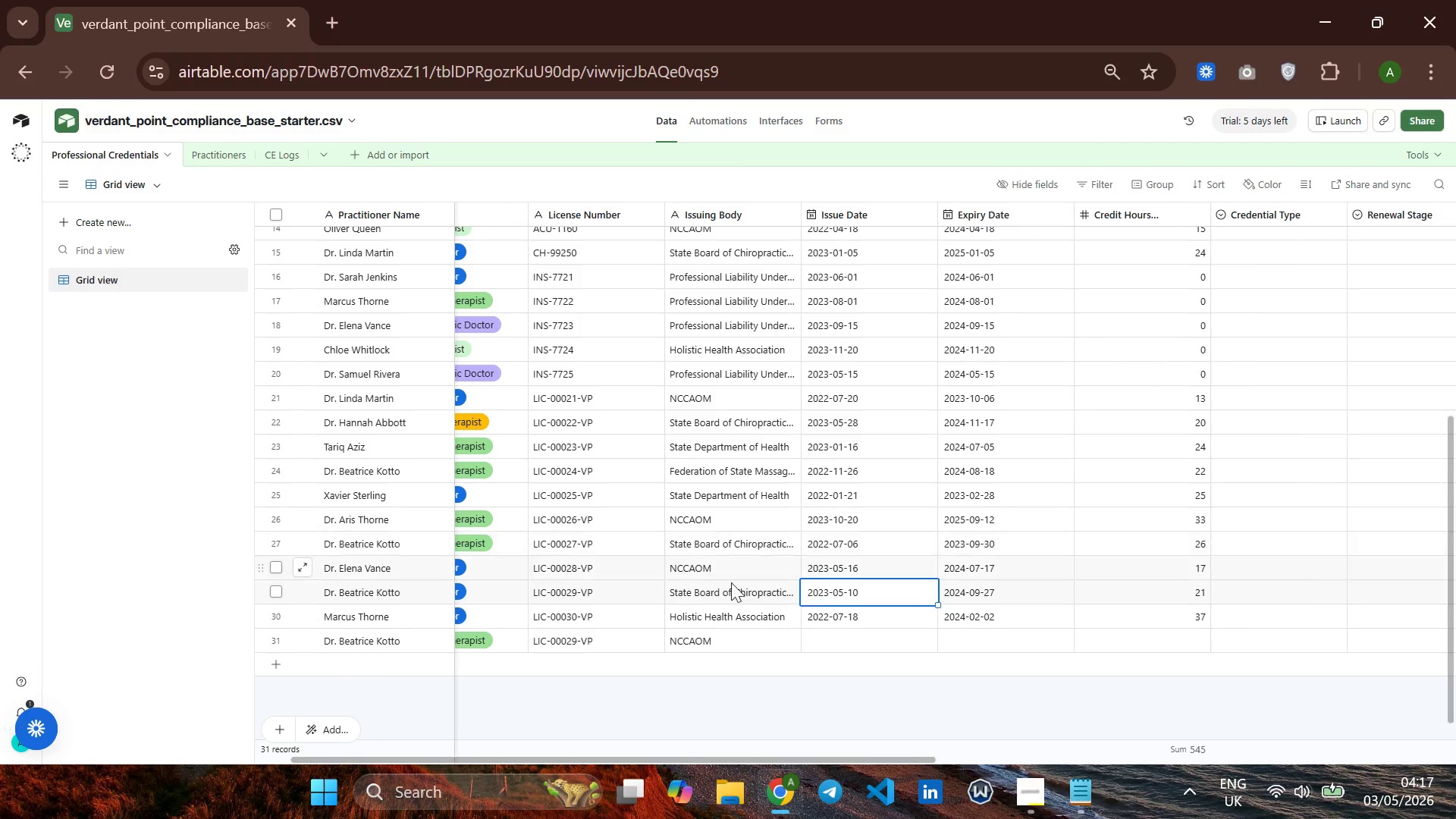 
wait(6.41)
 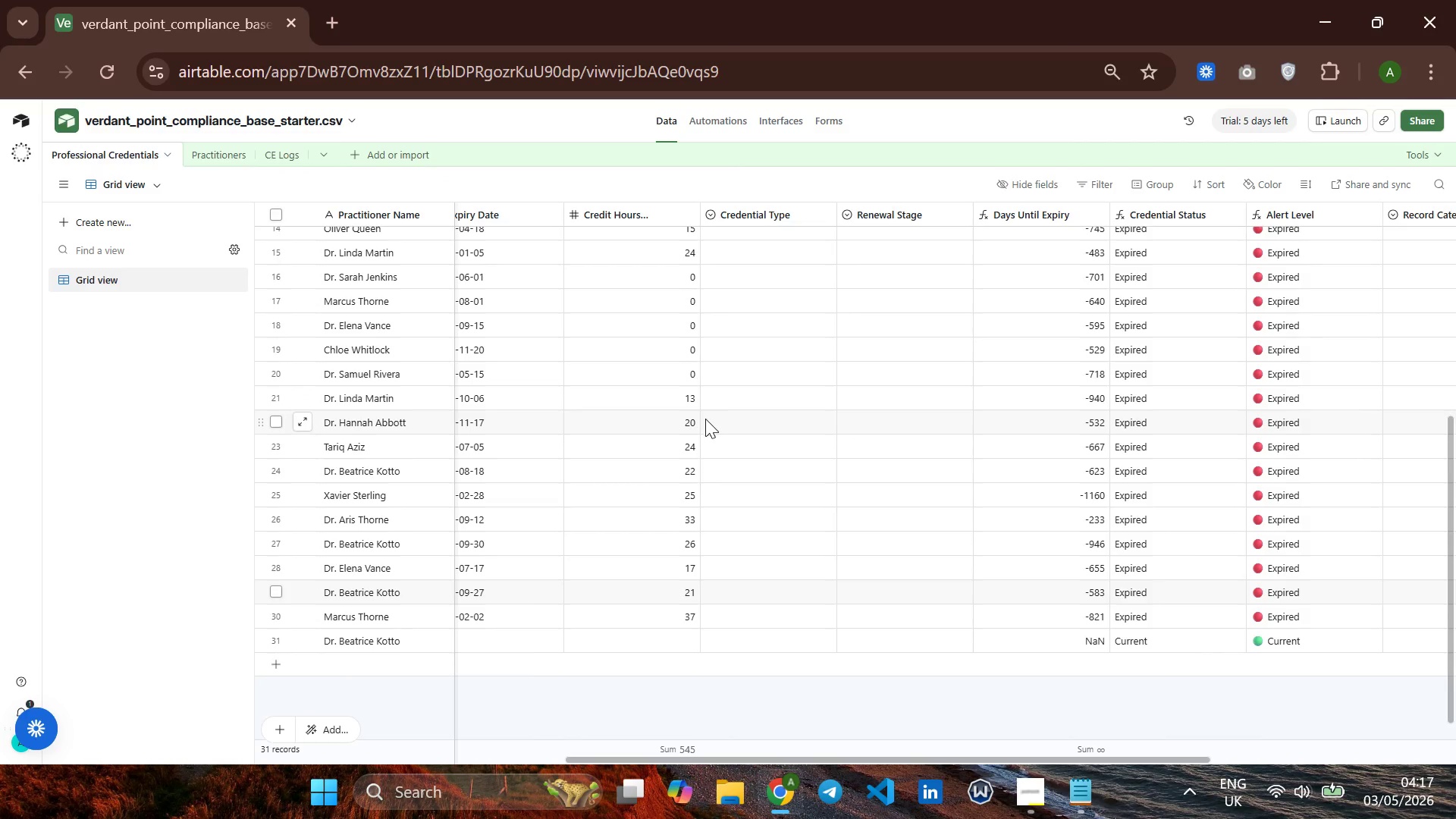 
left_click([861, 638])
 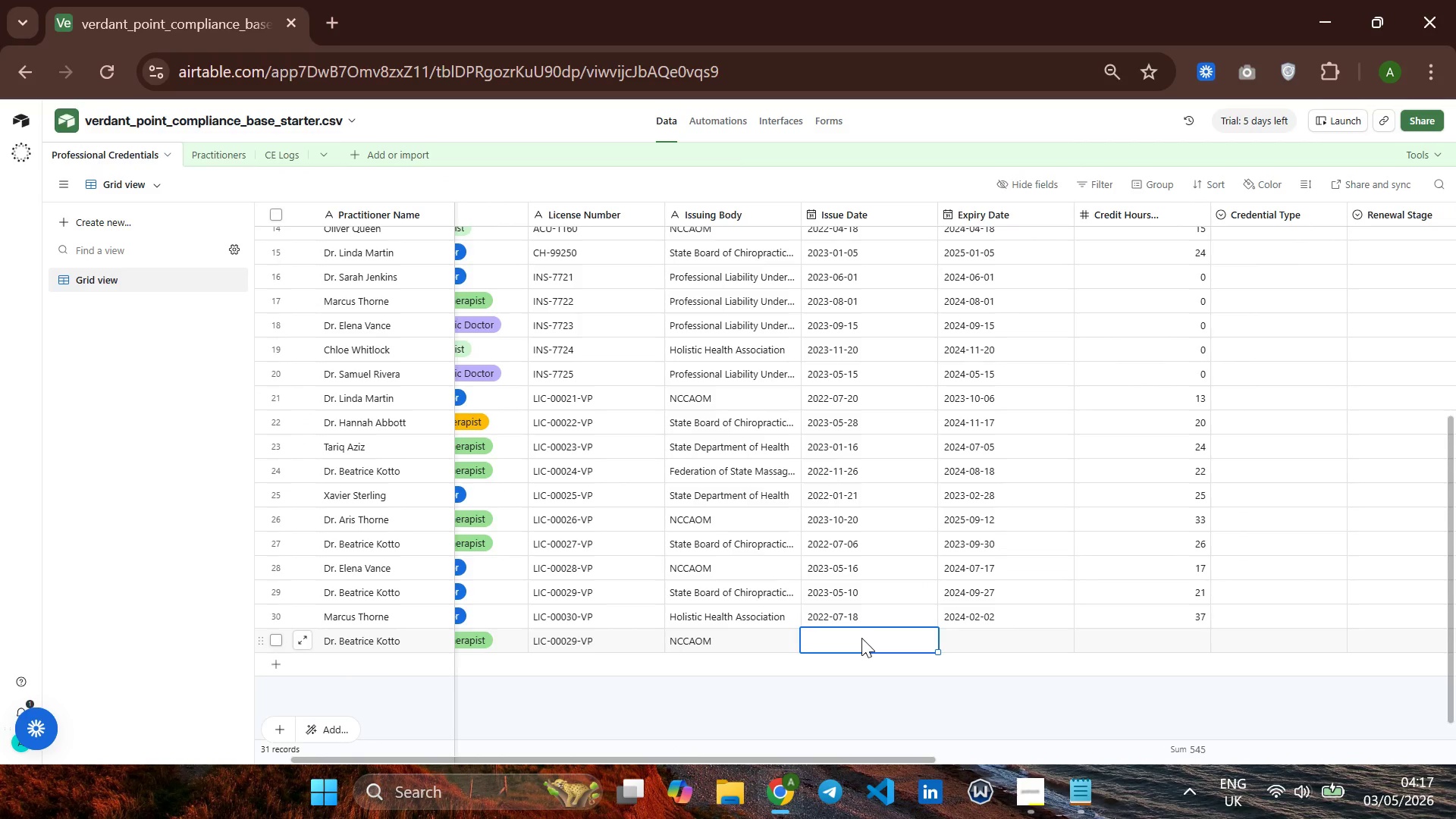 
double_click([861, 638])
 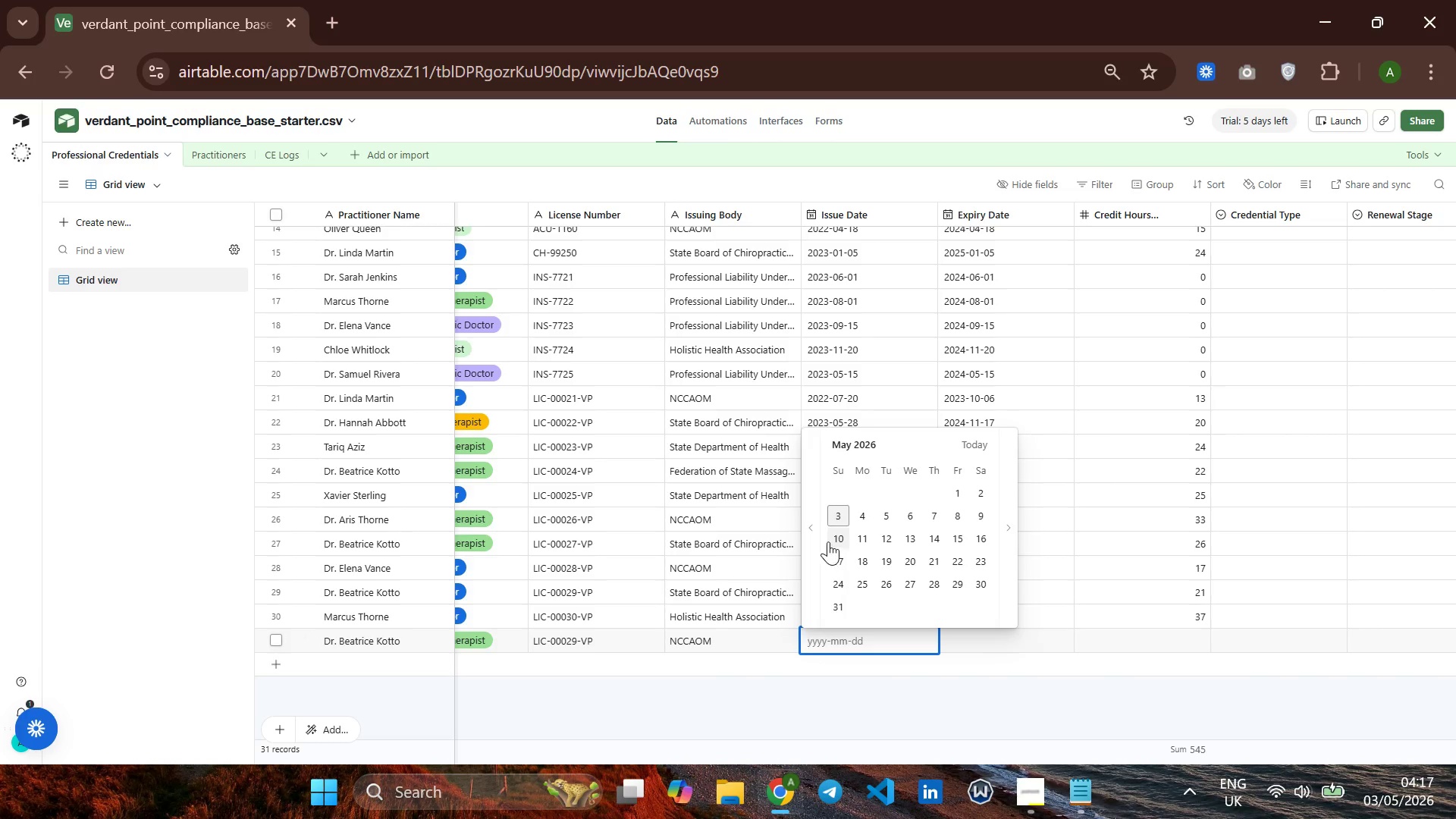 
left_click([816, 531])
 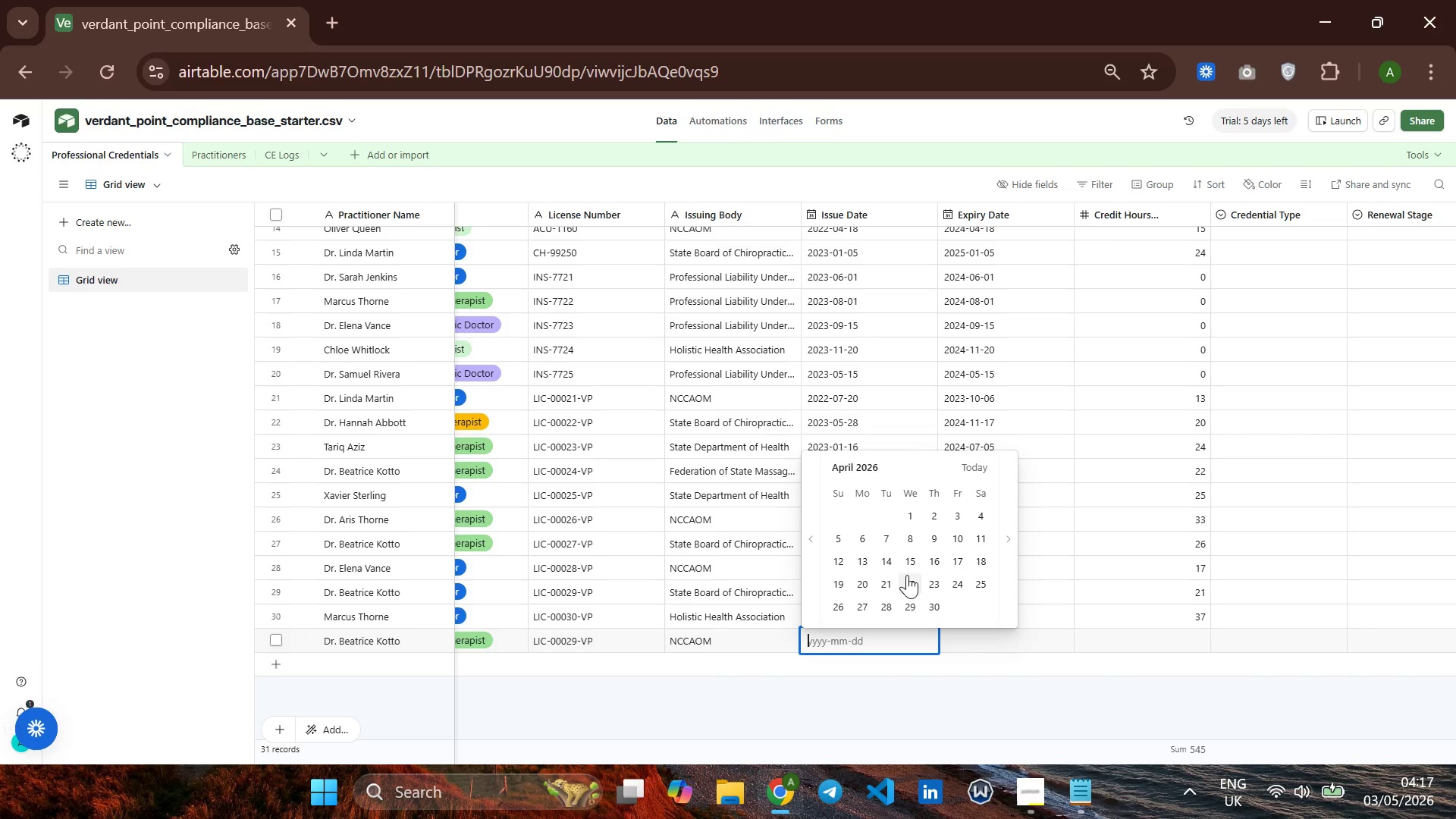 
left_click([909, 577])
 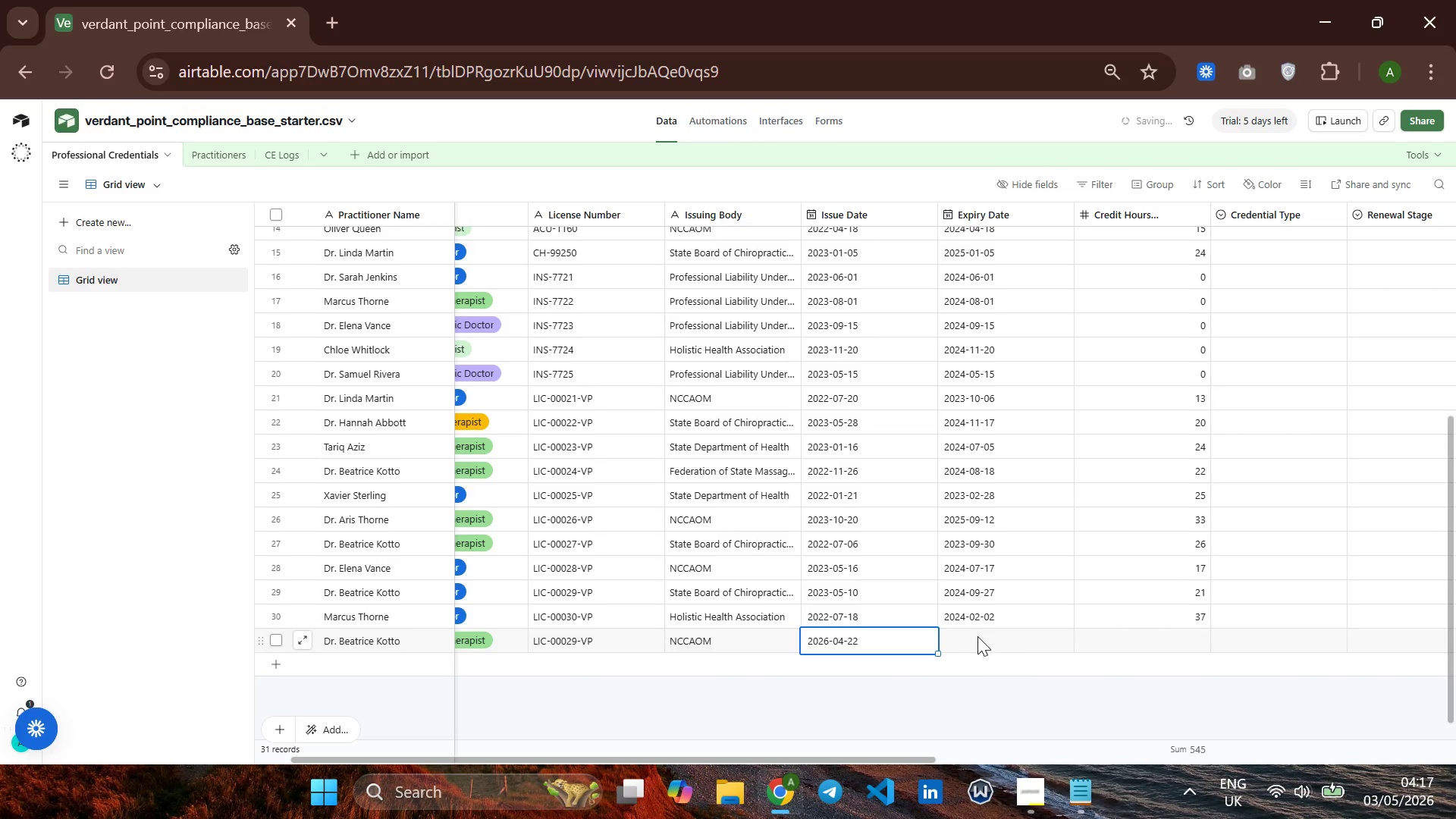 
double_click([977, 636])
 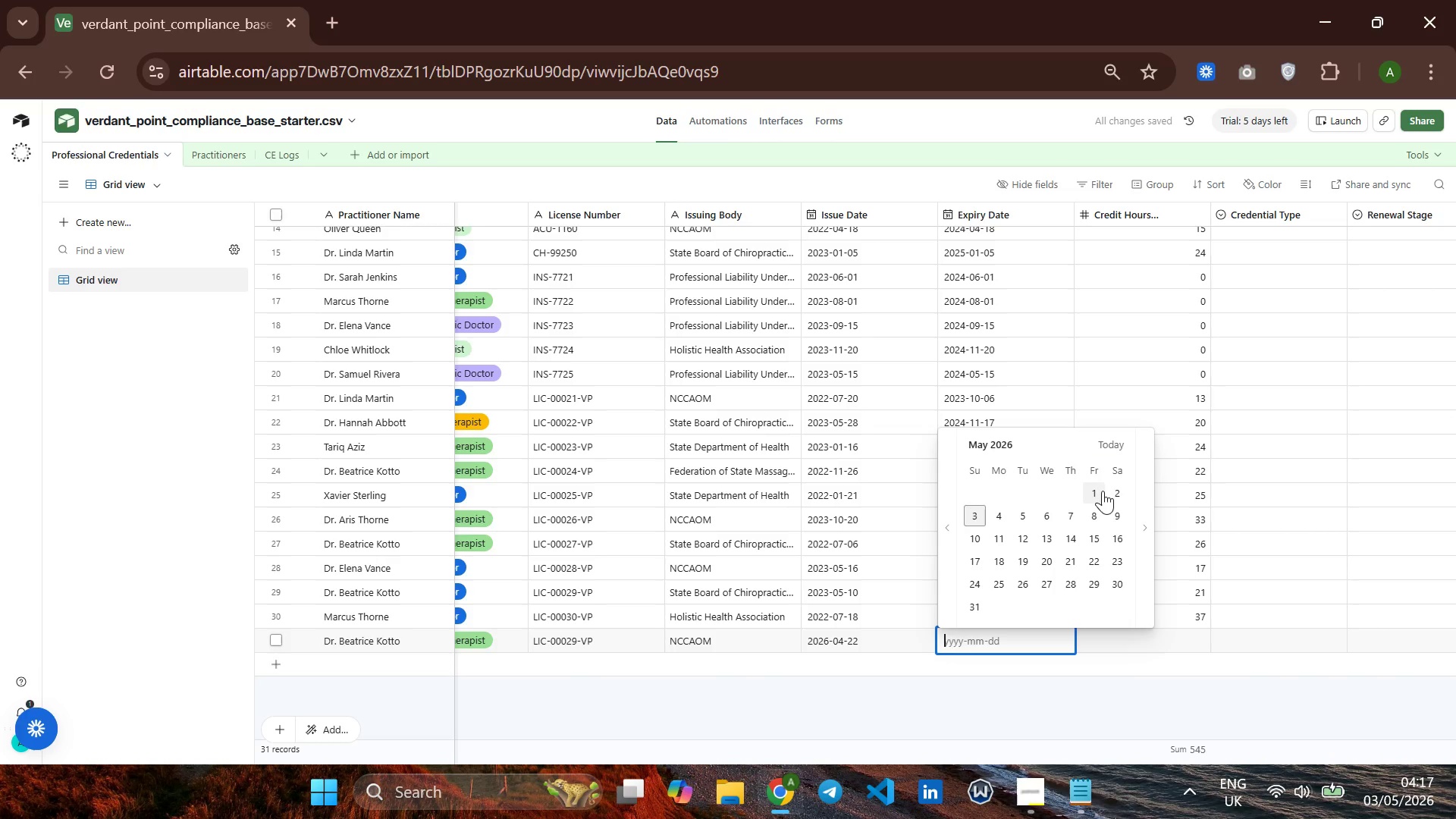 
left_click([1094, 491])
 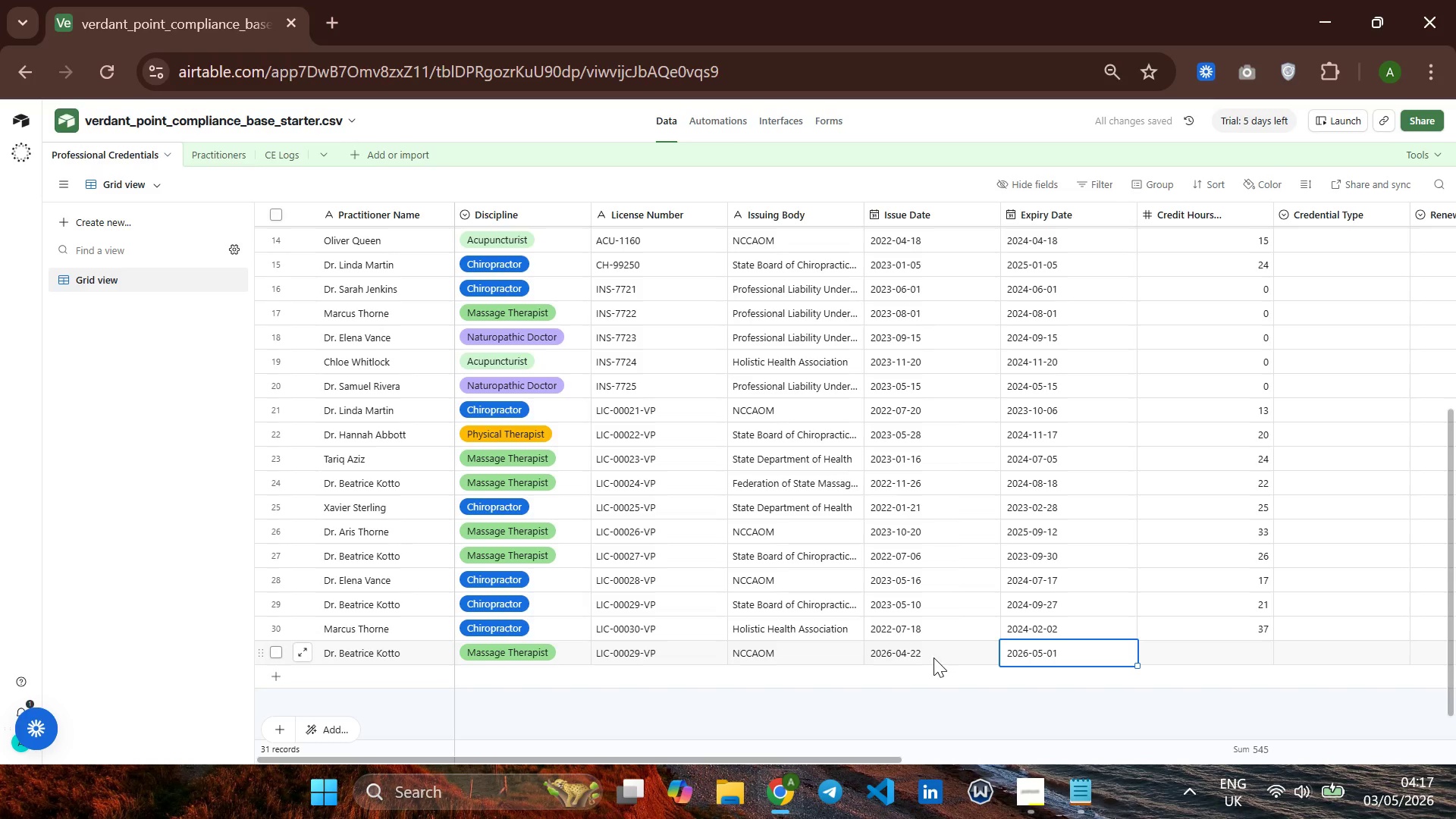 
wait(6.84)
 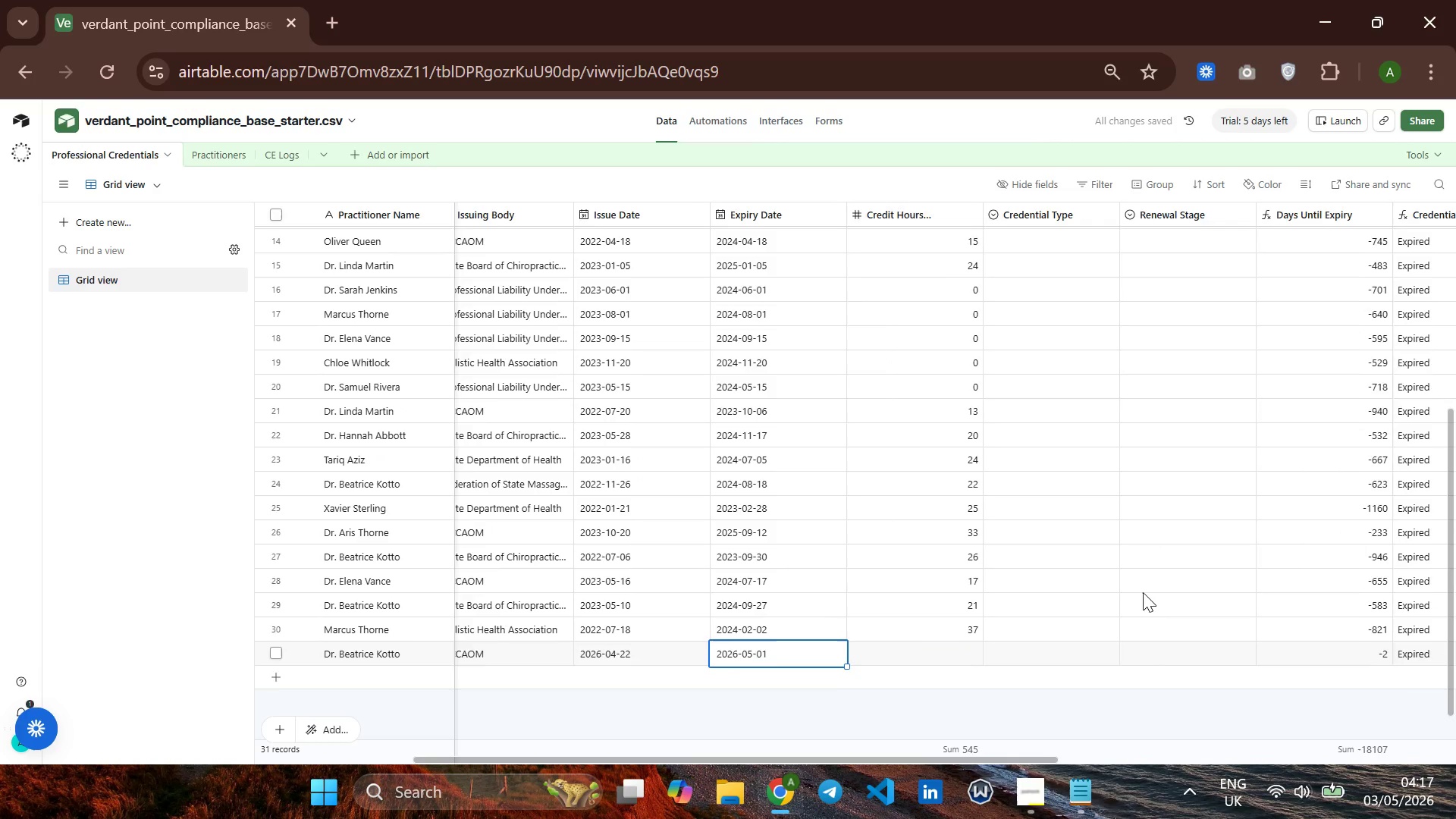 
double_click([1026, 652])
 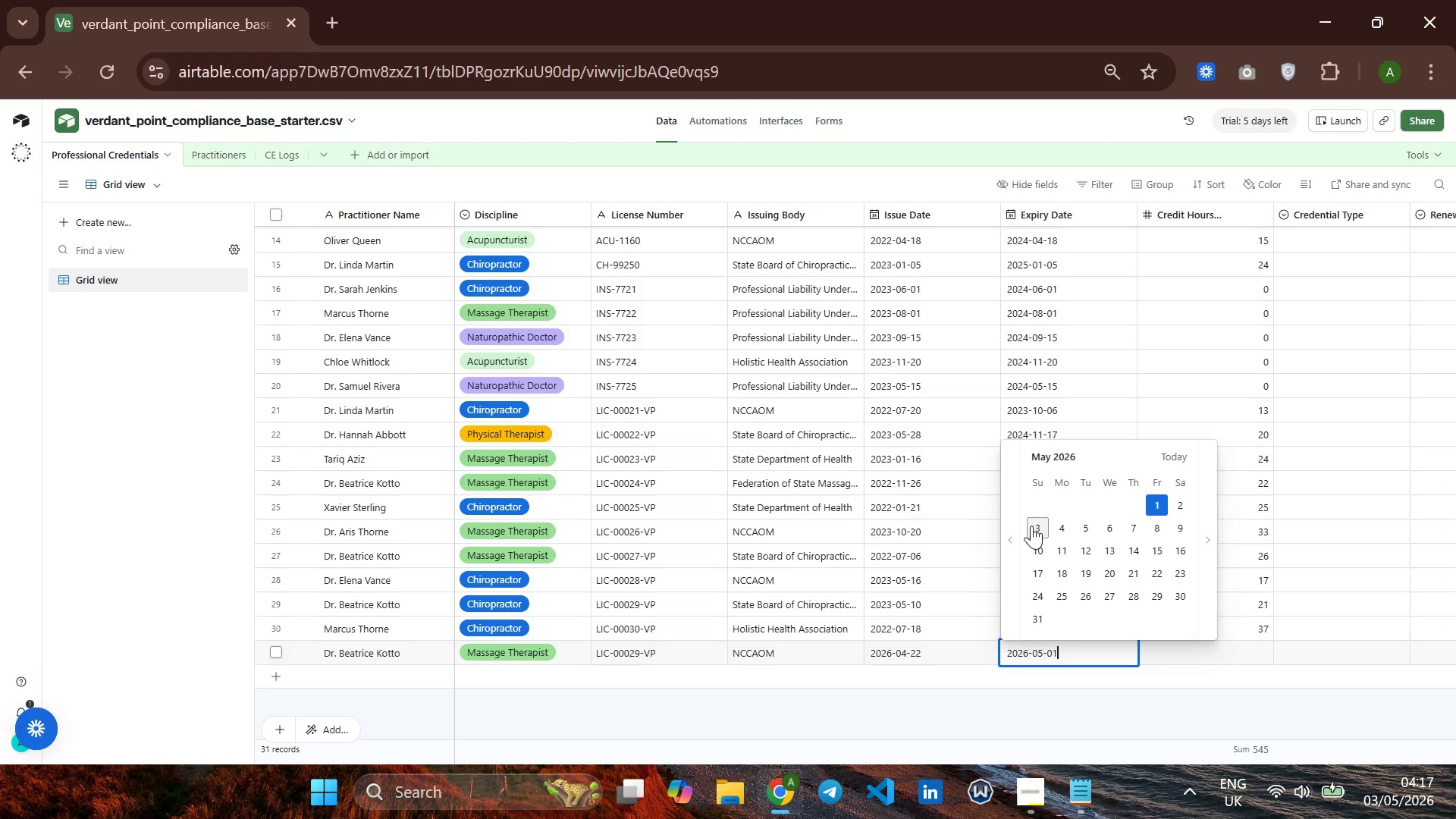 
left_click([1006, 538])
 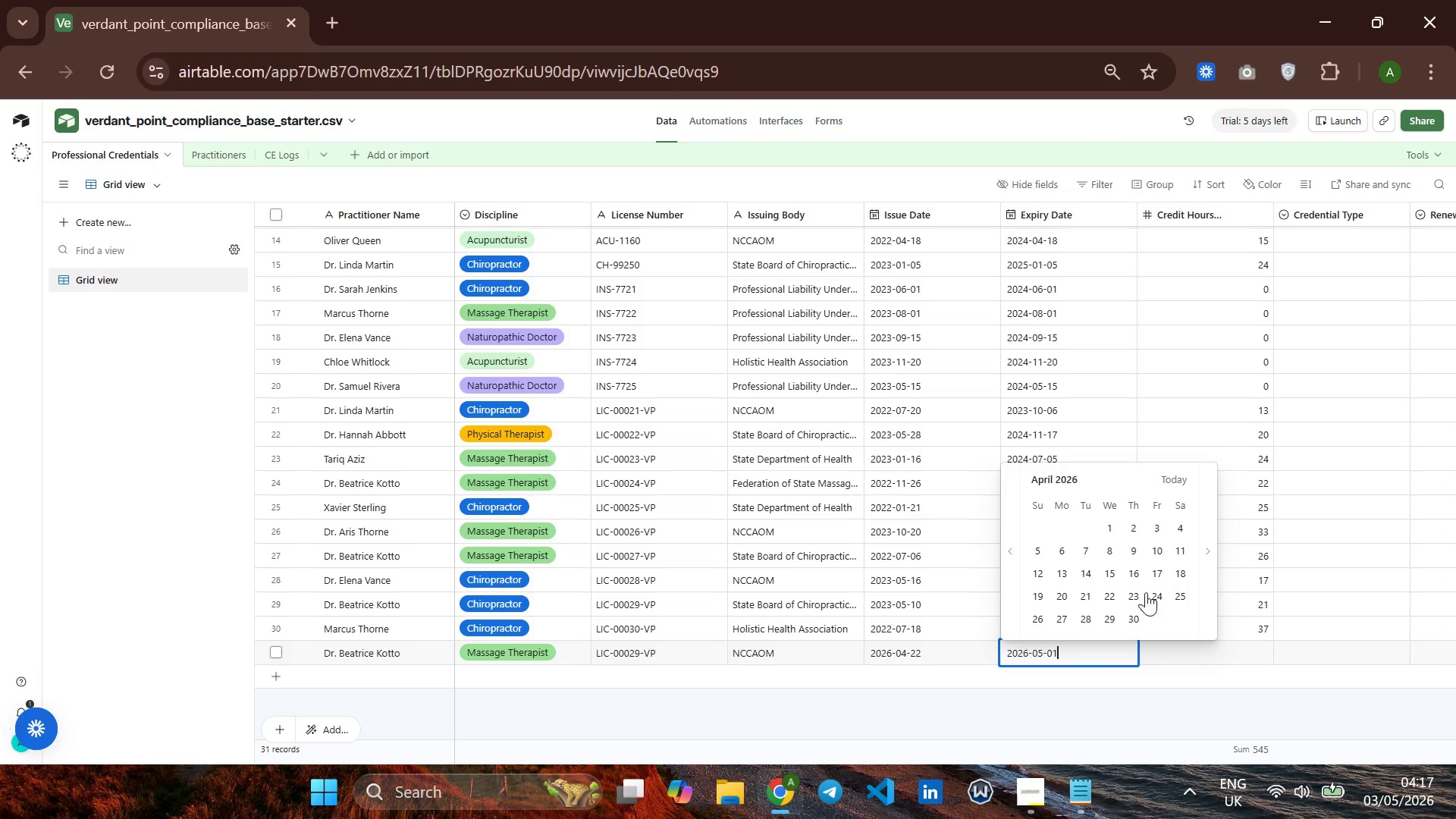 
left_click([1158, 594])
 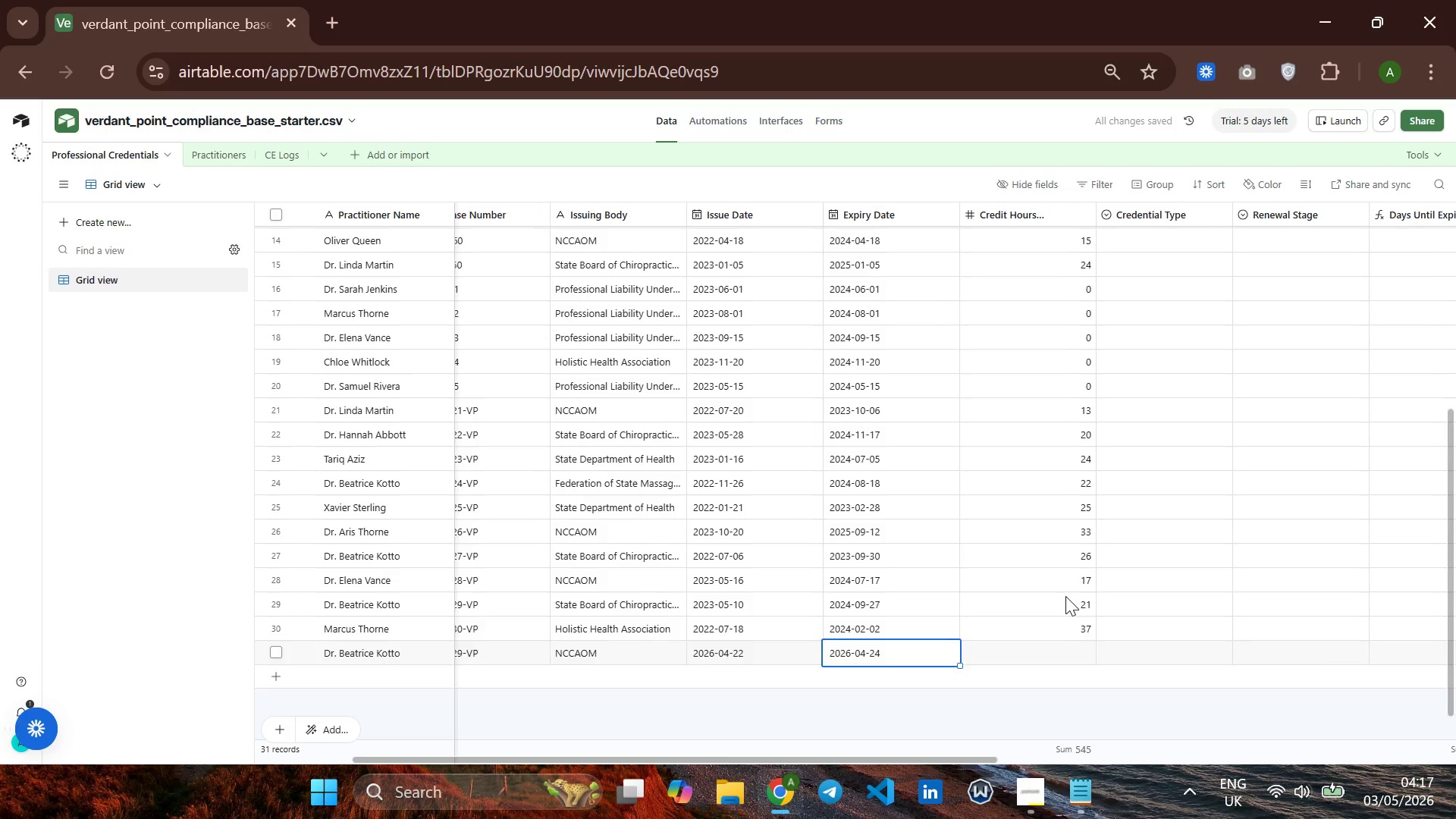 
left_click([992, 647])
 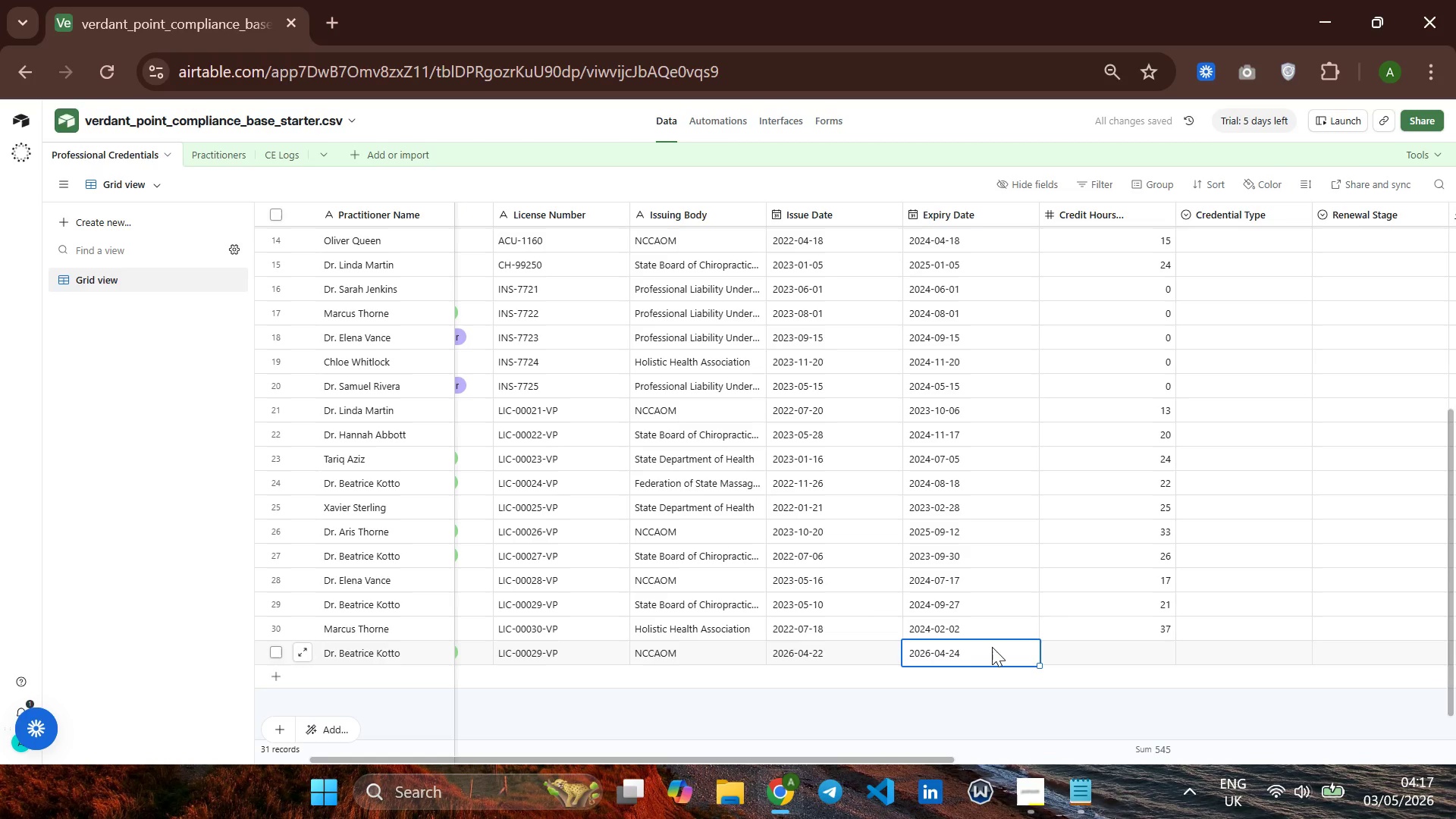 
double_click([992, 647])
 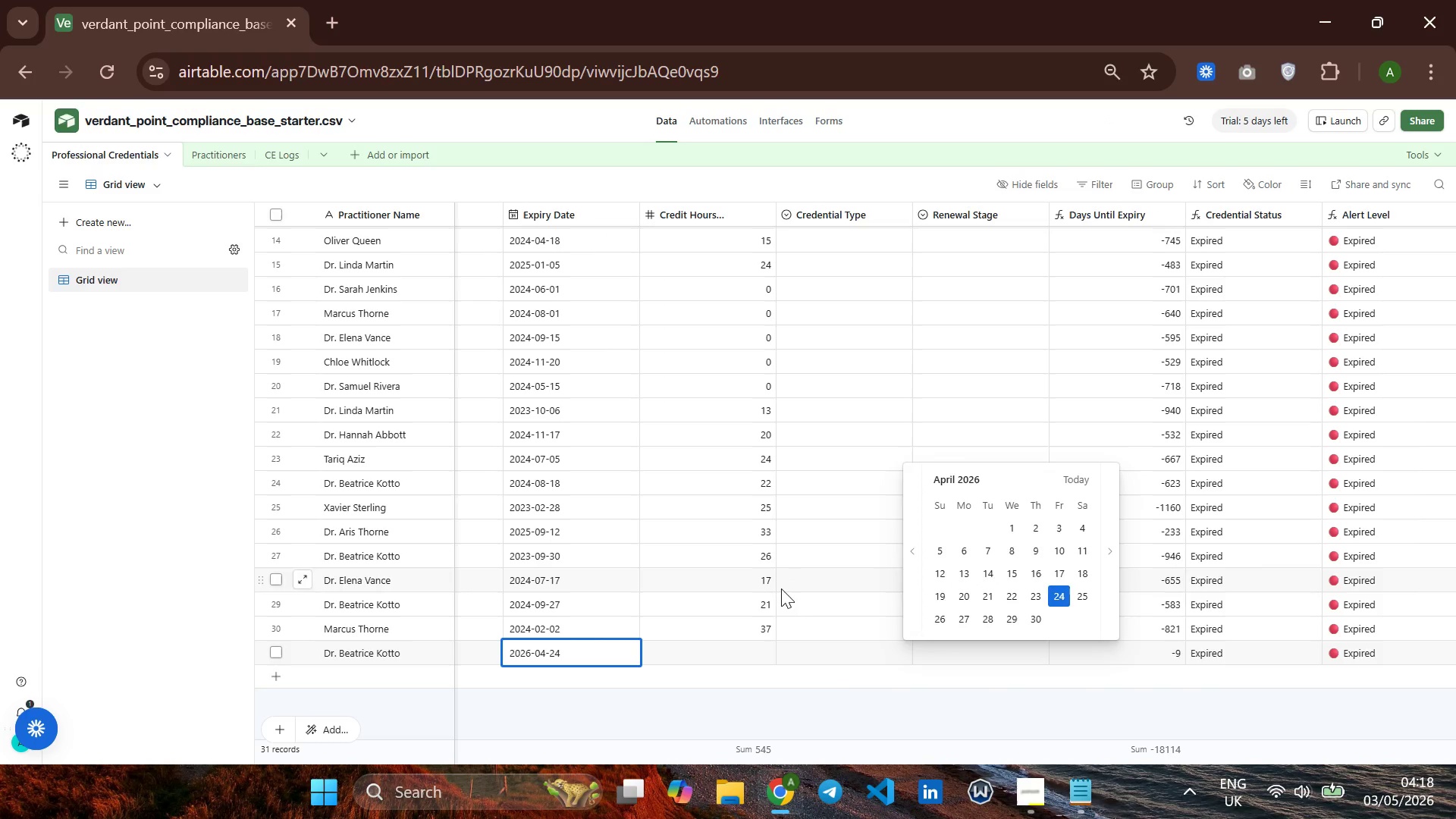 
wait(5.3)
 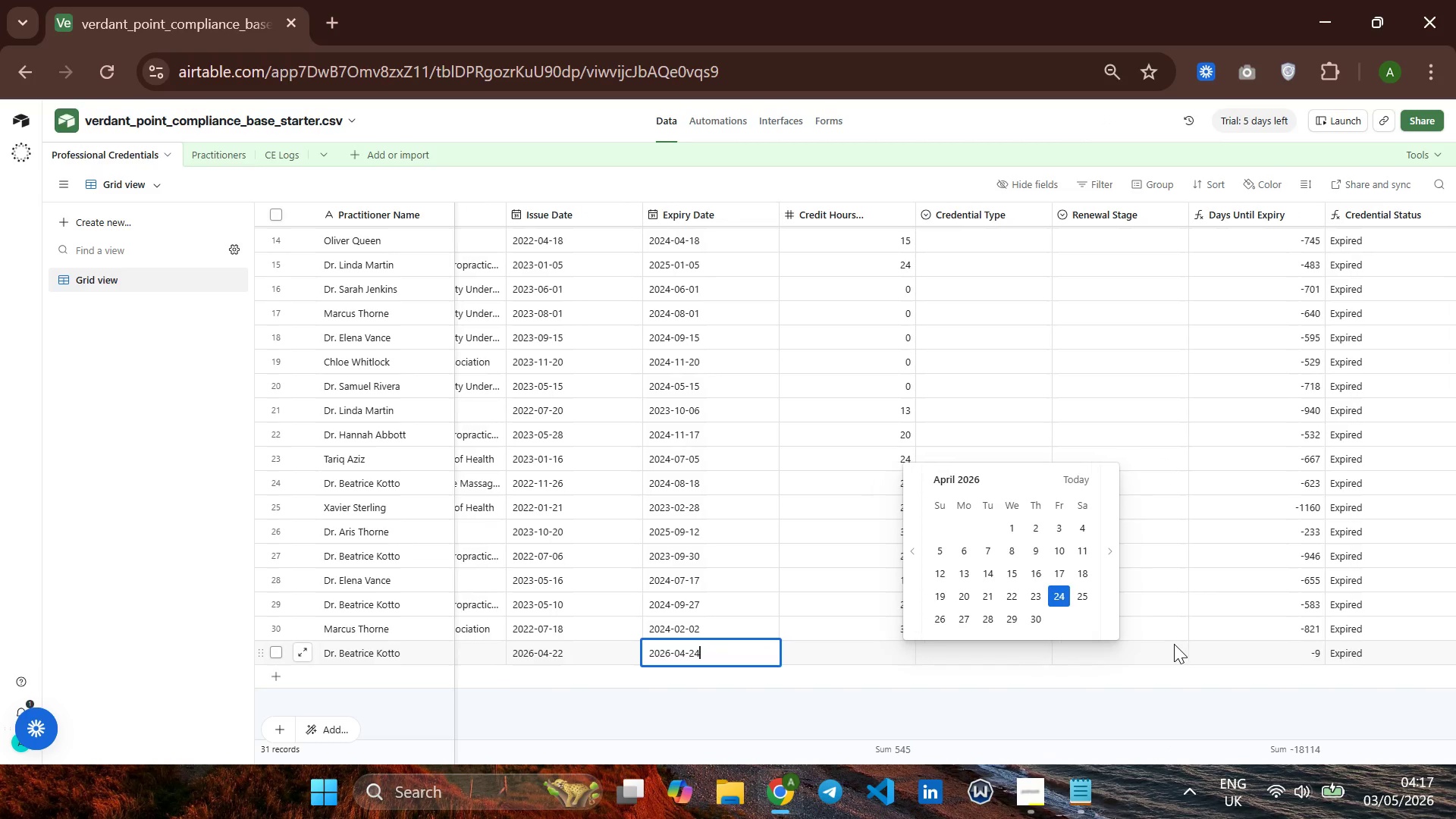 
left_click([1105, 552])
 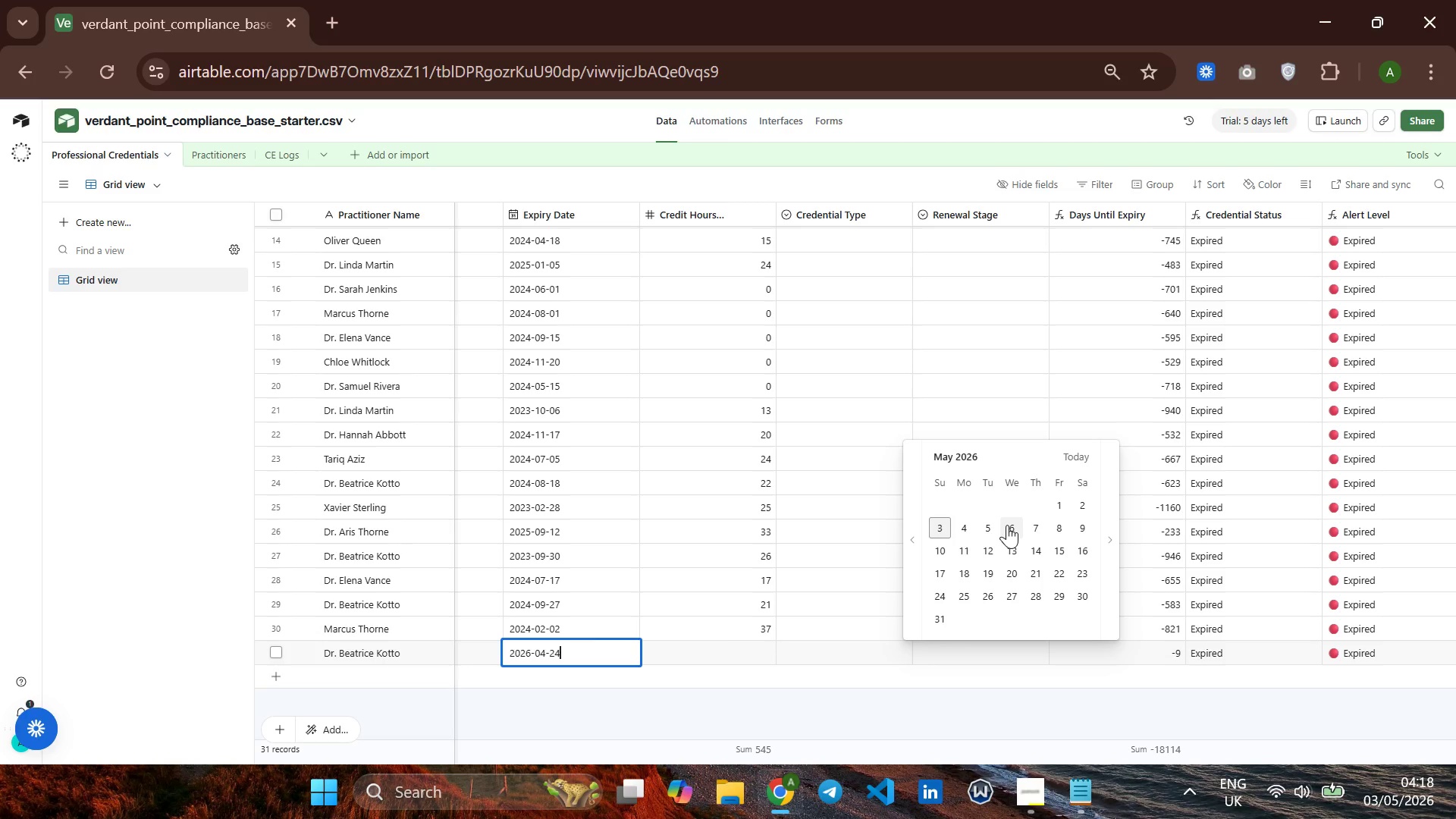 
left_click([1031, 528])
 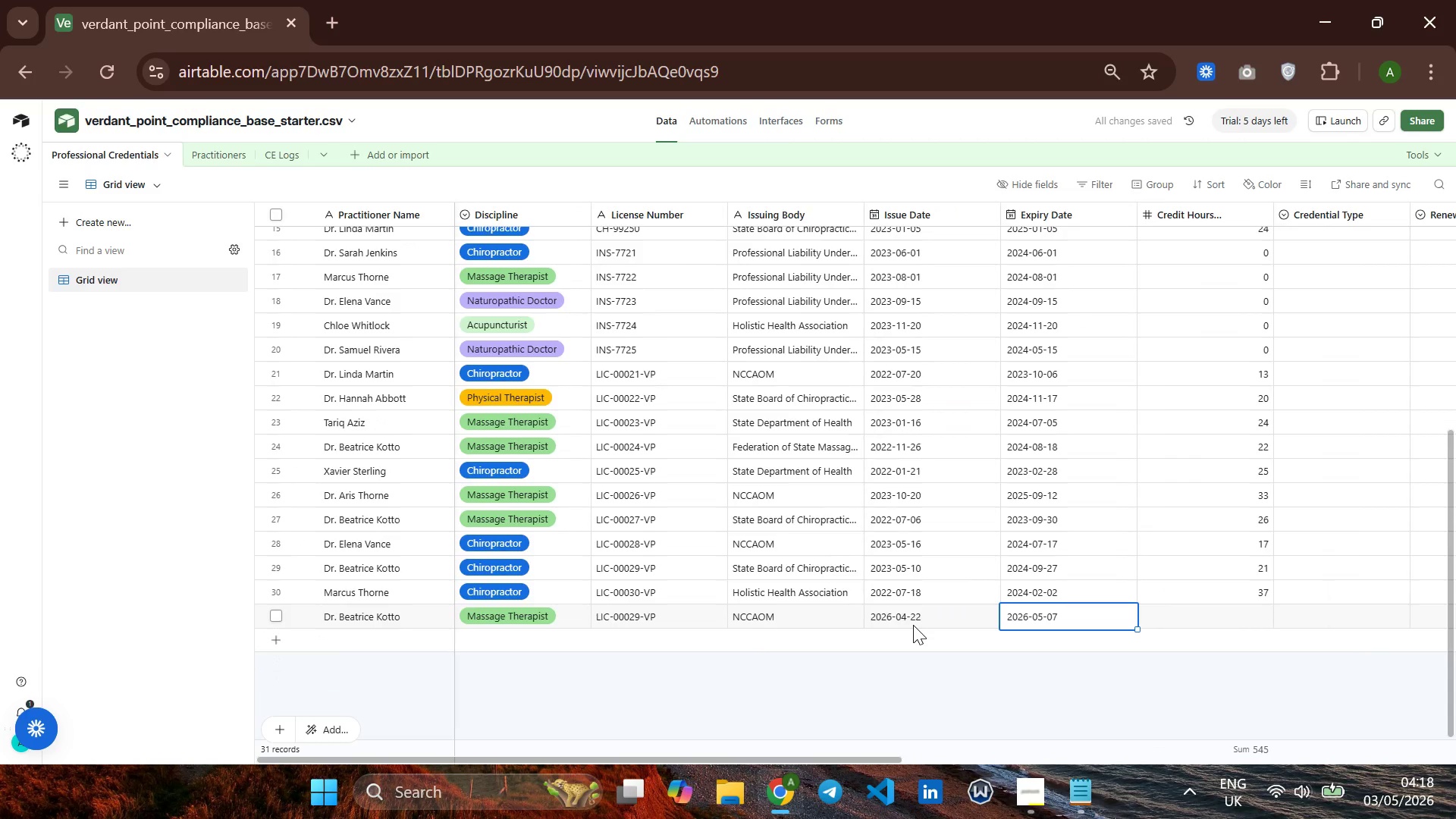 
wait(6.17)
 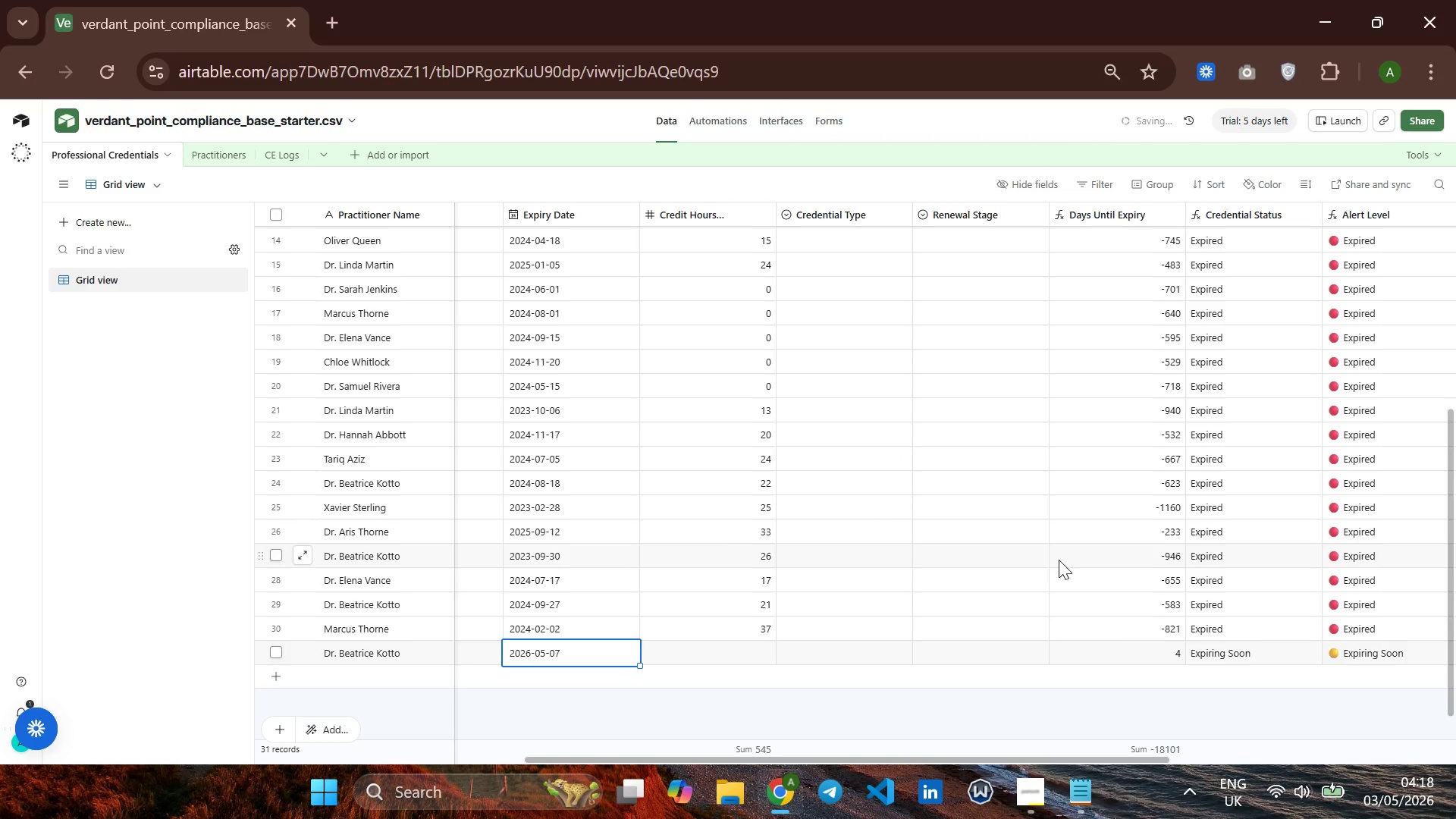 
left_click([974, 644])
 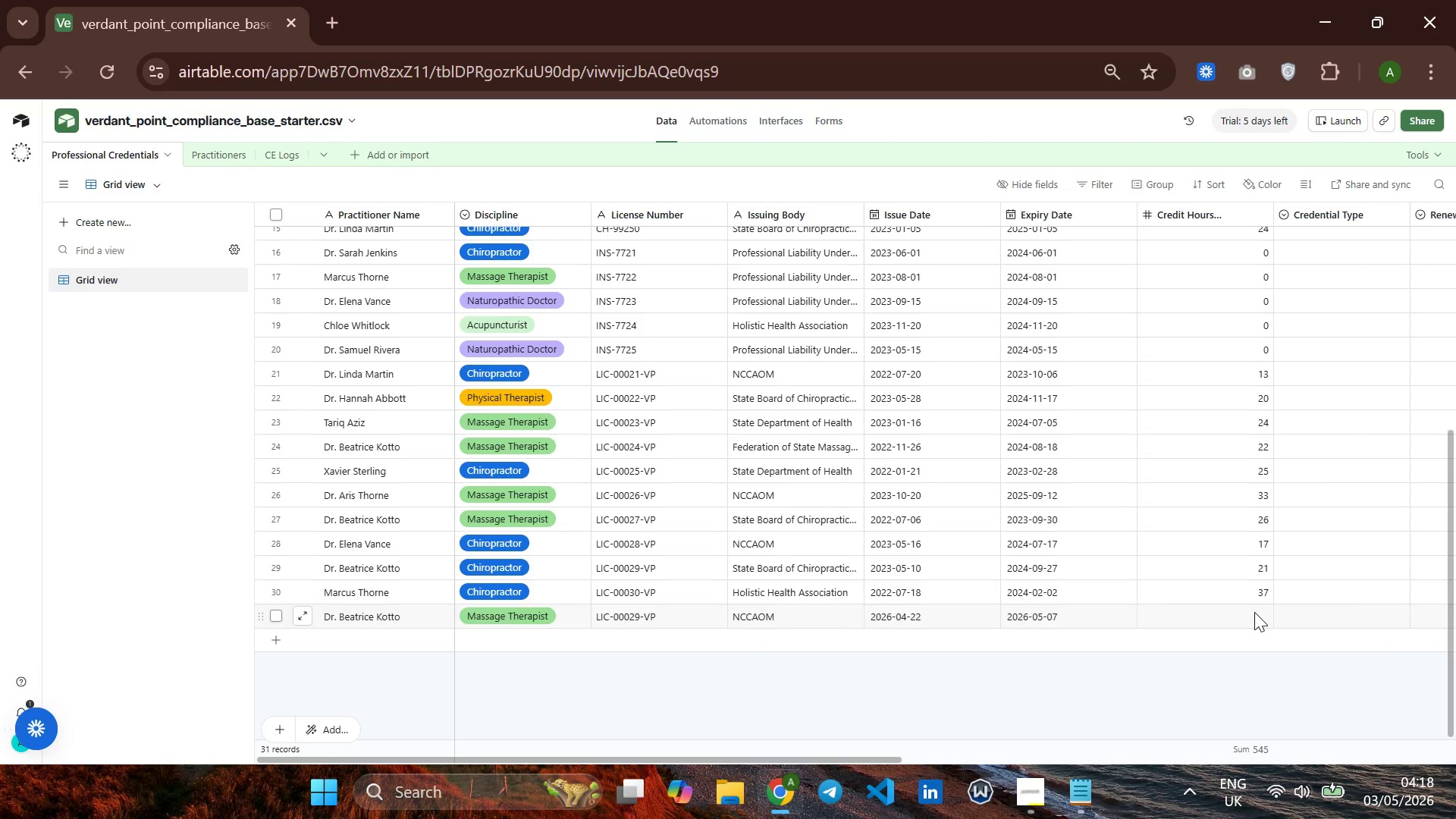 
left_click([1254, 612])
 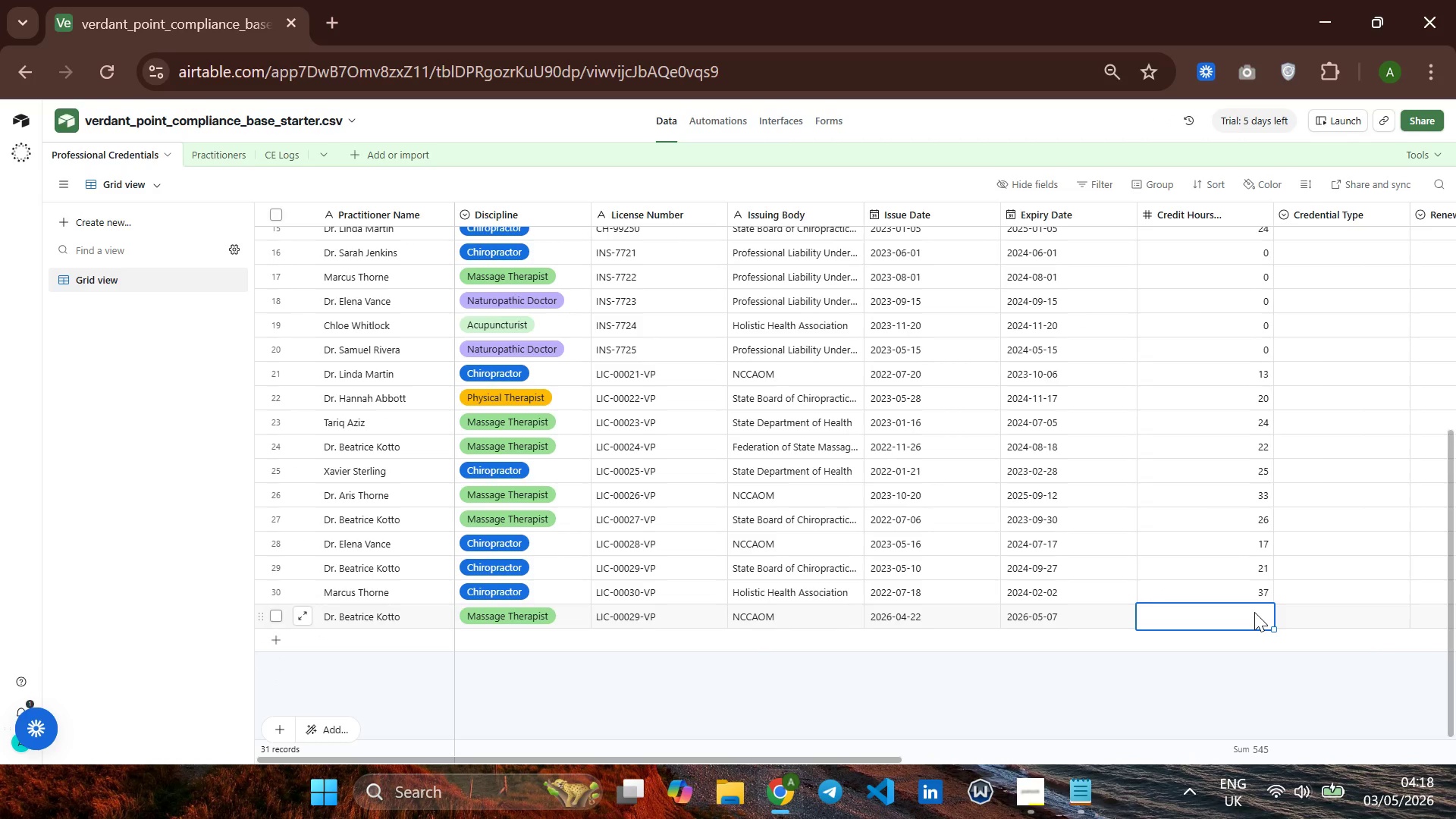 
type(23)
 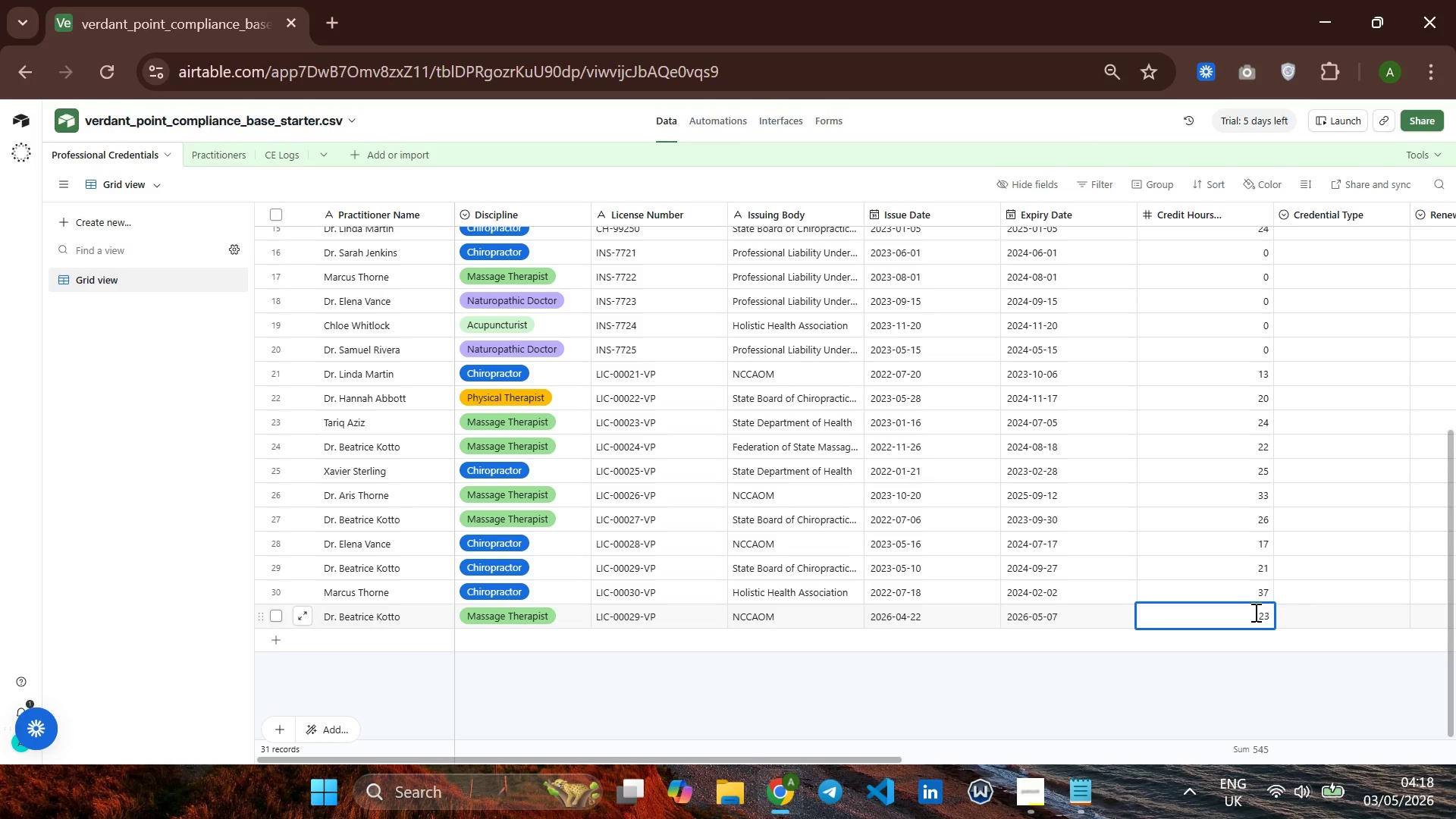 
key(Enter)
 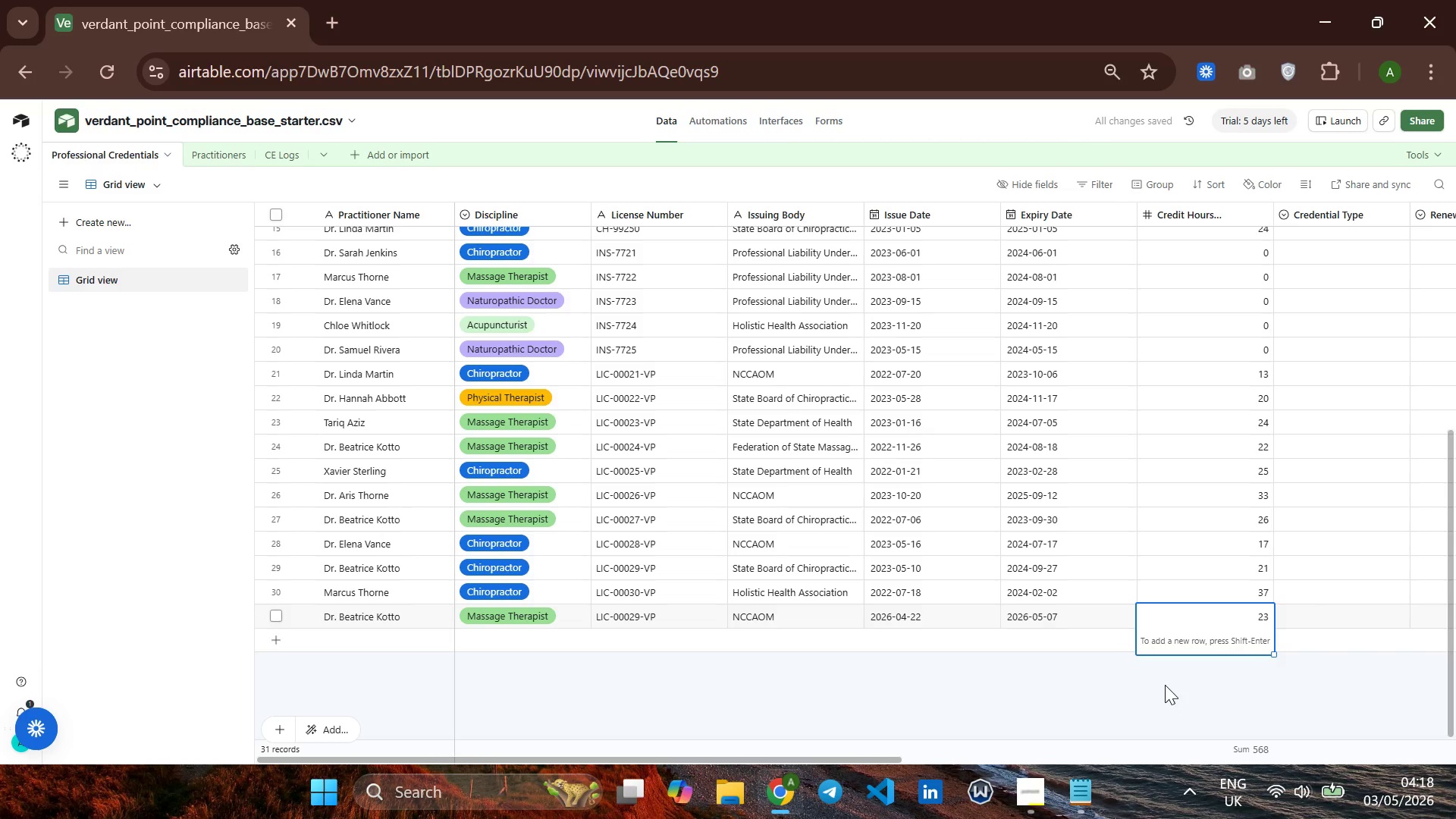 
left_click([1040, 670])
 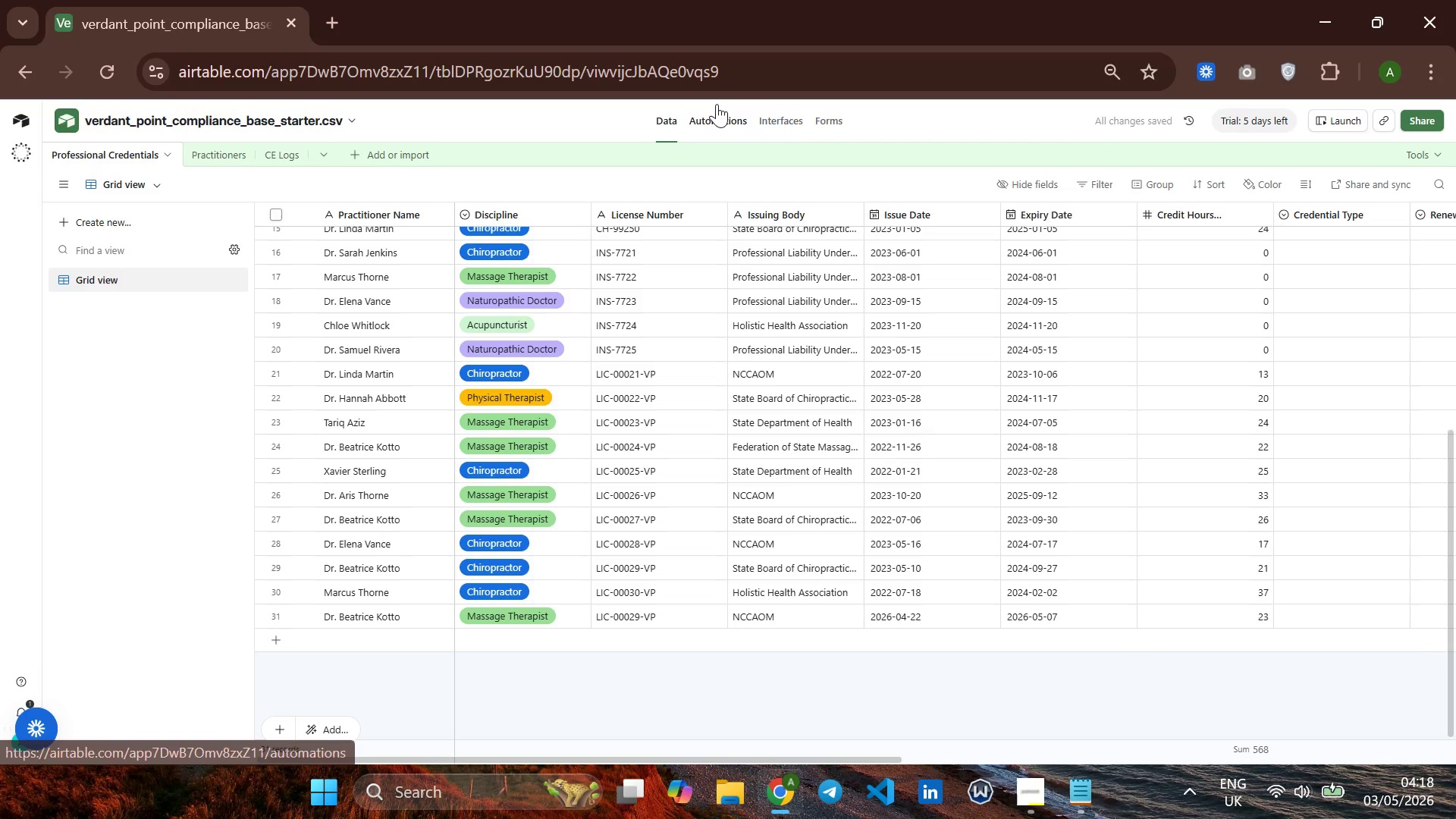 
left_click([717, 109])
 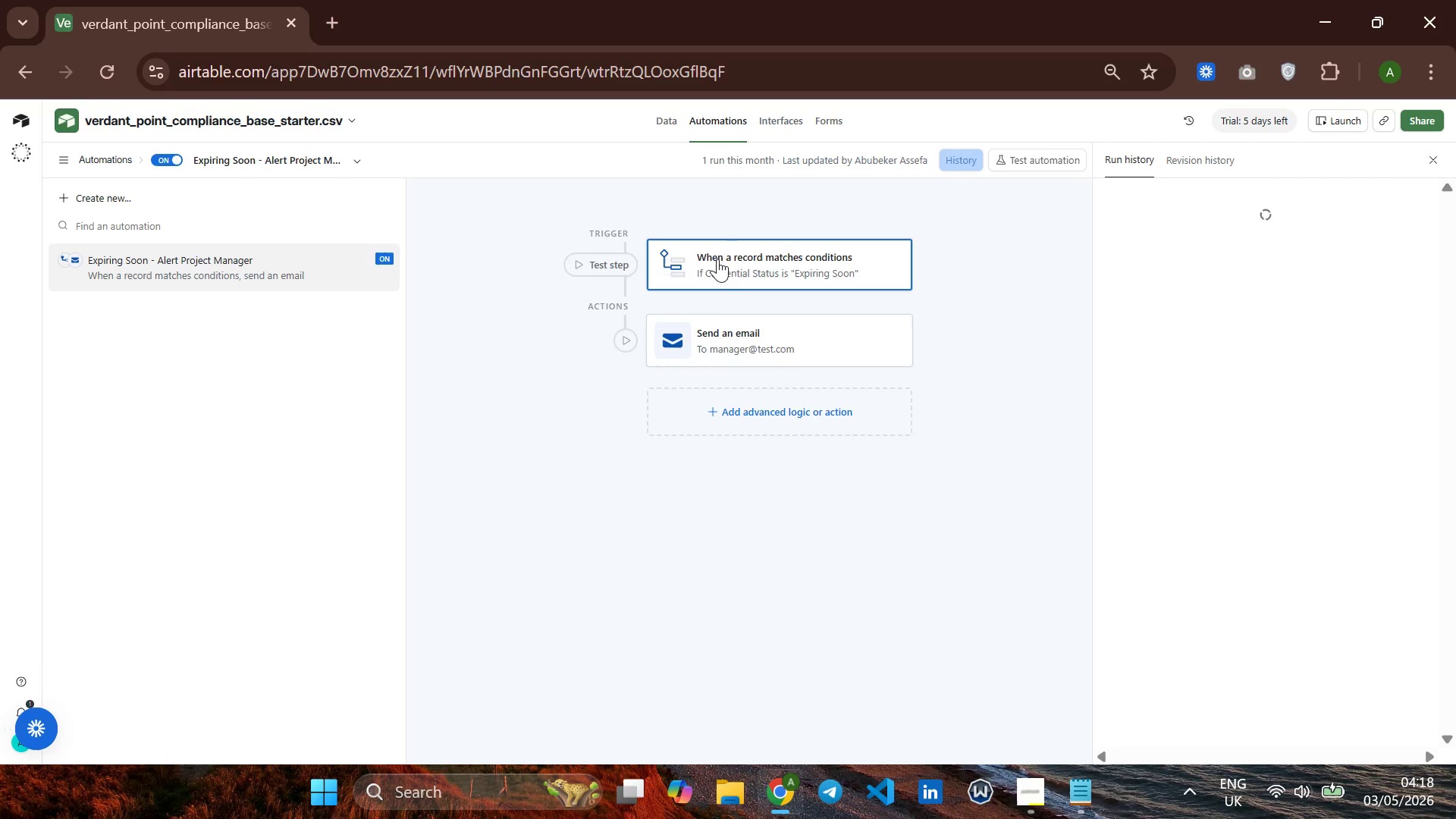 
wait(10.51)
 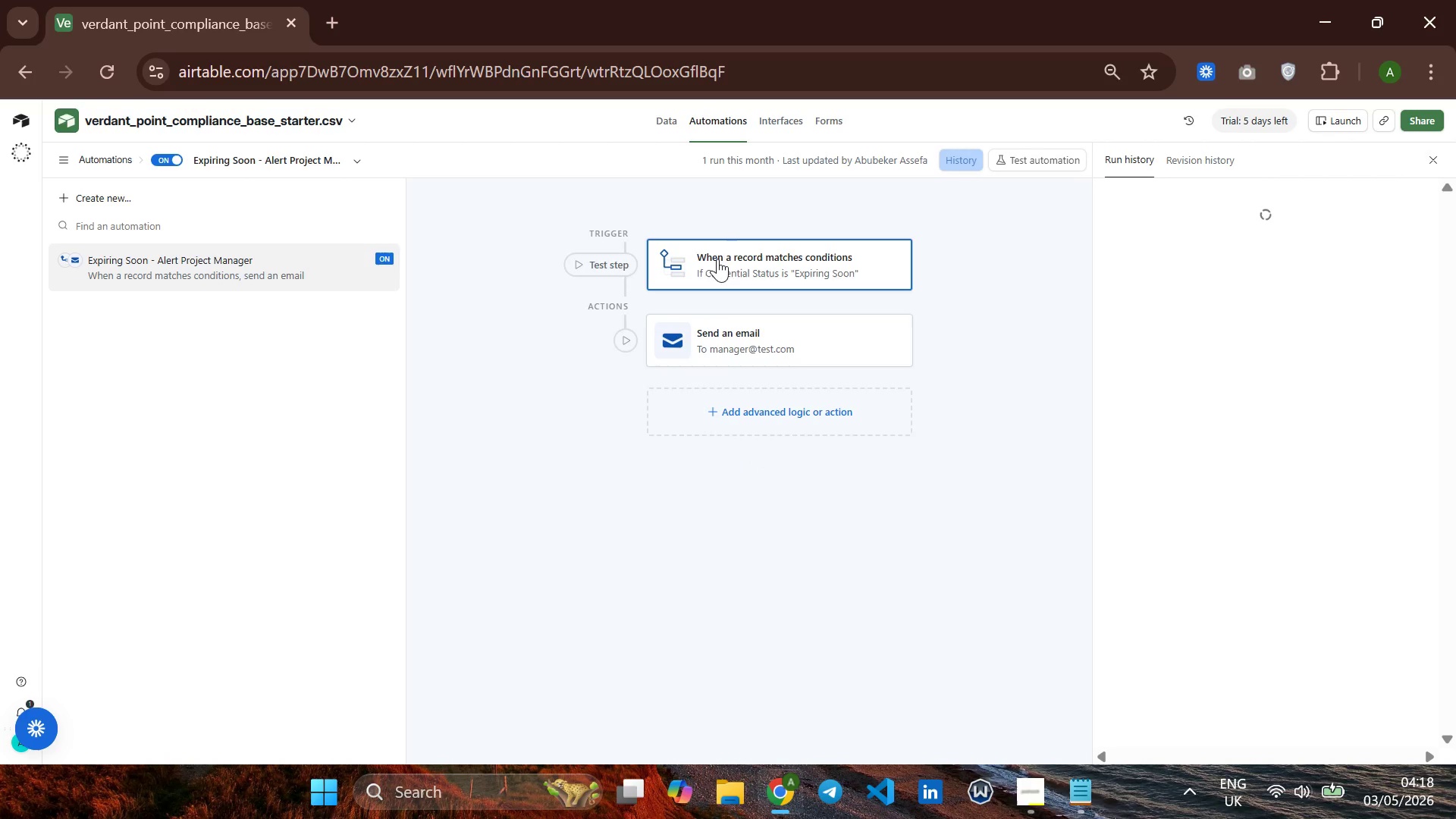 
left_click([1136, 281])
 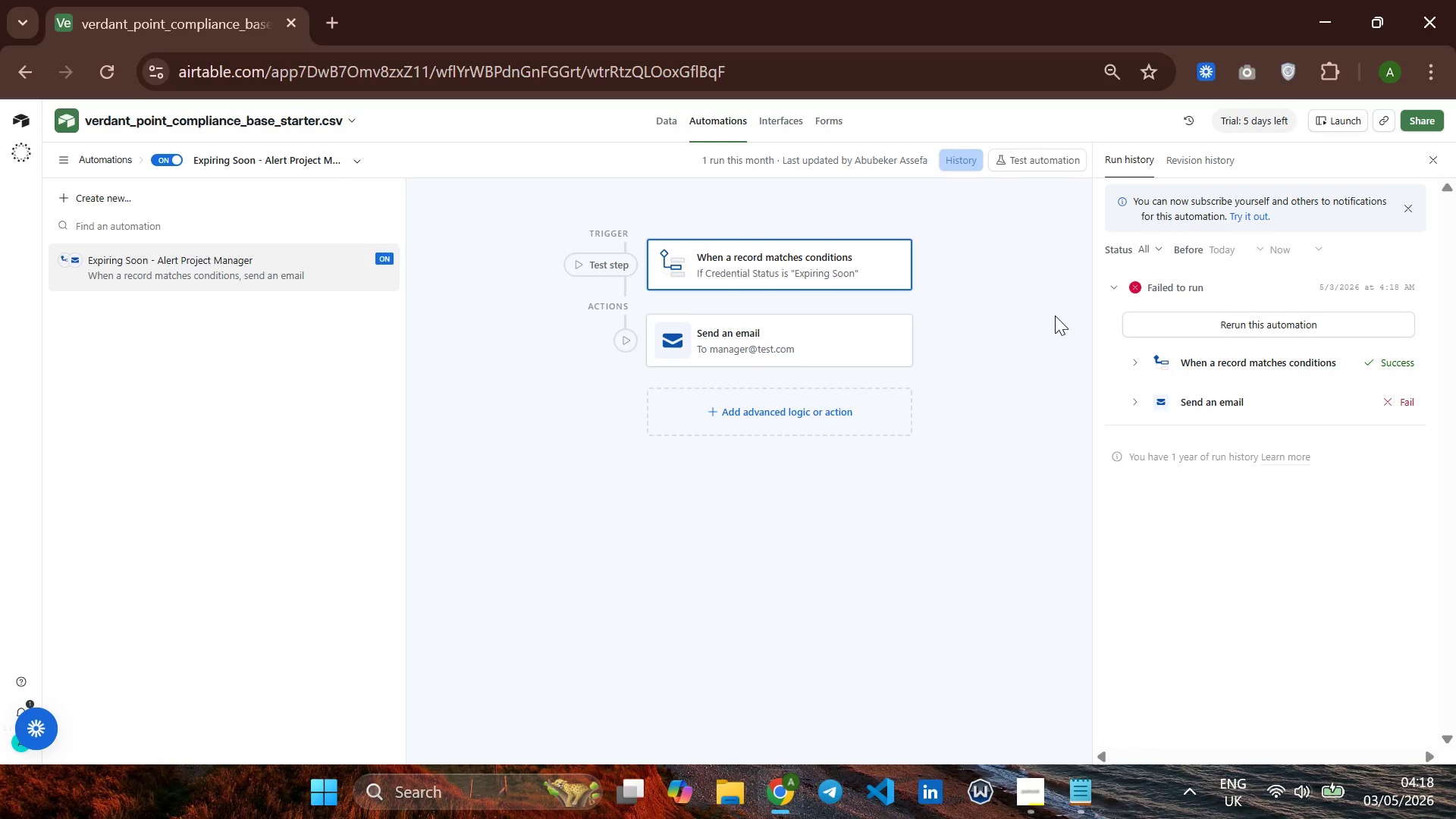 
left_click([1210, 405])
 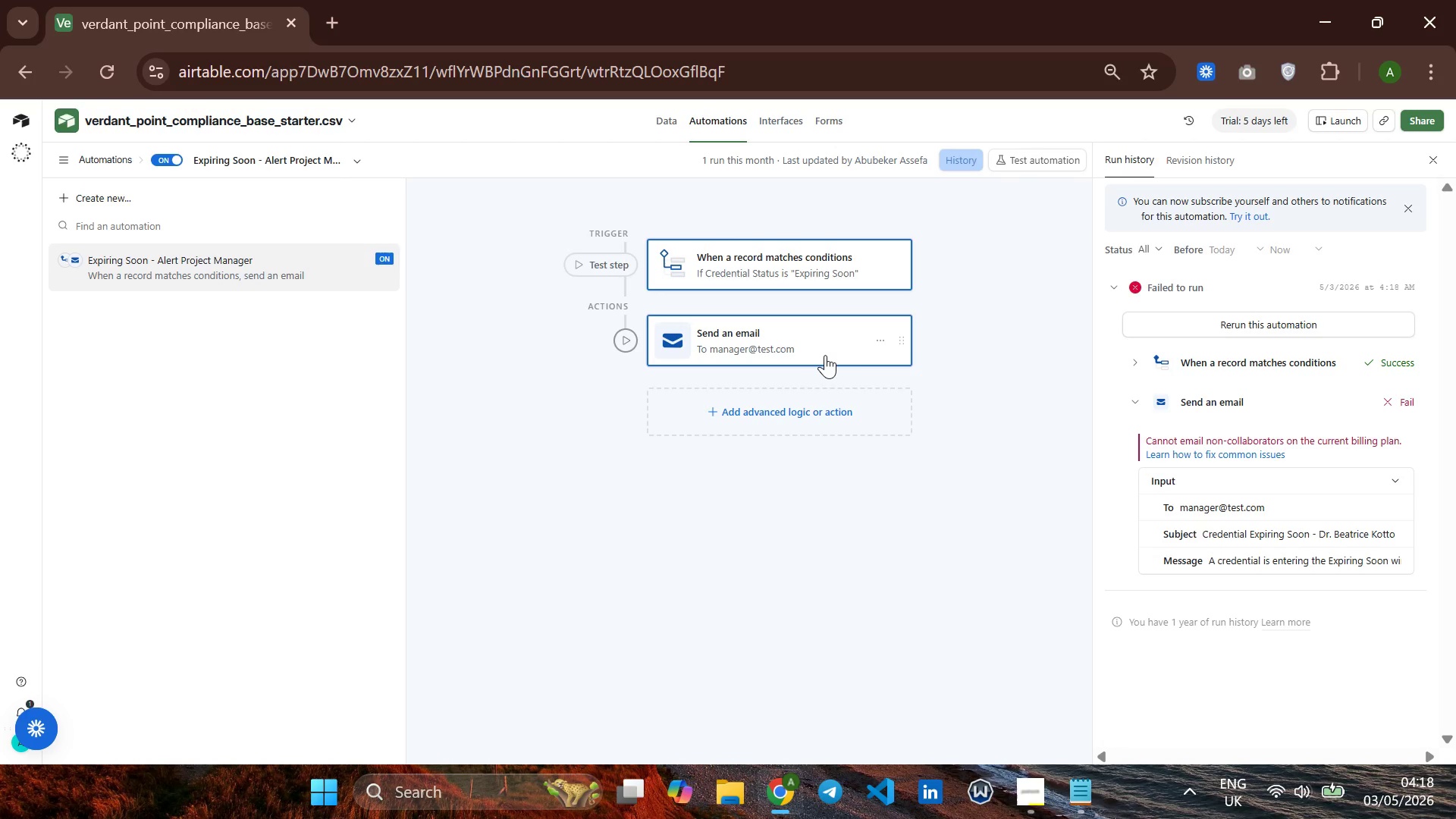 
wait(20.22)
 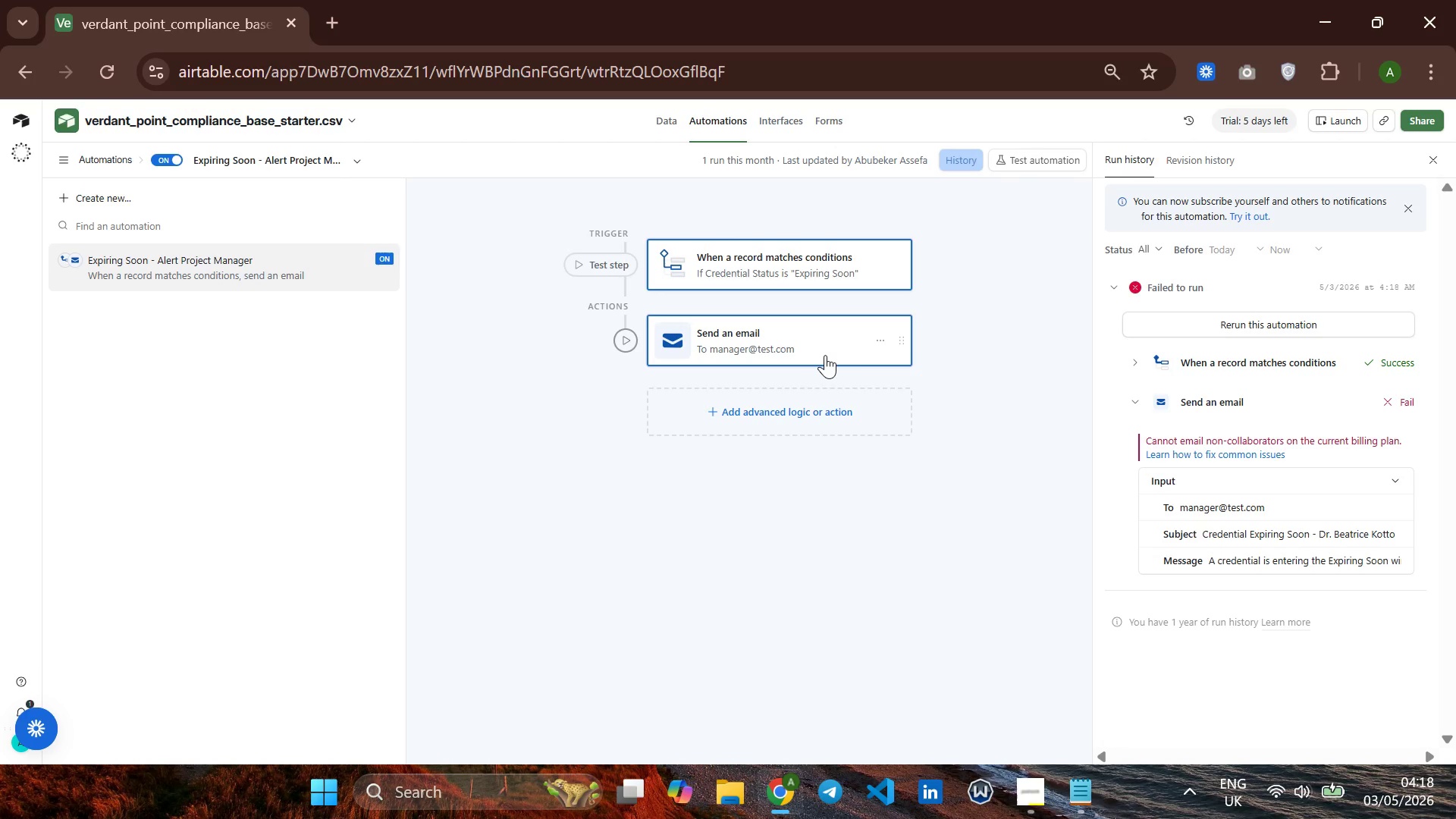 
left_click([852, 349])
 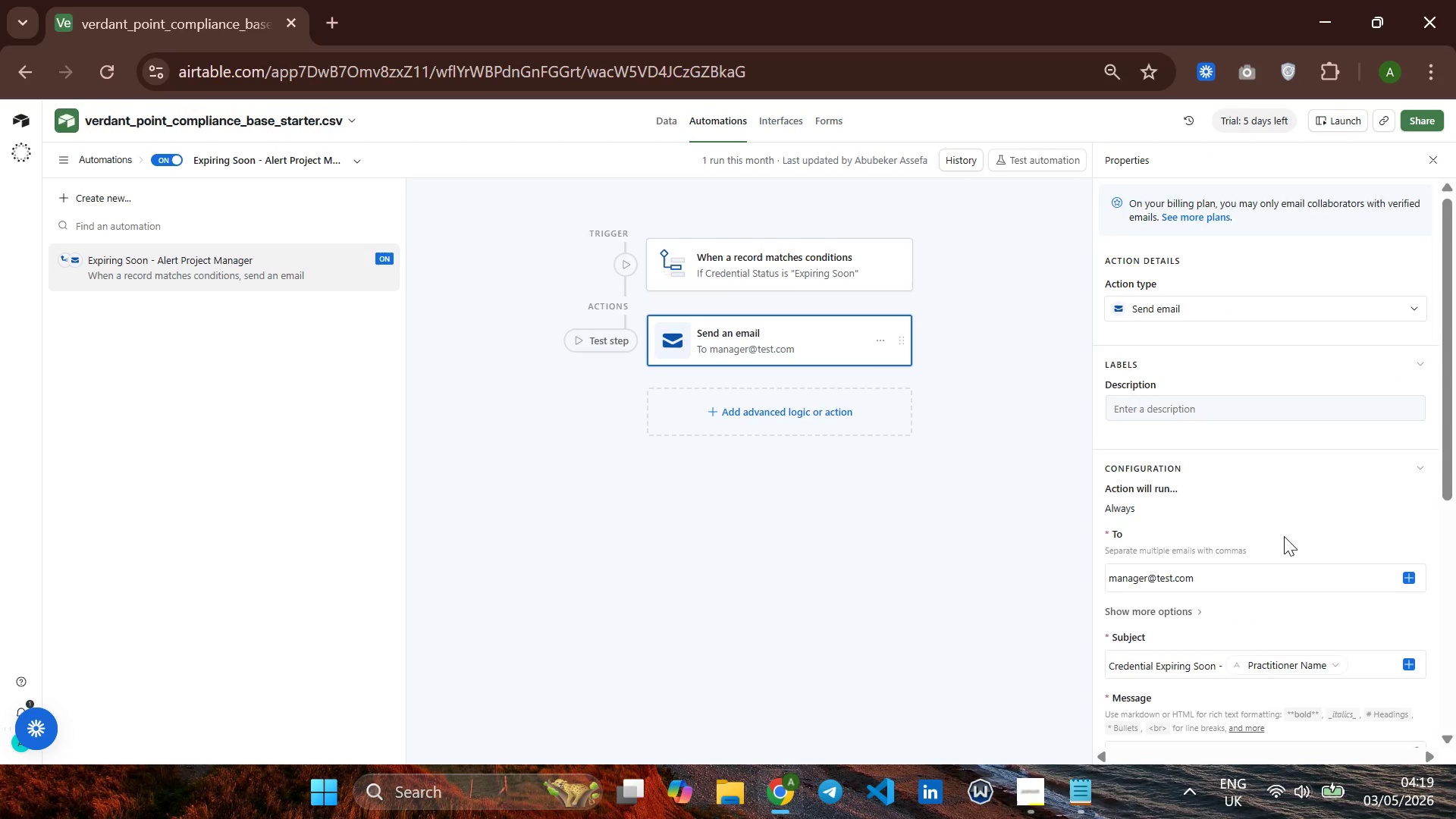 
scroll: coordinate [1254, 491], scroll_direction: down, amount: 10.0
 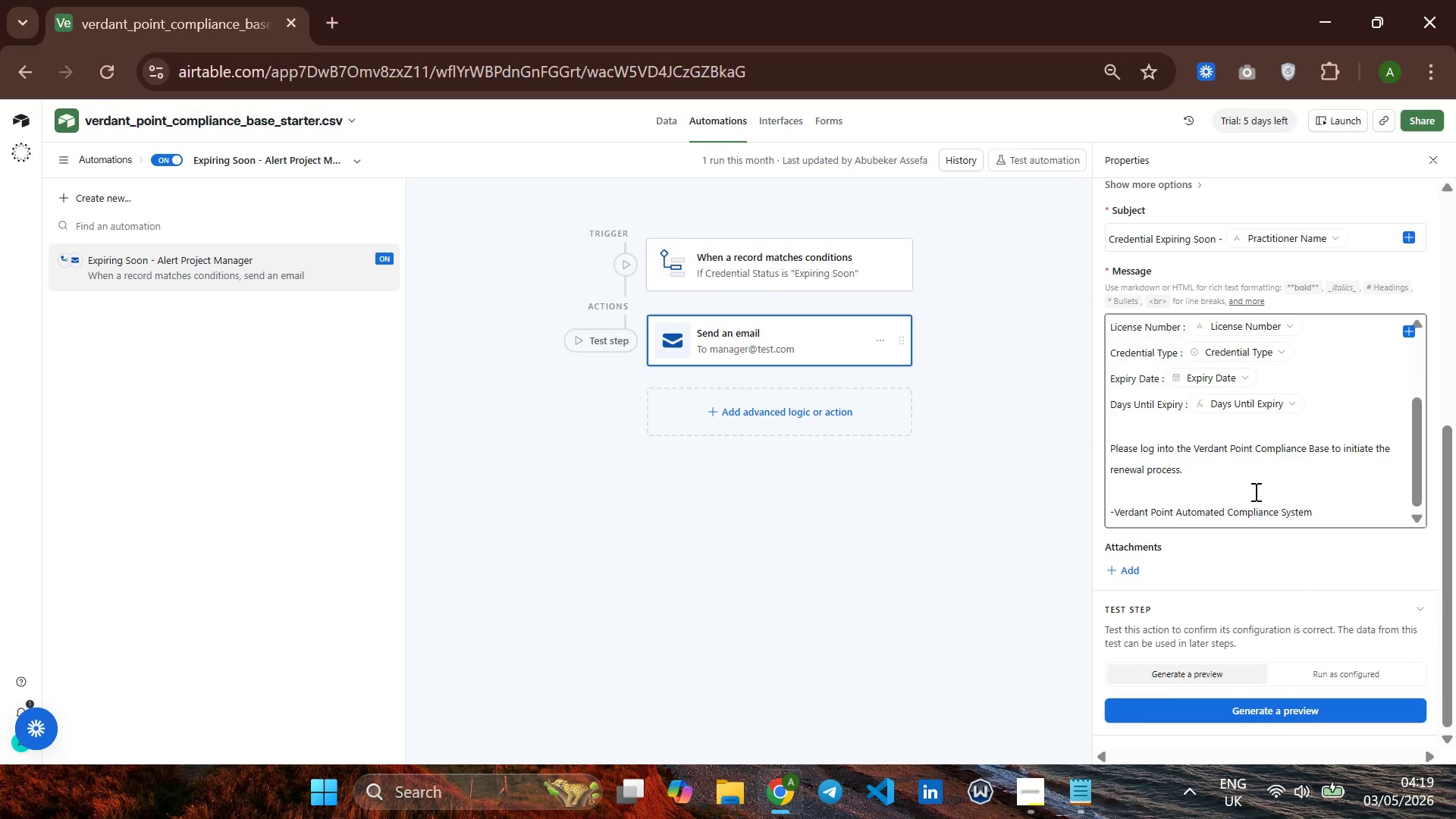 
scroll: coordinate [1254, 491], scroll_direction: up, amount: 4.0
 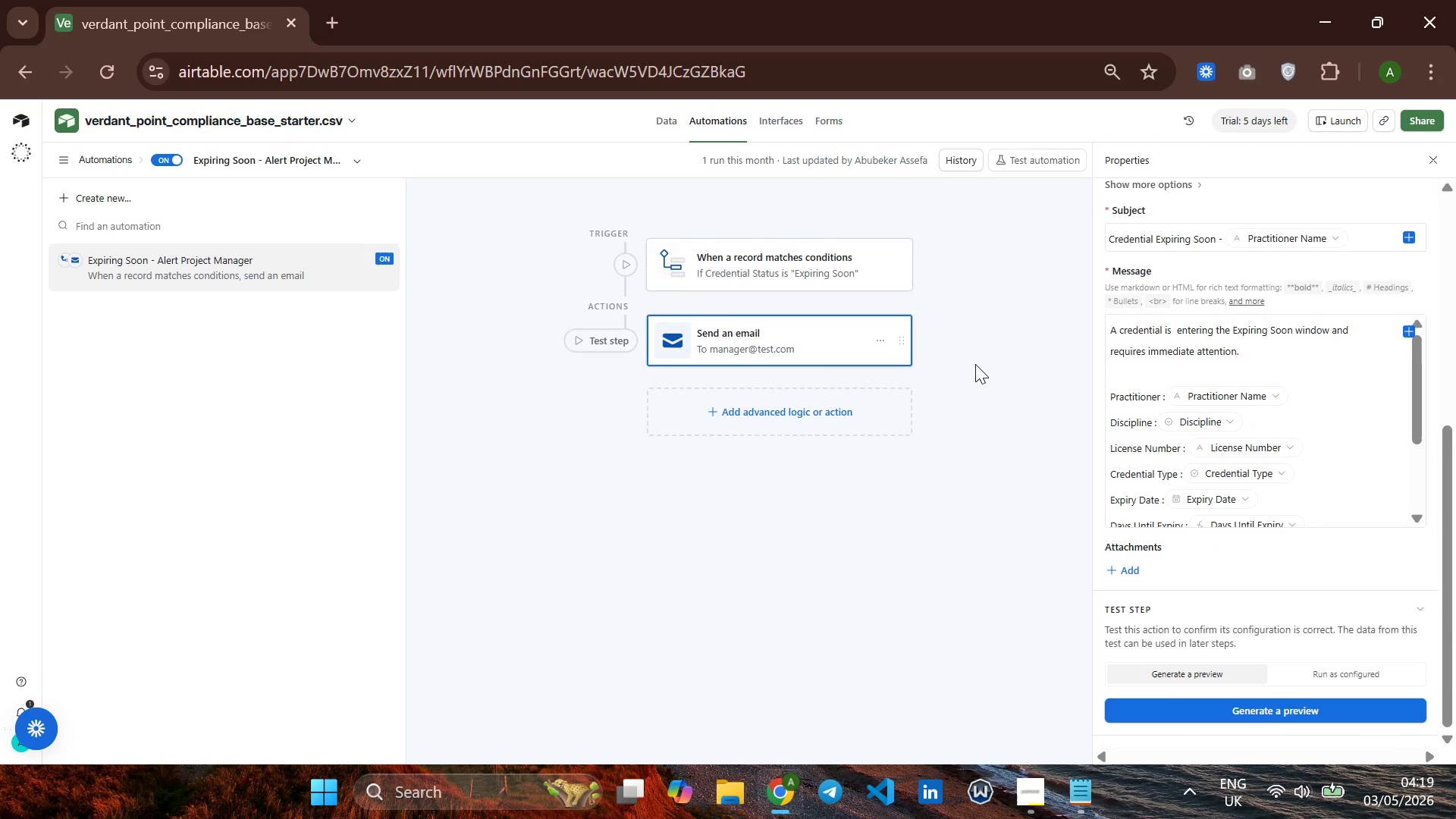 
wait(14.9)
 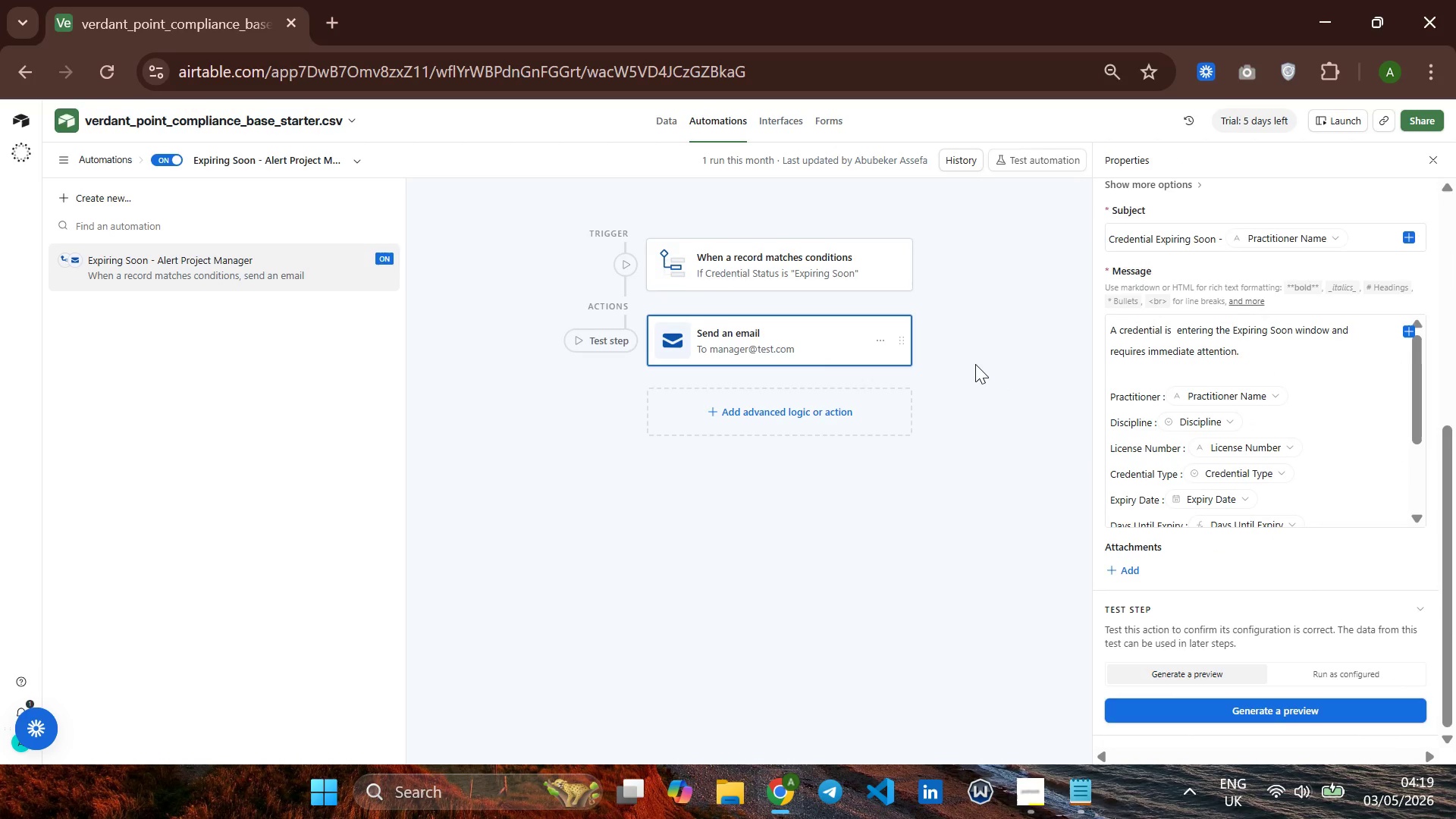 
scroll: coordinate [1138, 246], scroll_direction: up, amount: 5.0
 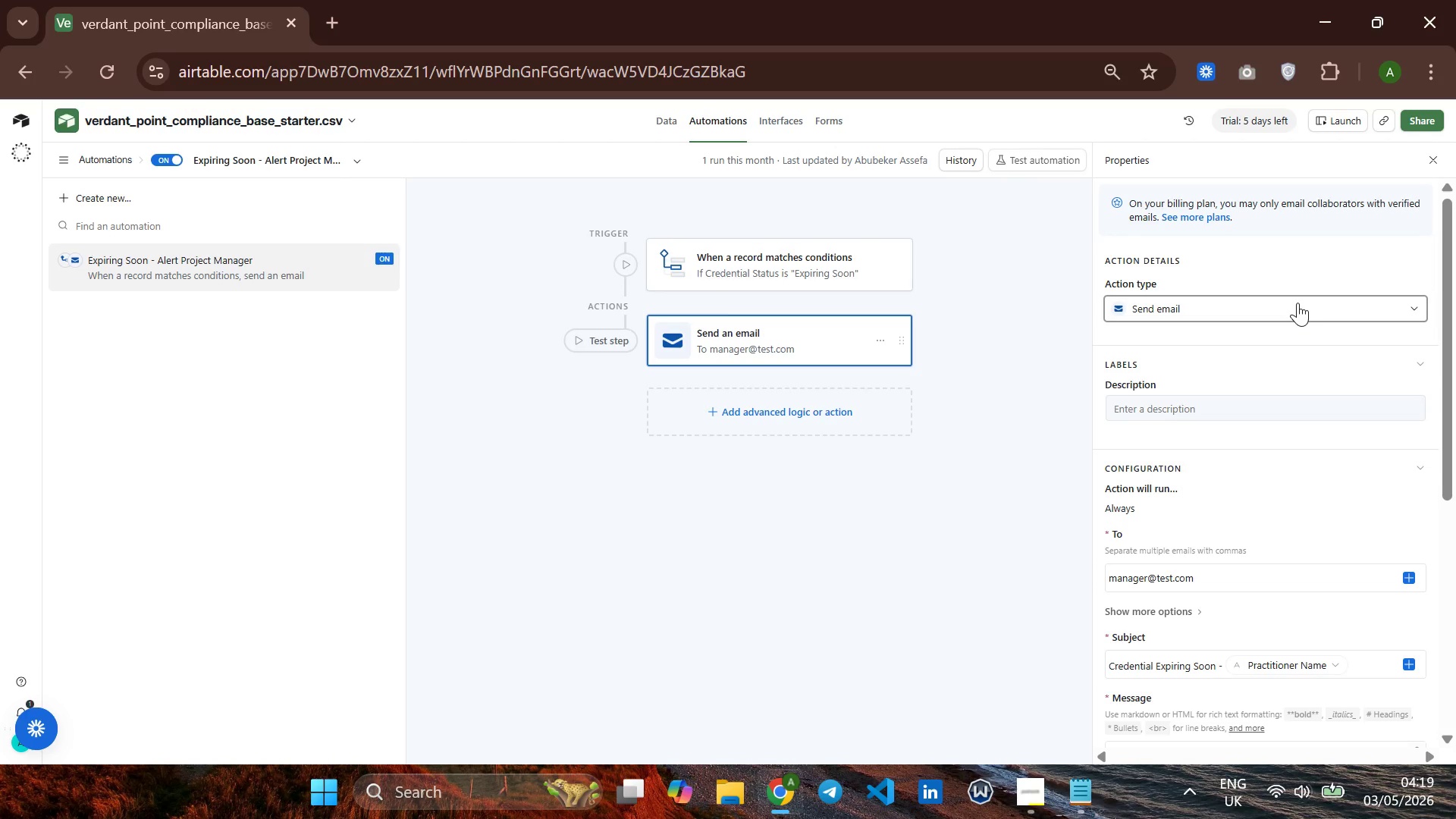 
left_click([1299, 303])
 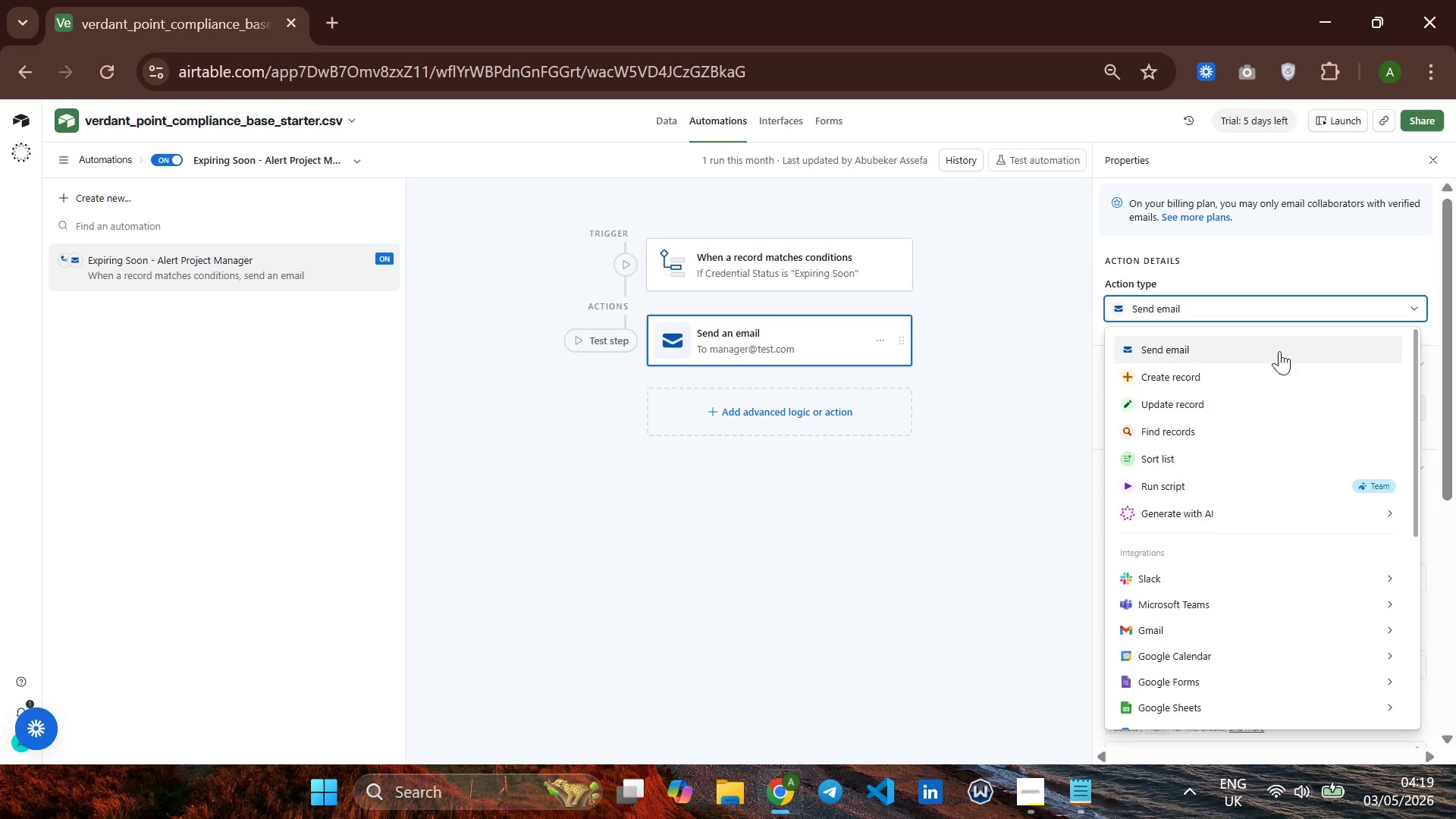 
left_click([1276, 279])
 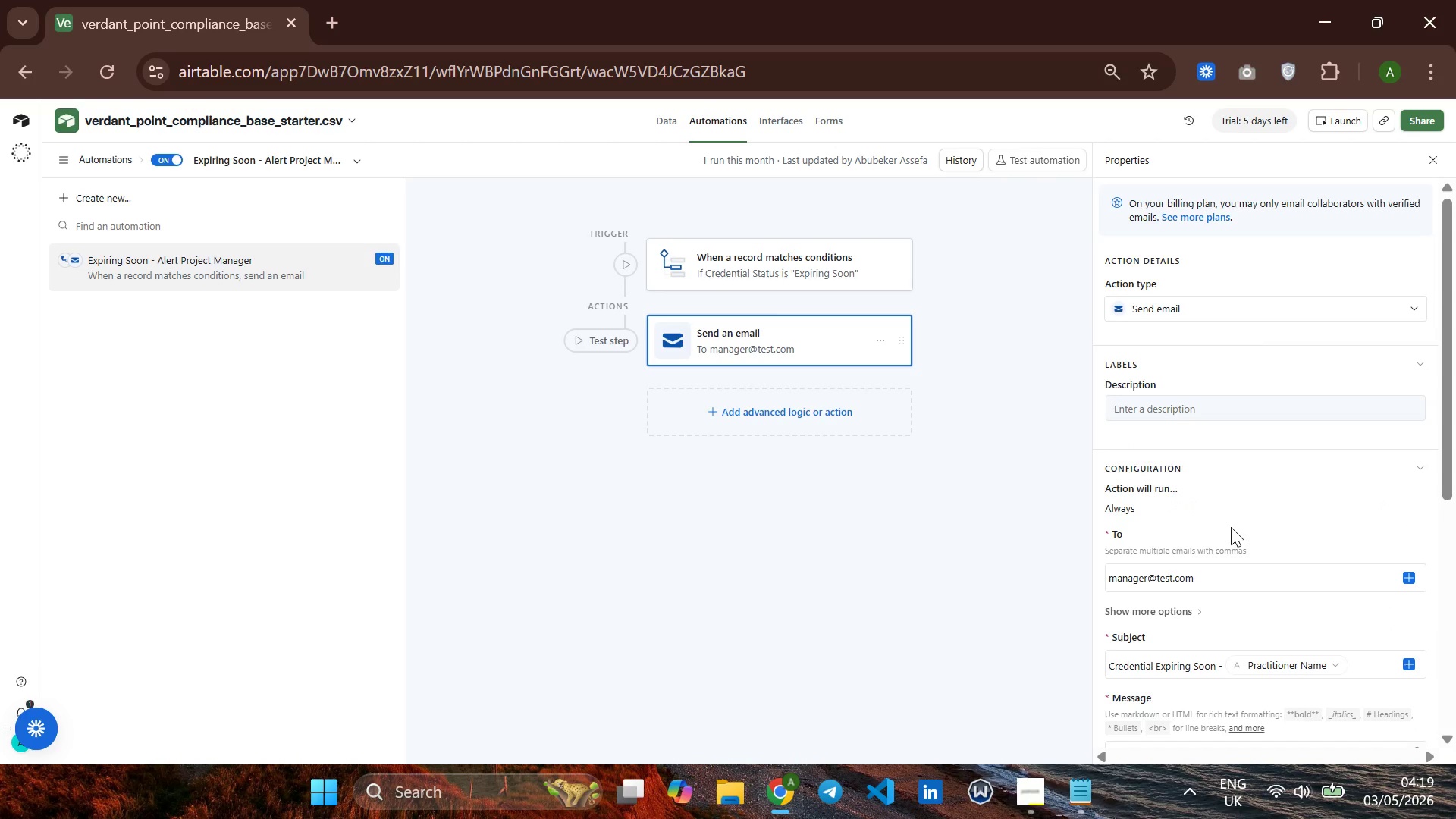 
scroll: coordinate [1231, 527], scroll_direction: down, amount: 1.0
 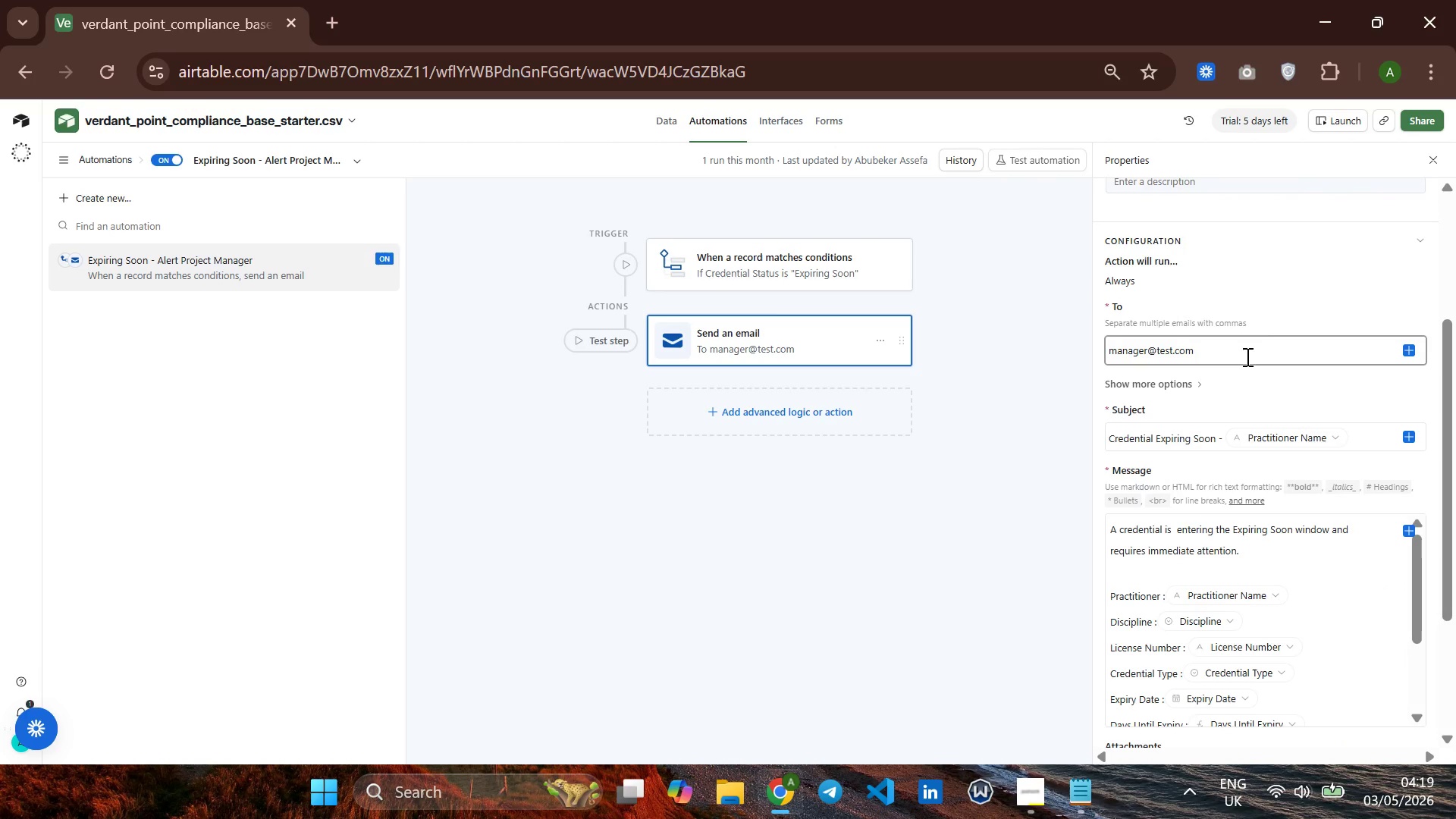 
left_click([1246, 352])
 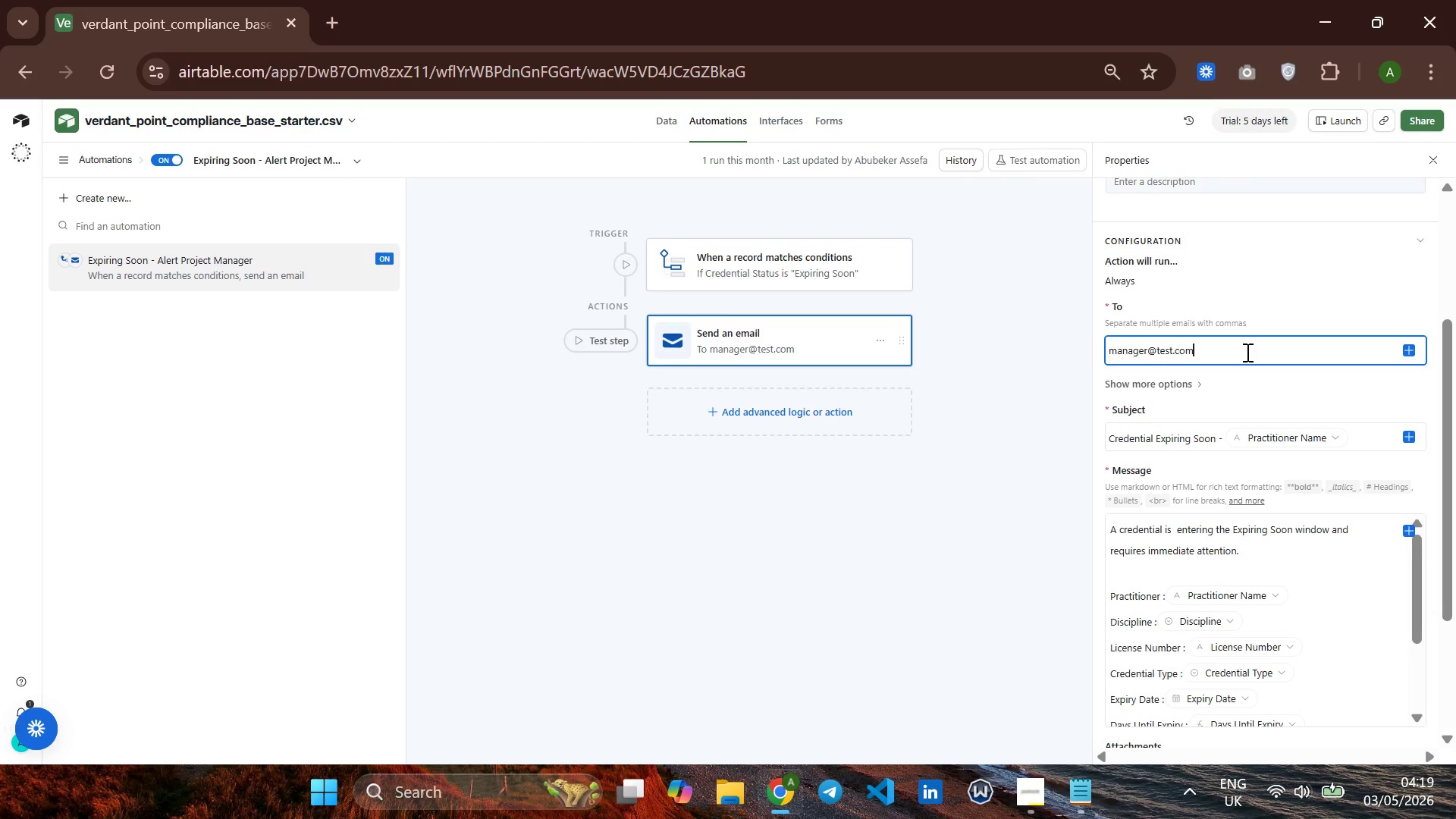 
wait(9.3)
 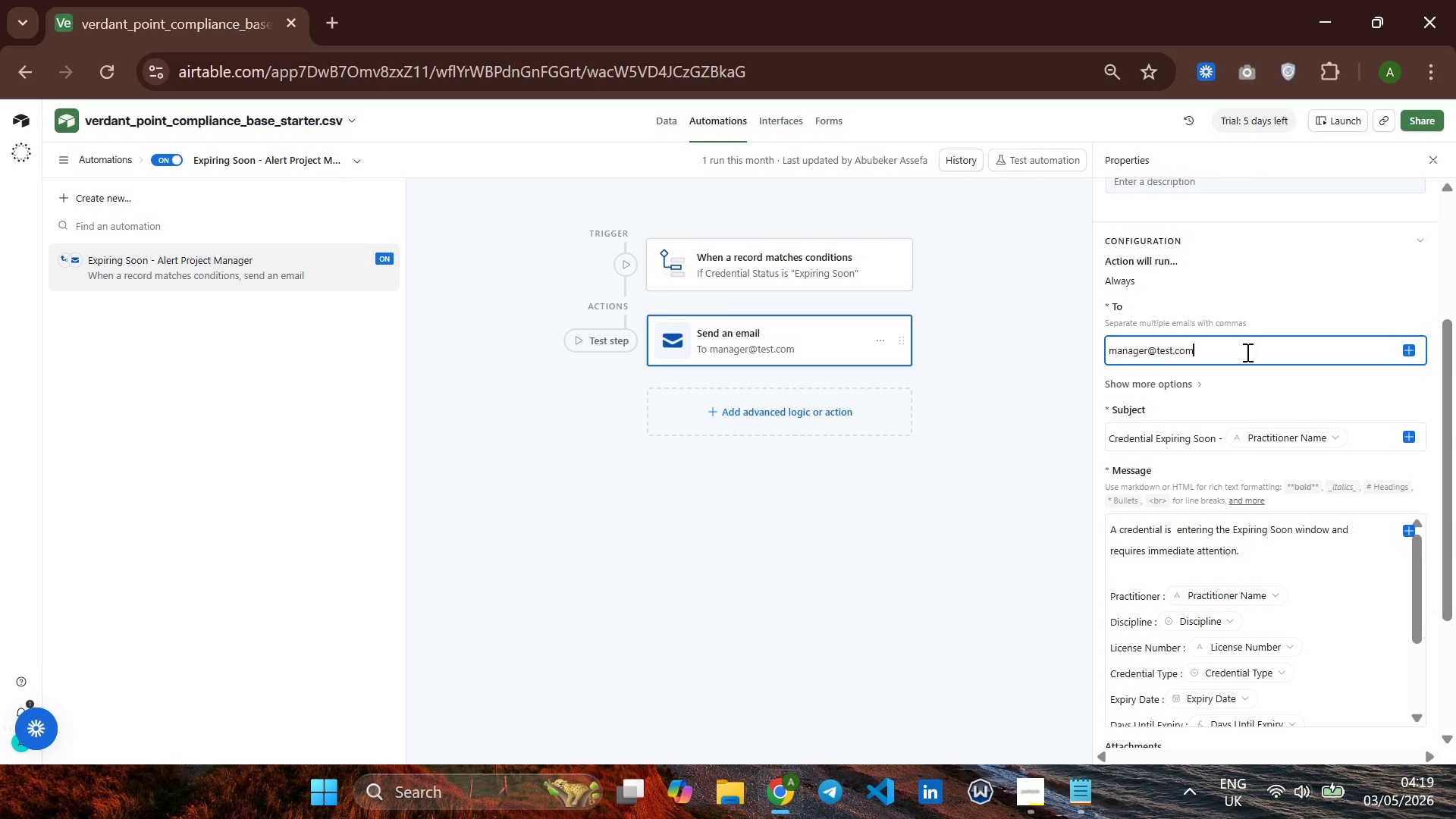 
hold_key(key=Backspace, duration=1.14)
 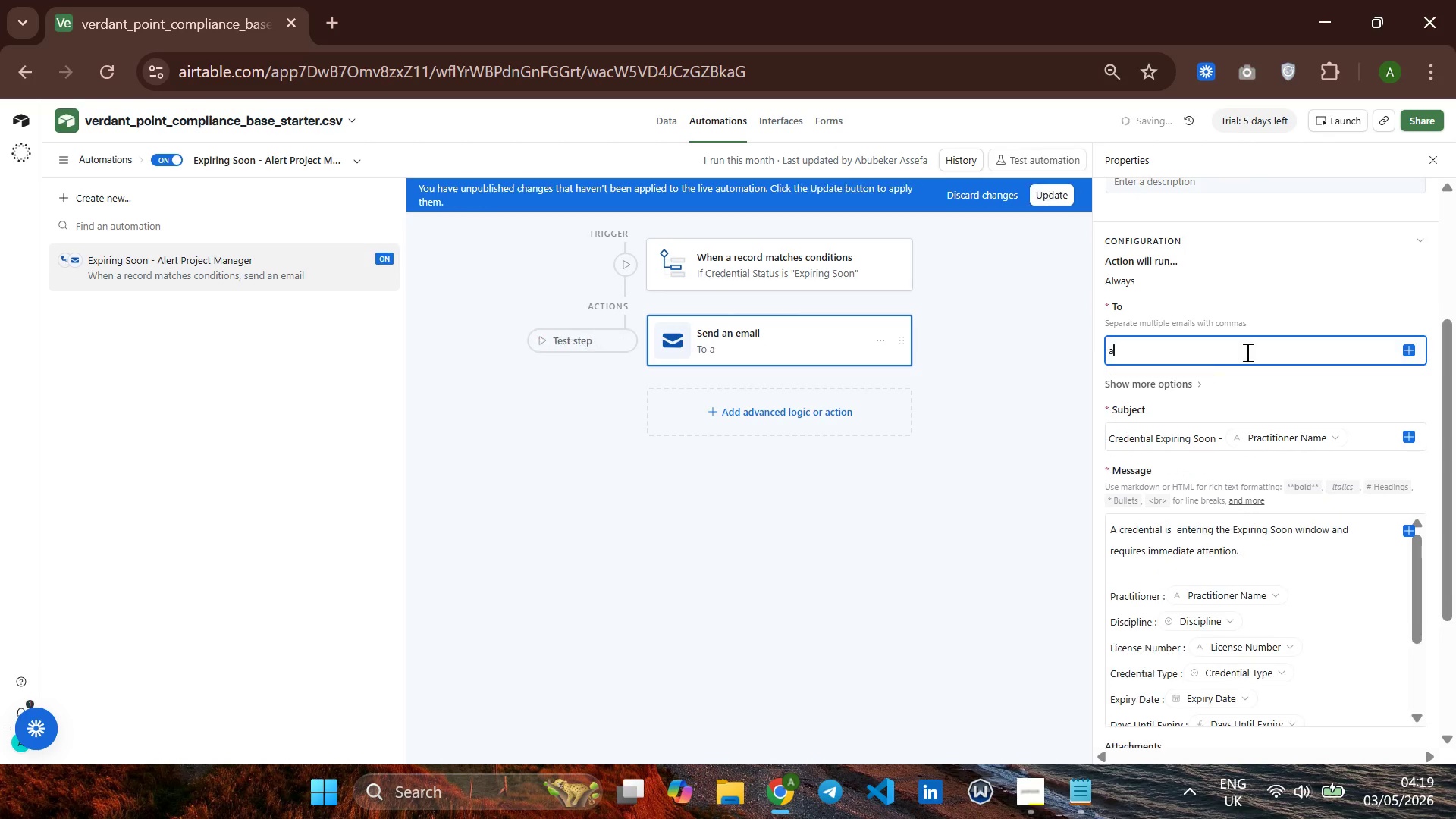 
type(abukia375~gmail.com)
 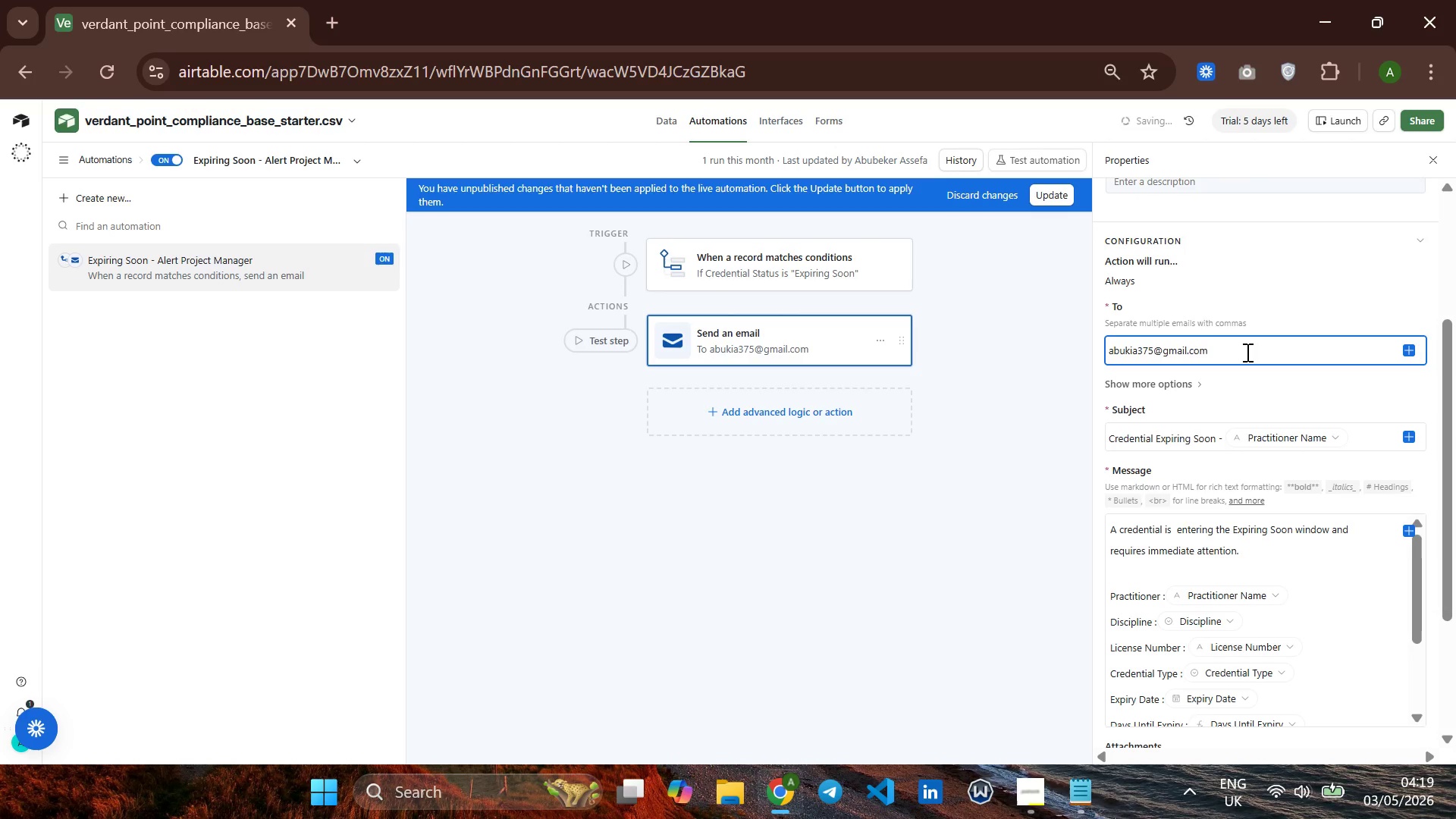 
key(Enter)
 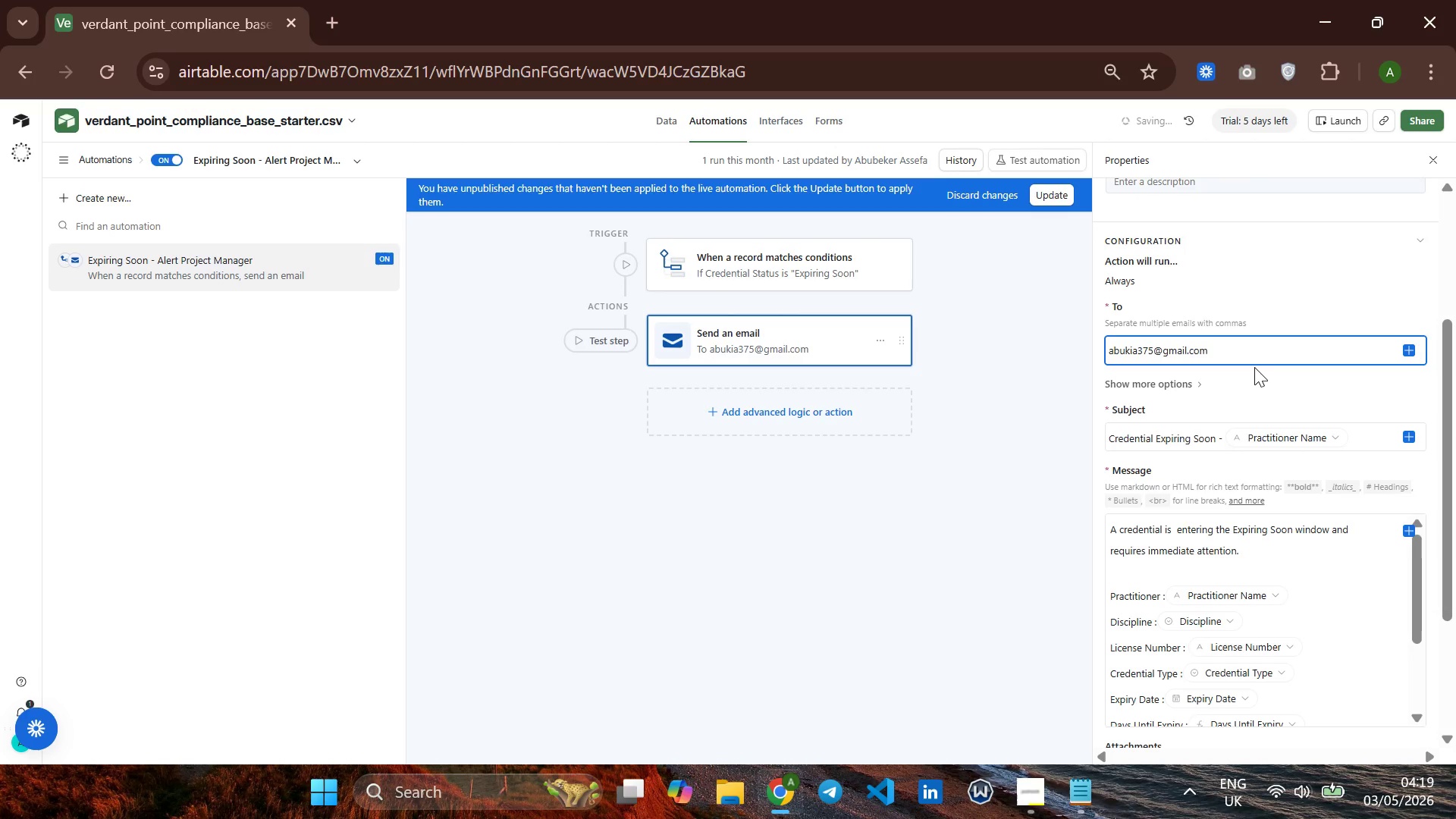 
mouse_move([1247, 405])
 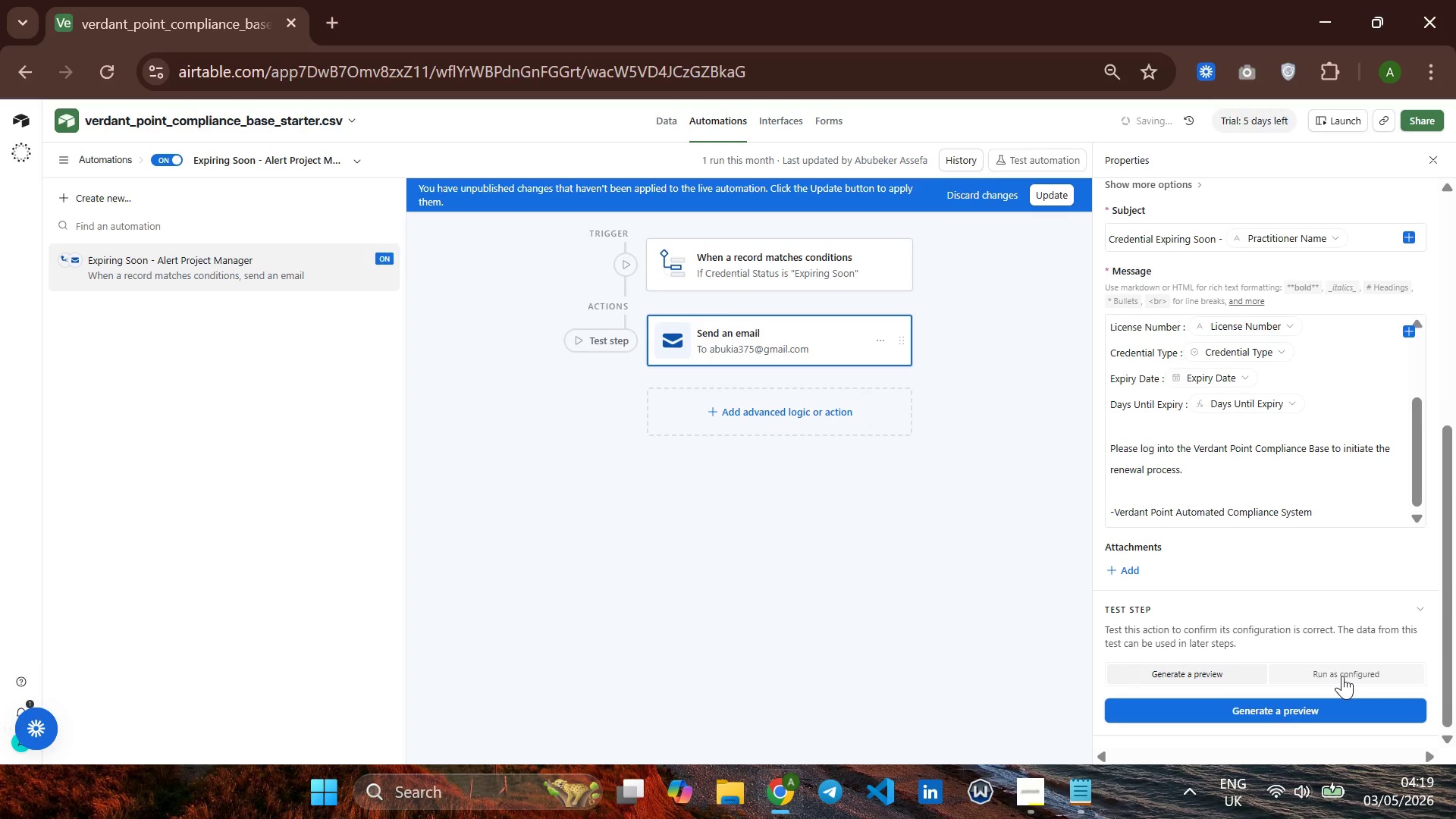 
left_click([1342, 676])
 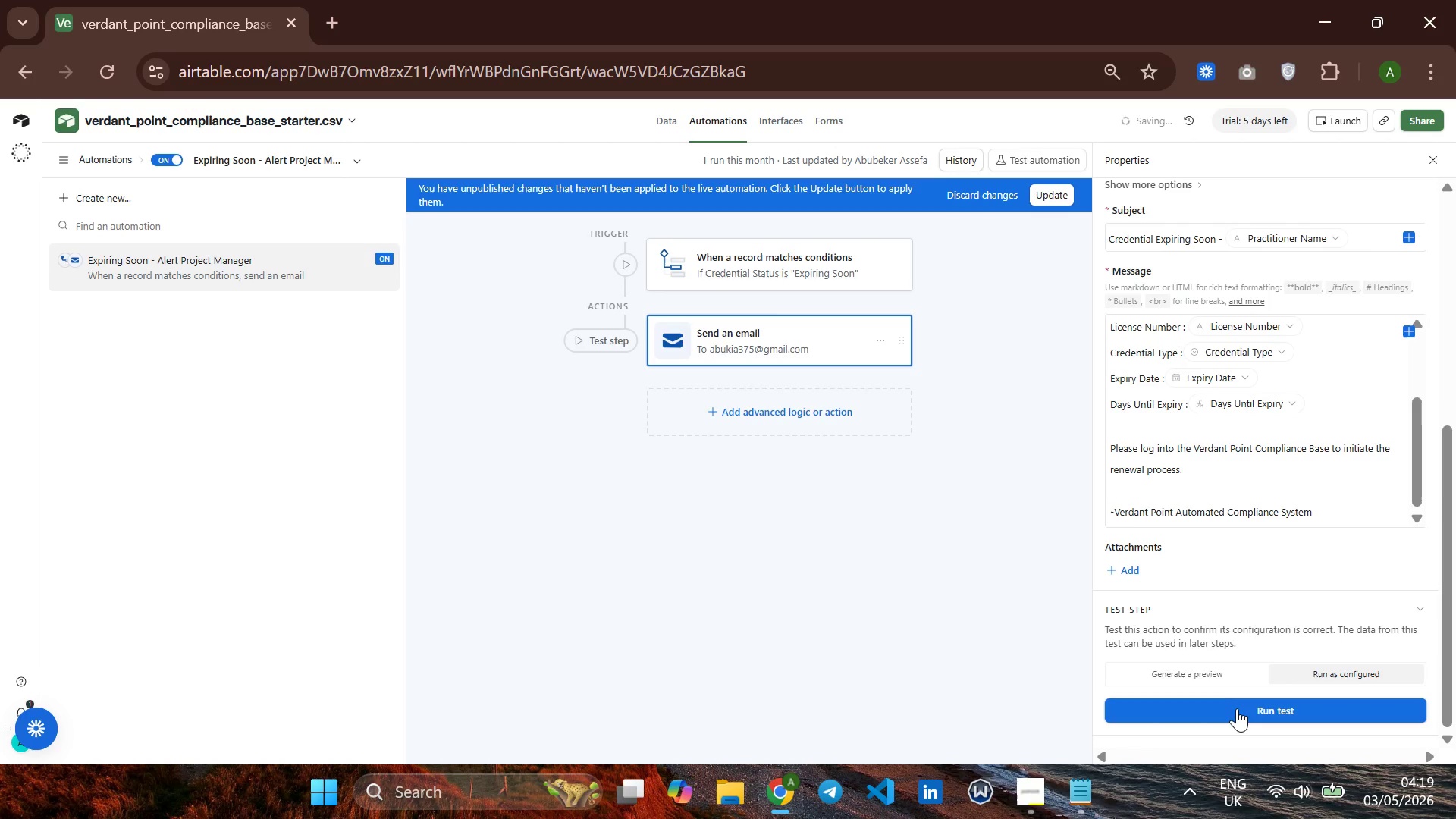 
left_click([1237, 710])
 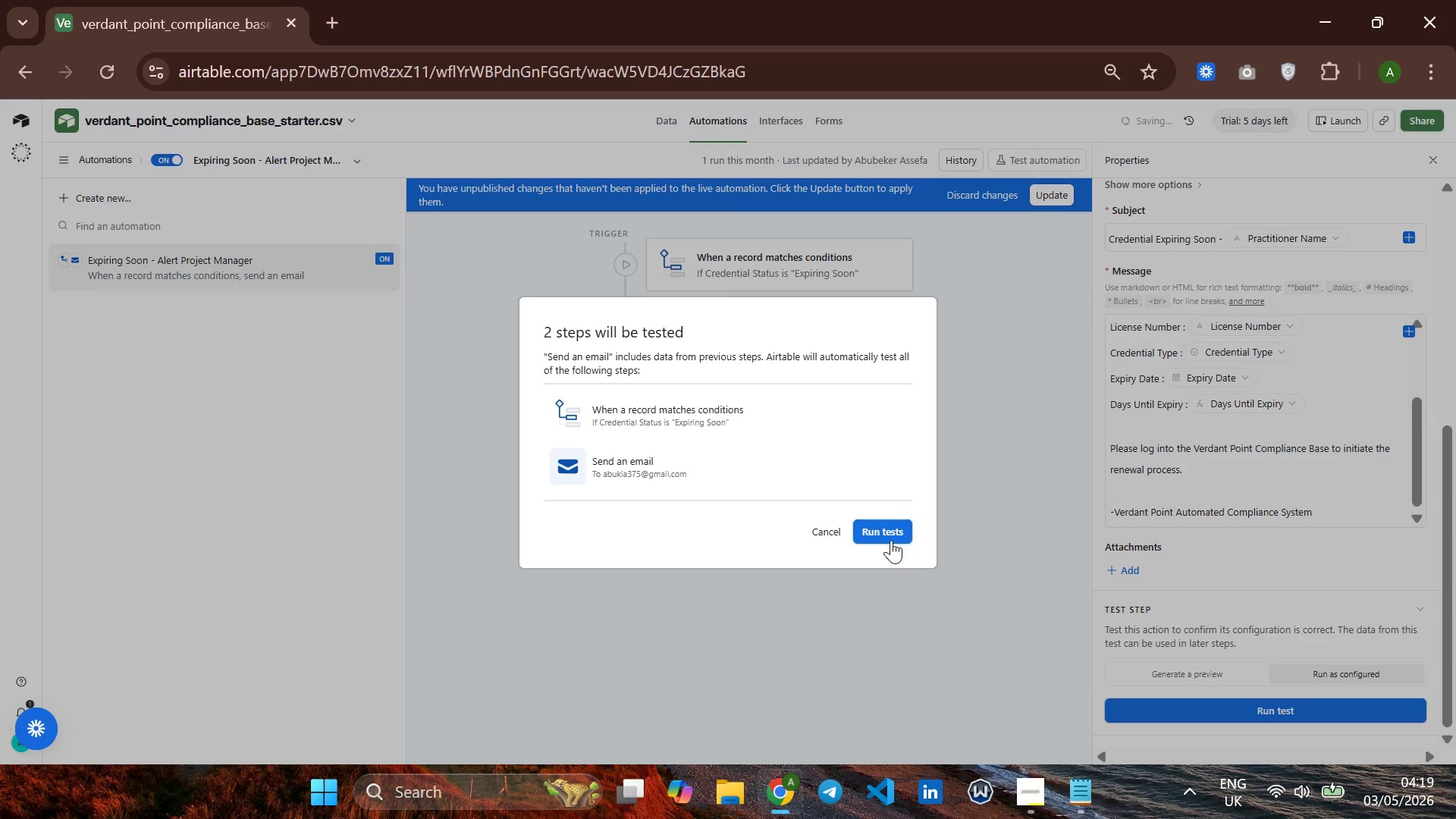 
left_click([886, 532])
 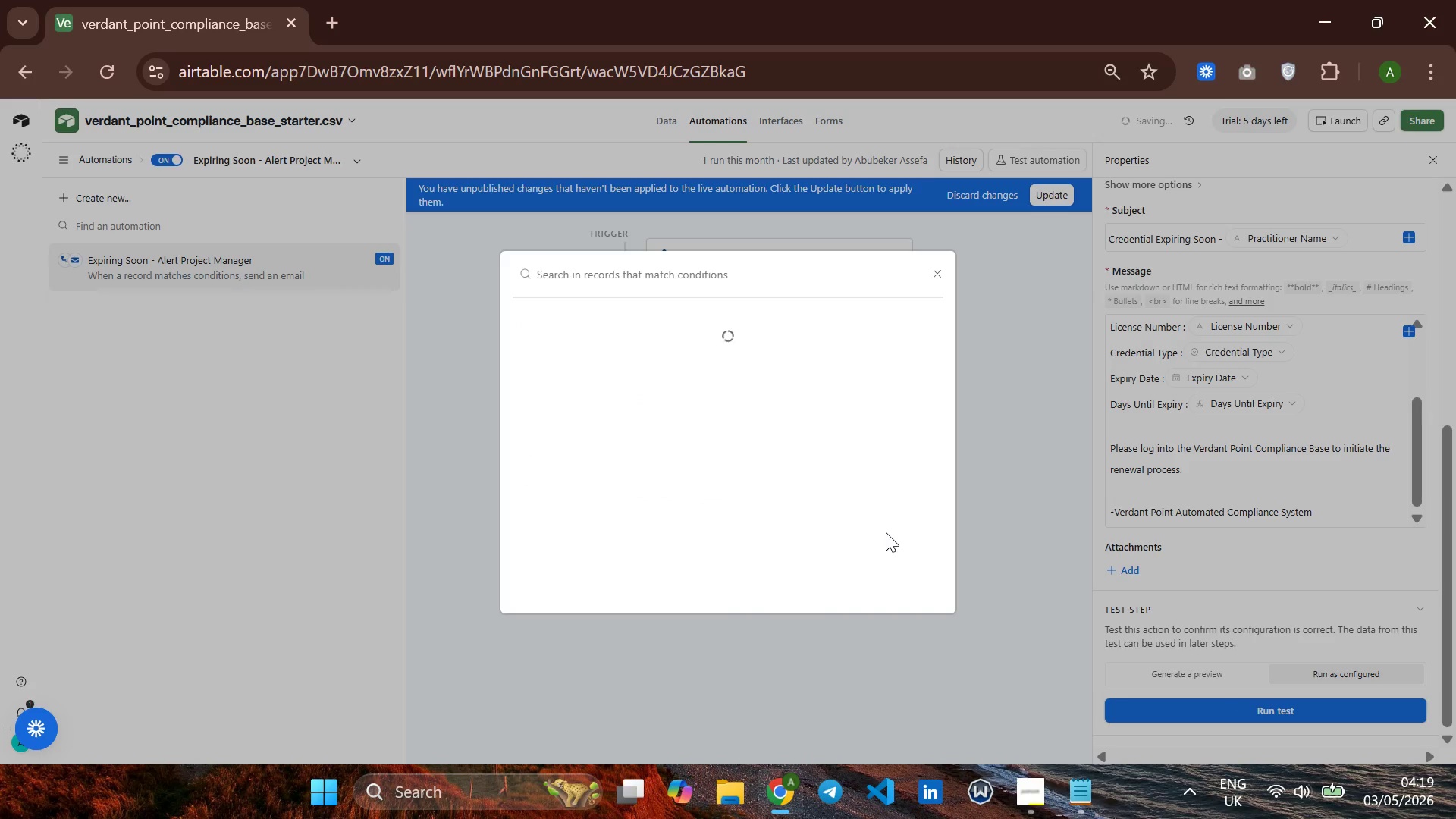 
wait(10.09)
 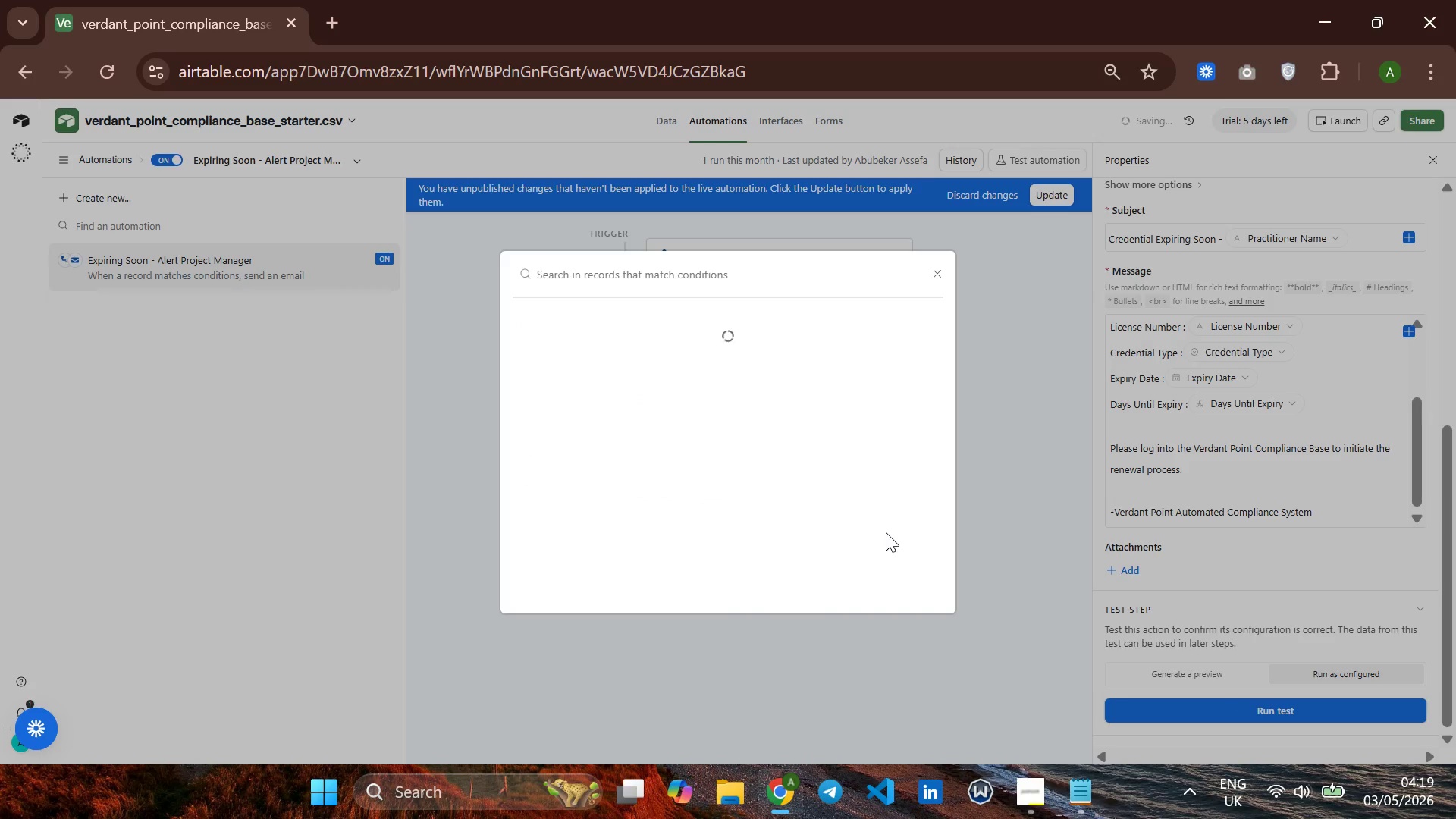 
left_click([732, 350])
 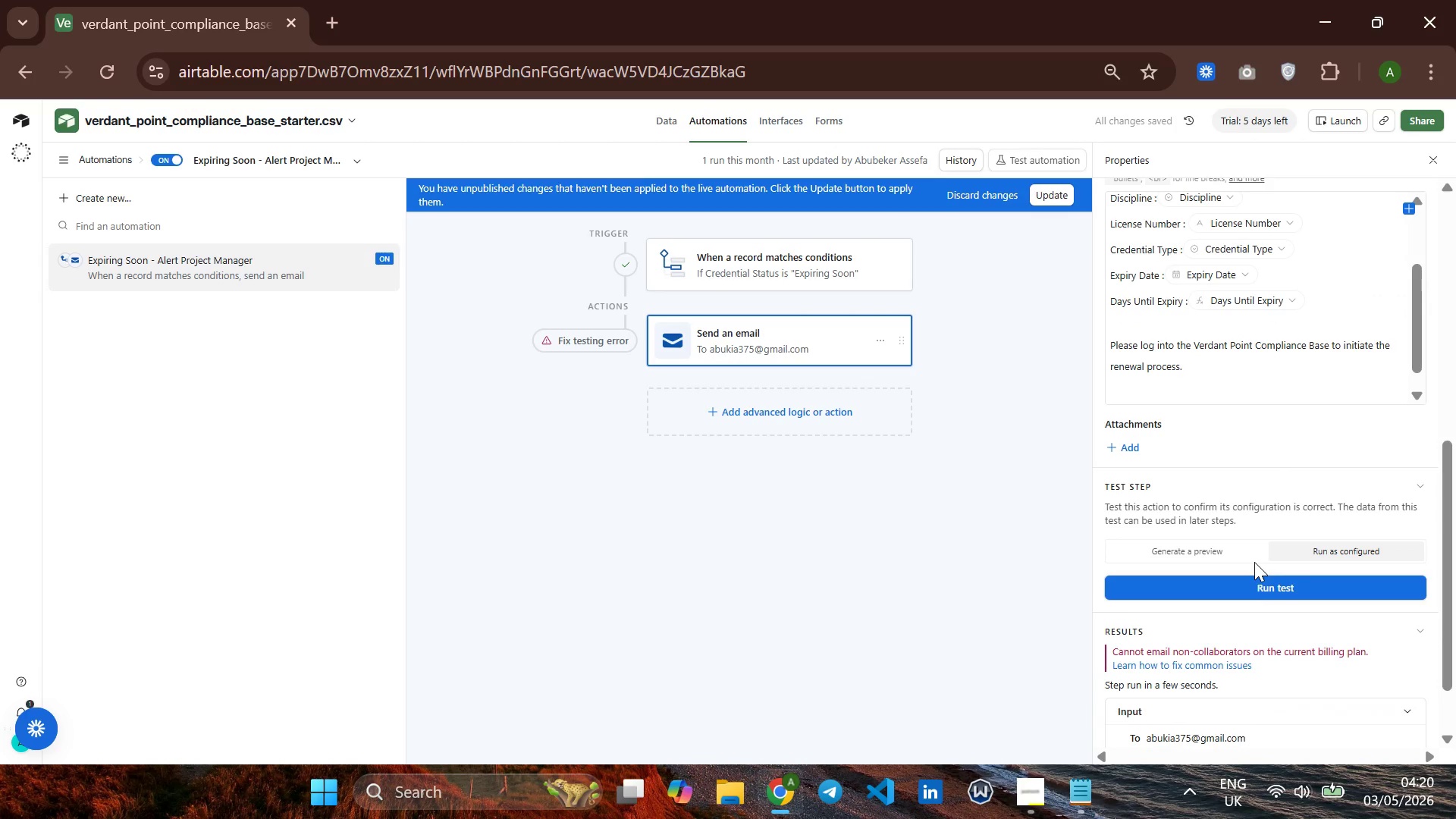 
wait(11.95)
 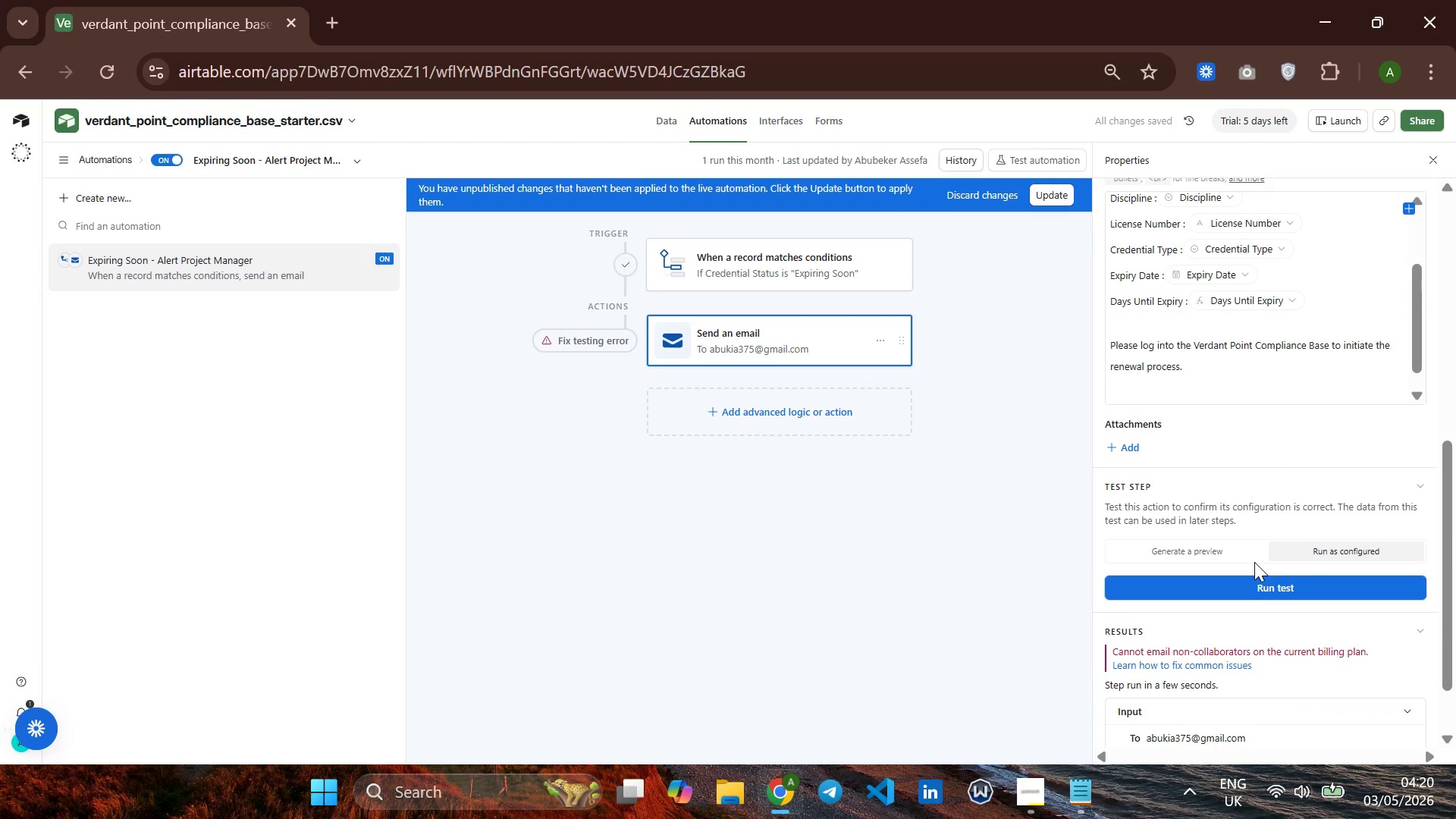 
left_click([1201, 661])
 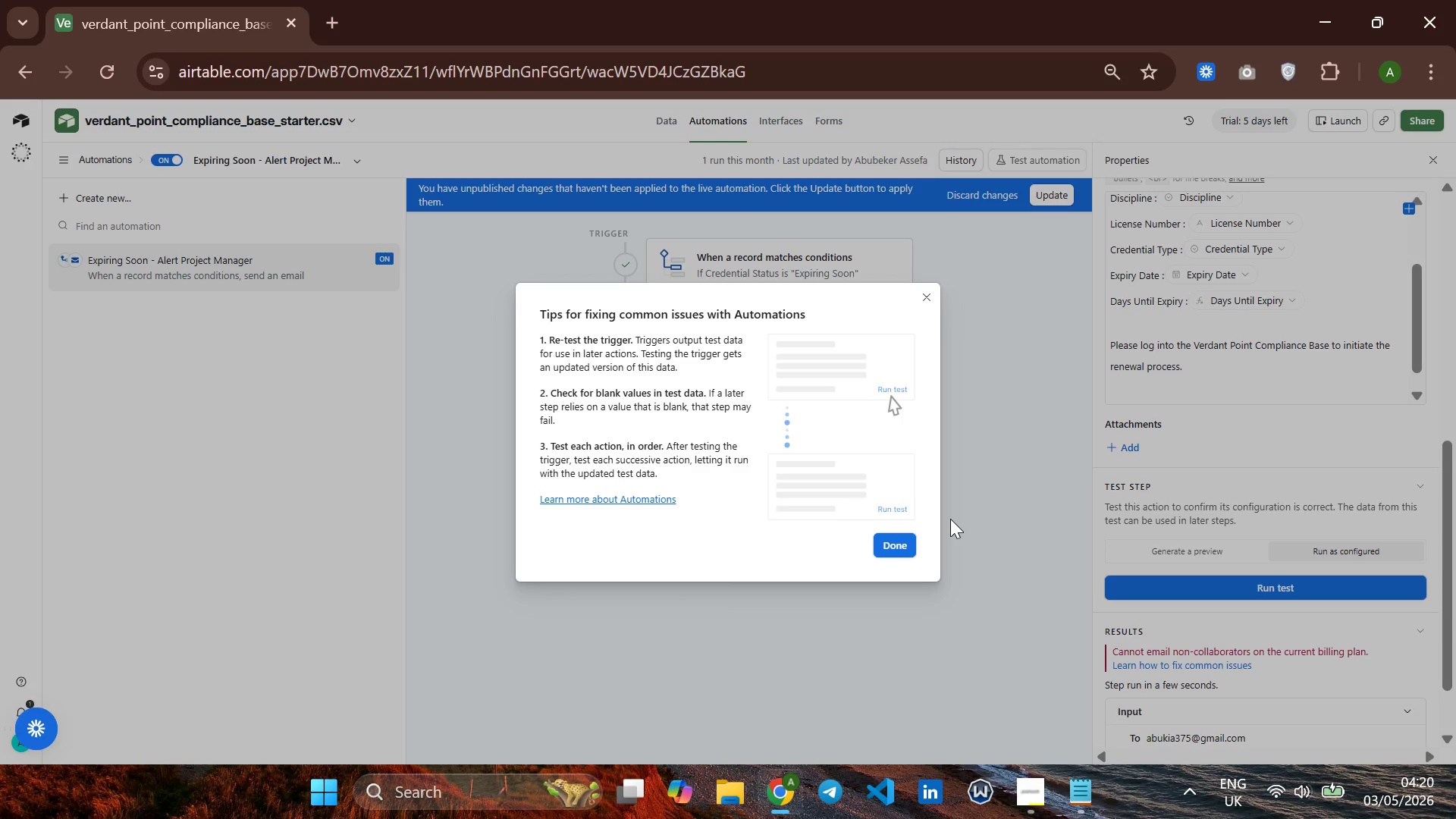 
wait(17.59)
 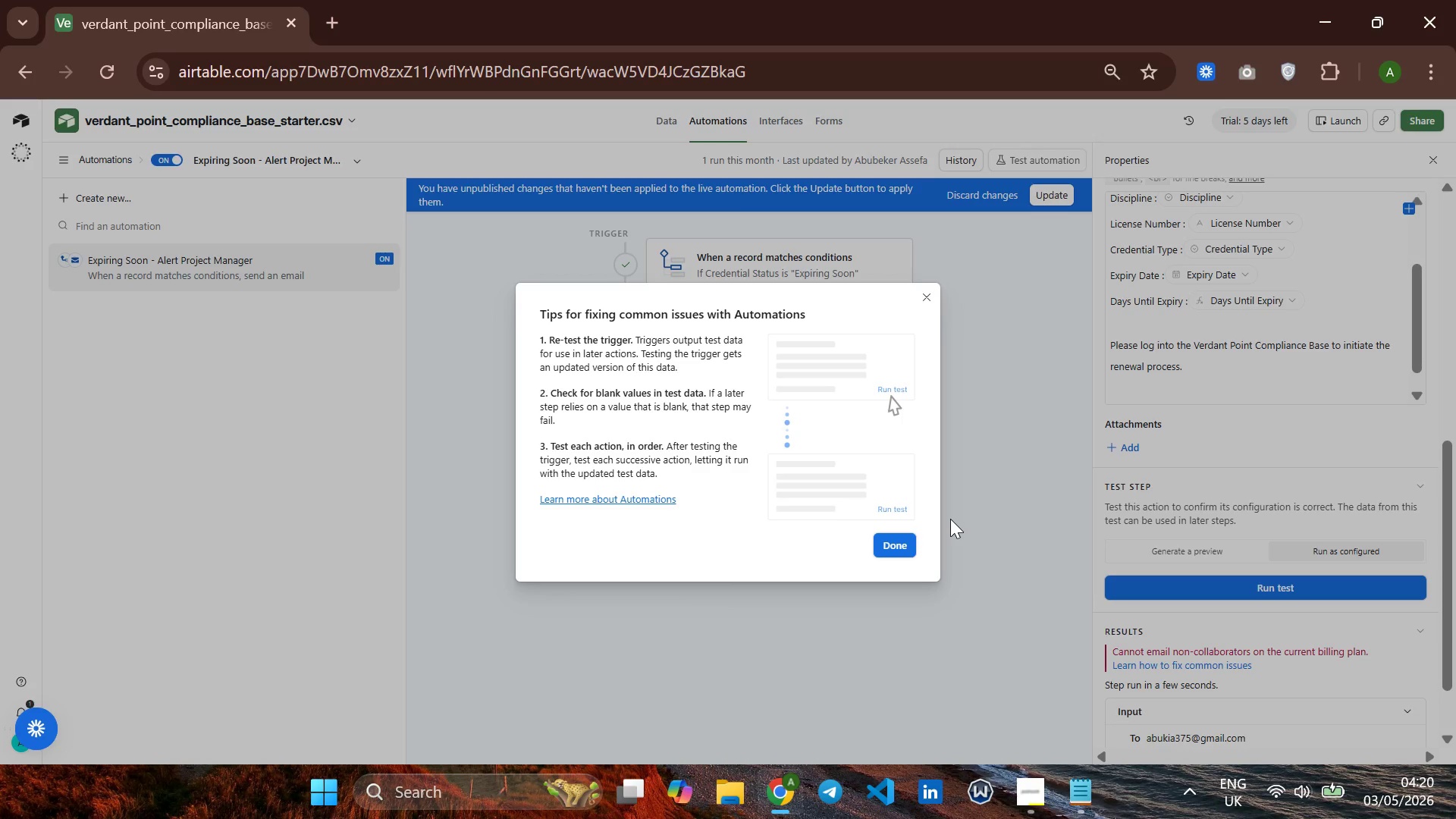 
left_click([978, 422])
 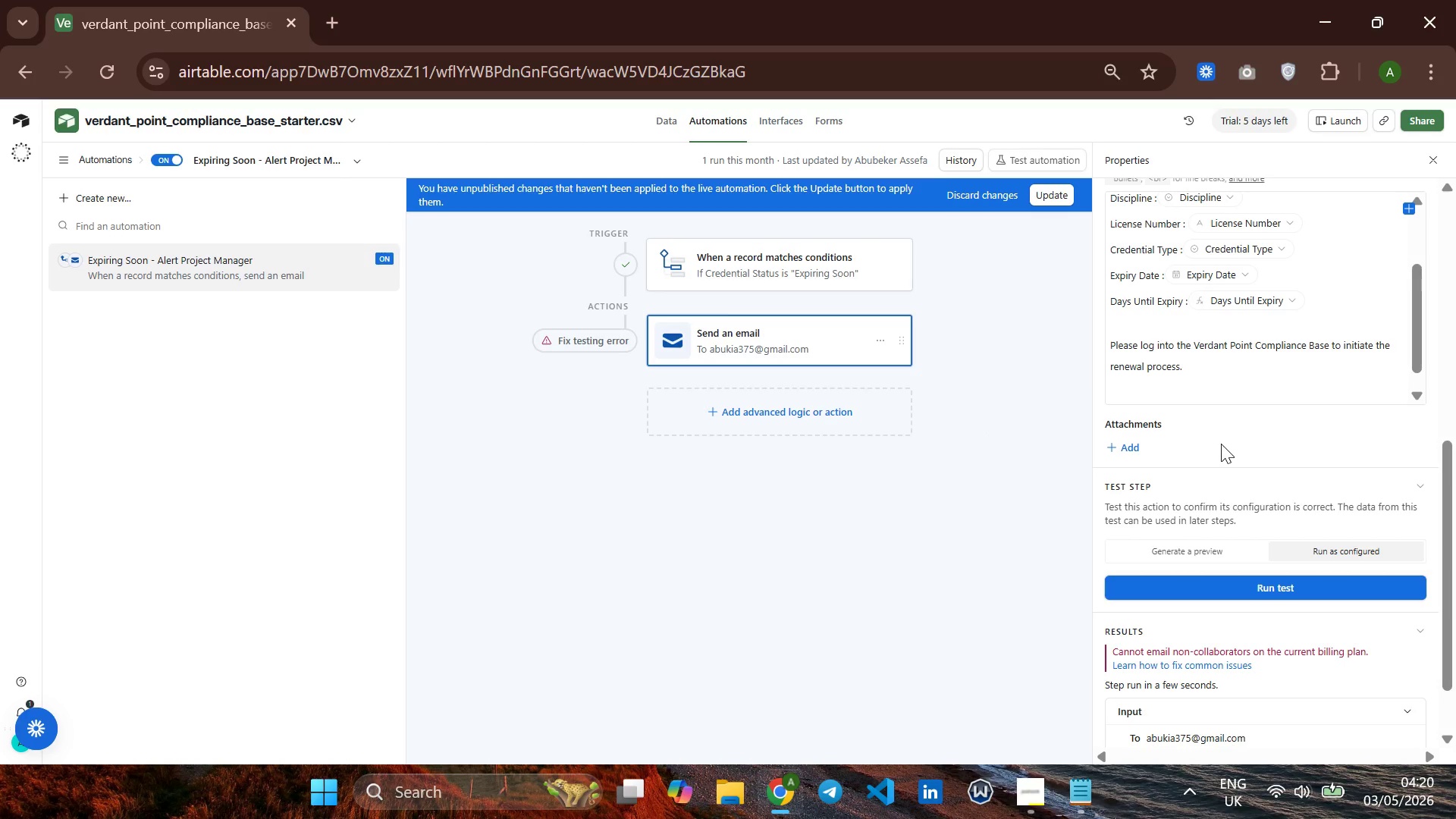 
scroll: coordinate [1222, 441], scroll_direction: down, amount: 6.0
 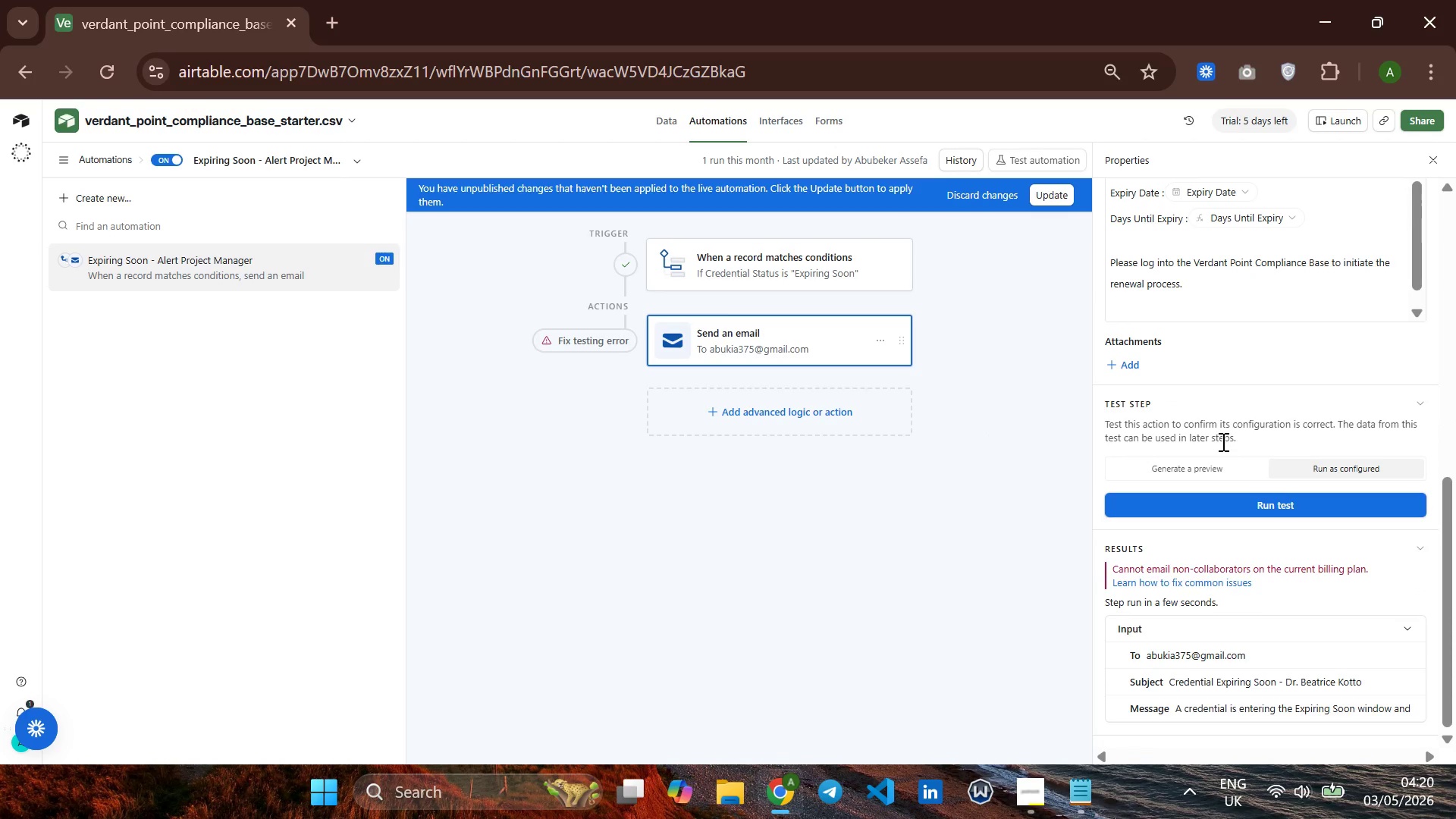 
scroll: coordinate [1222, 441], scroll_direction: up, amount: 6.0
 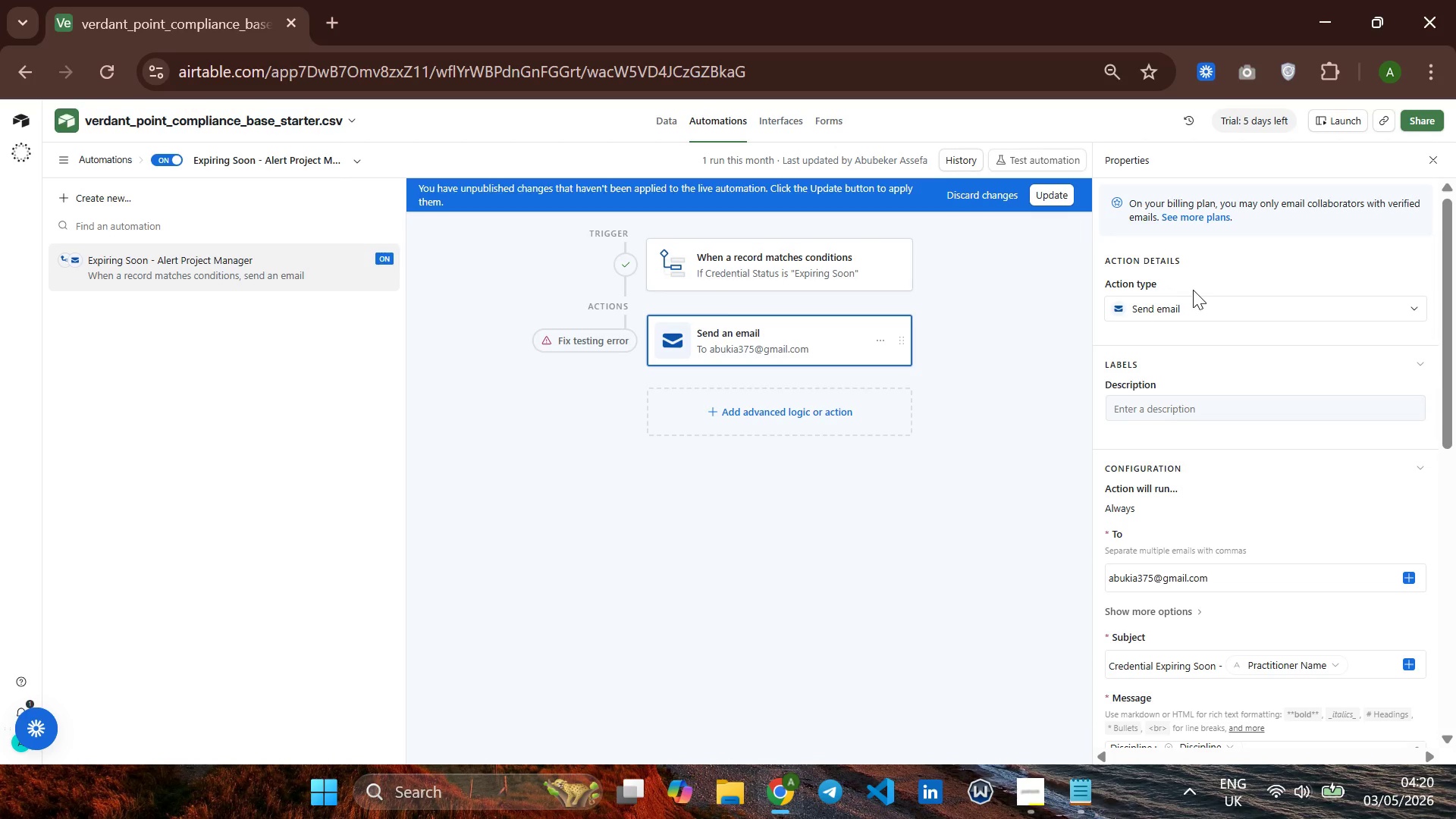 
left_click([1202, 299])
 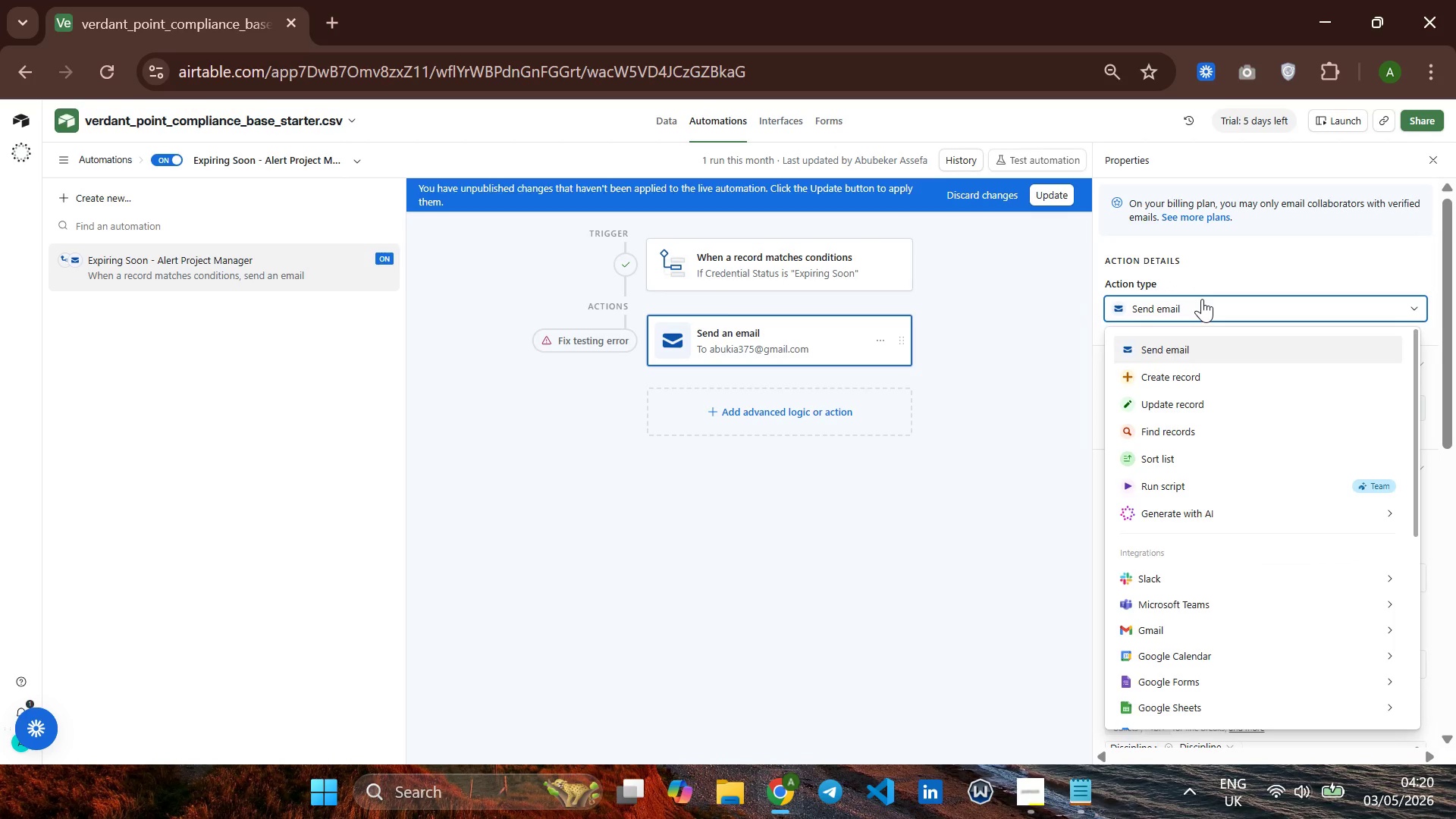 
left_click([1202, 299])
 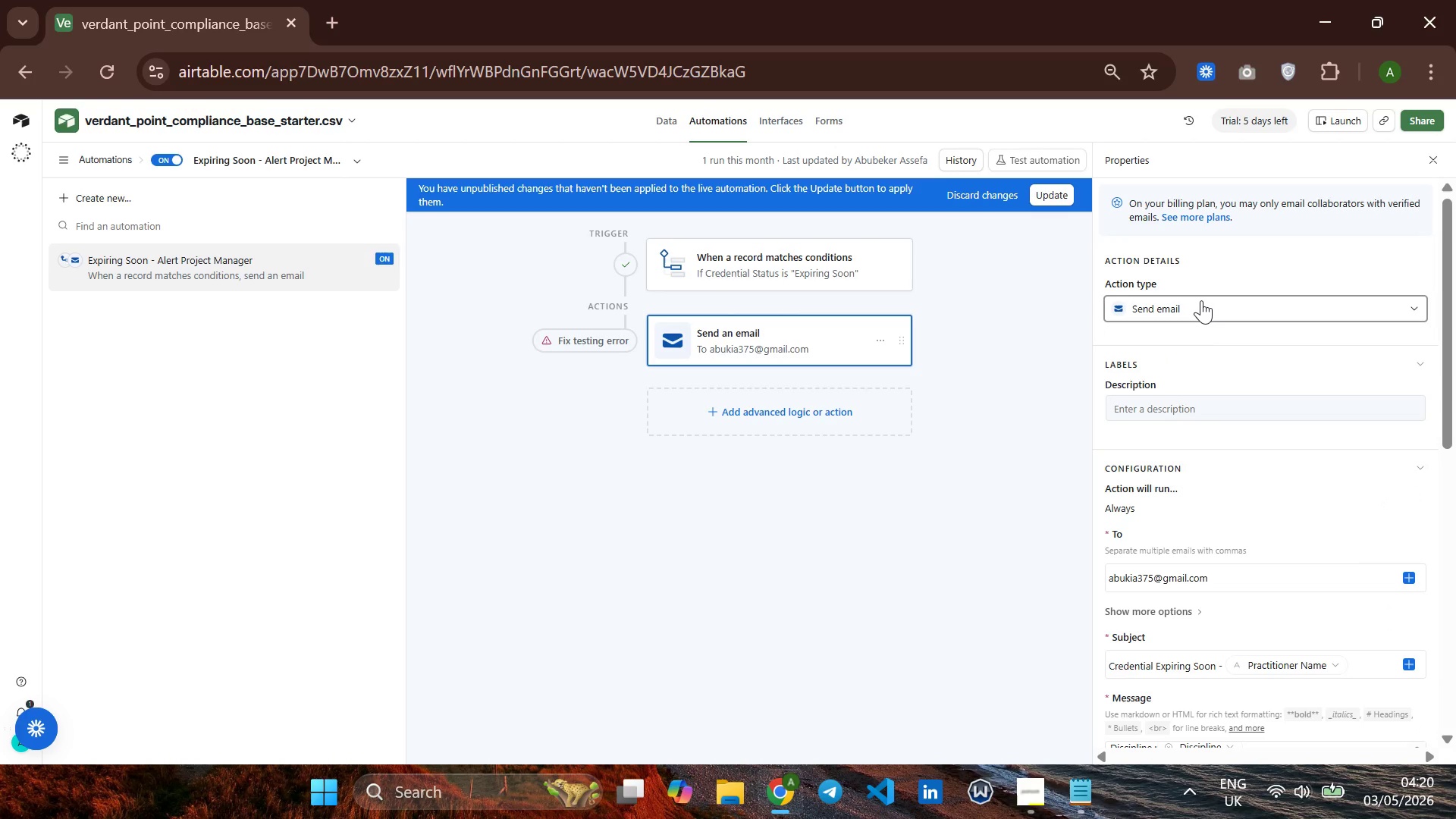 
left_click([1201, 300])
 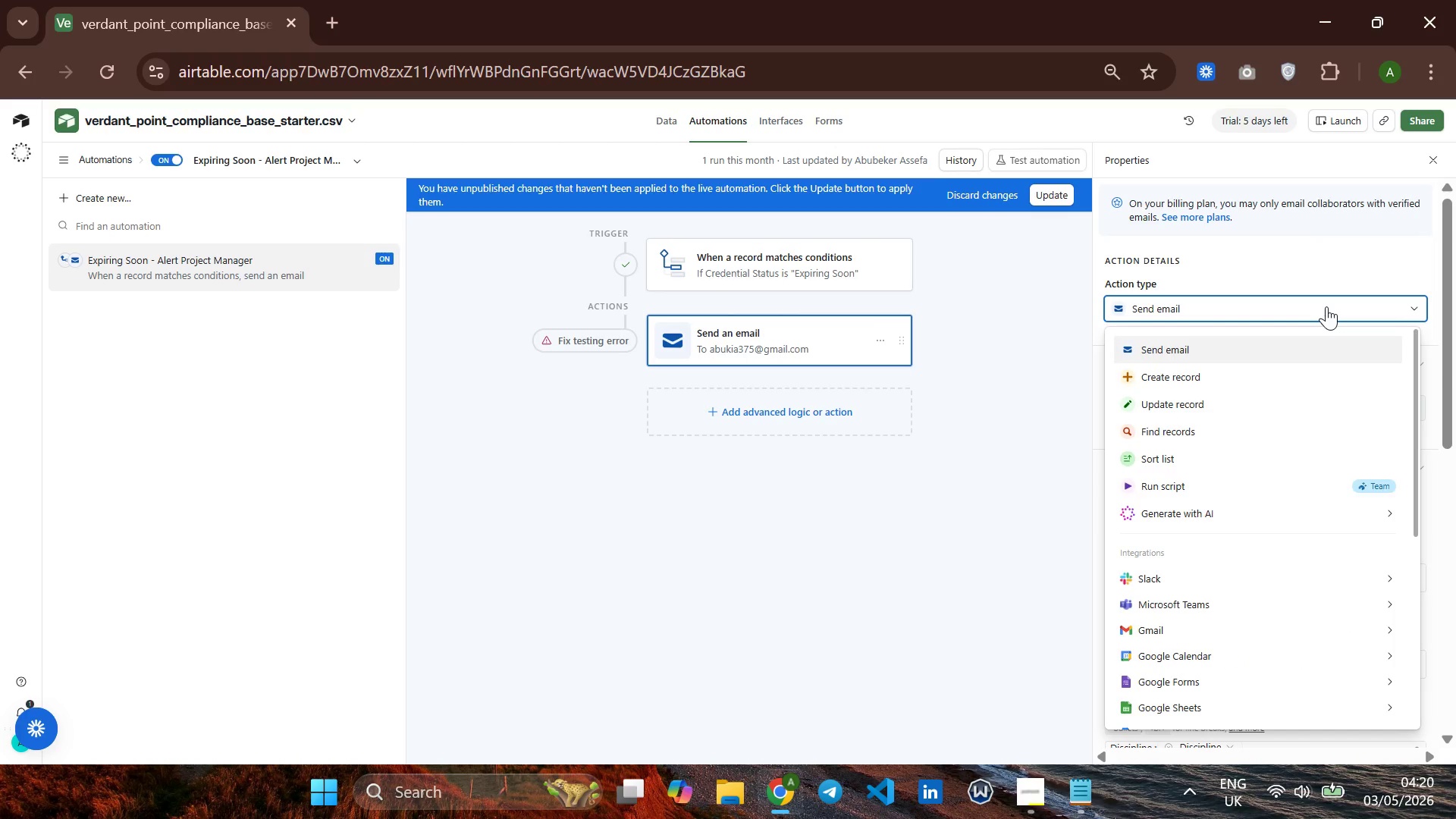 
left_click([1317, 306])
 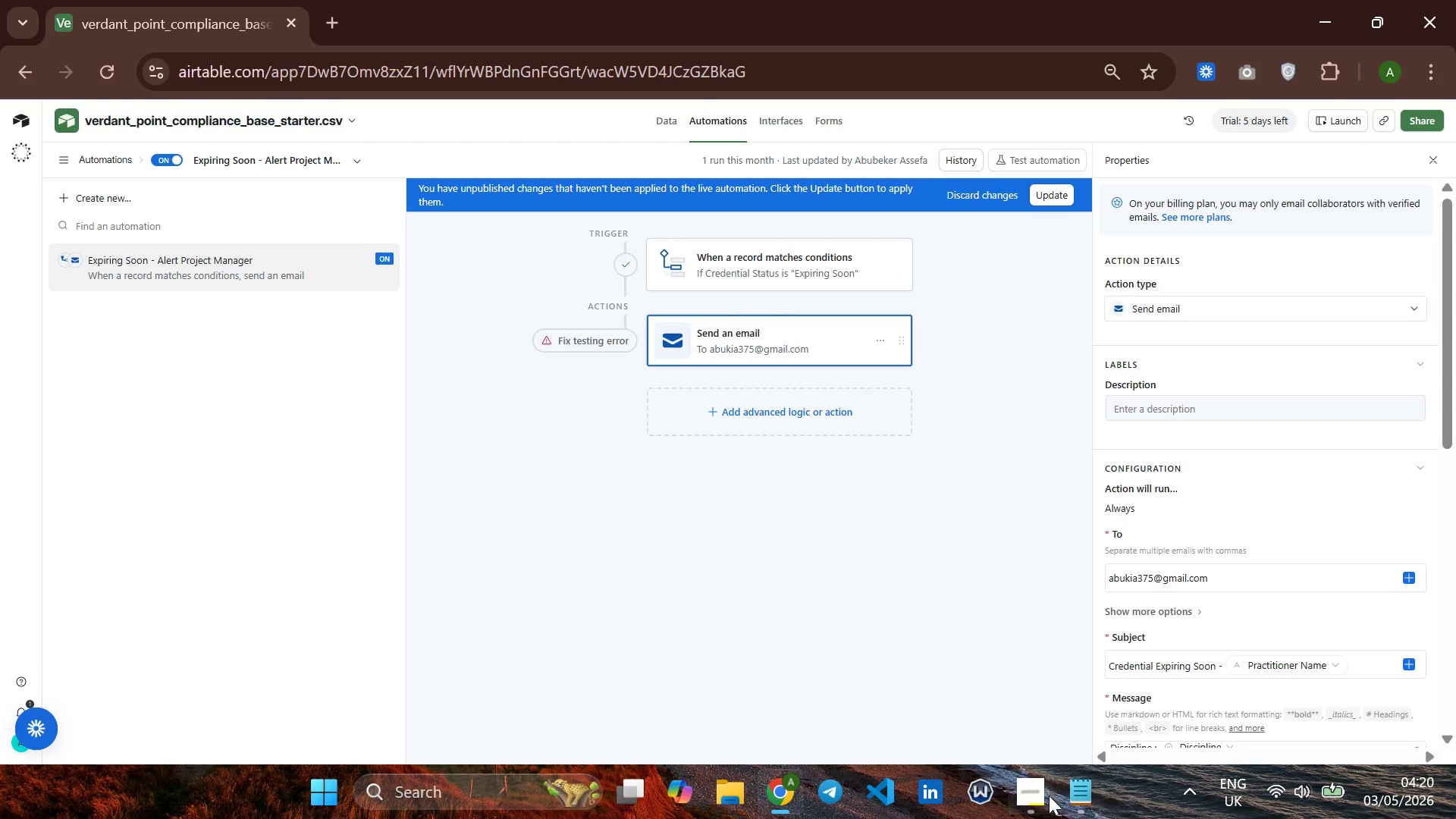 
left_click([1037, 806])